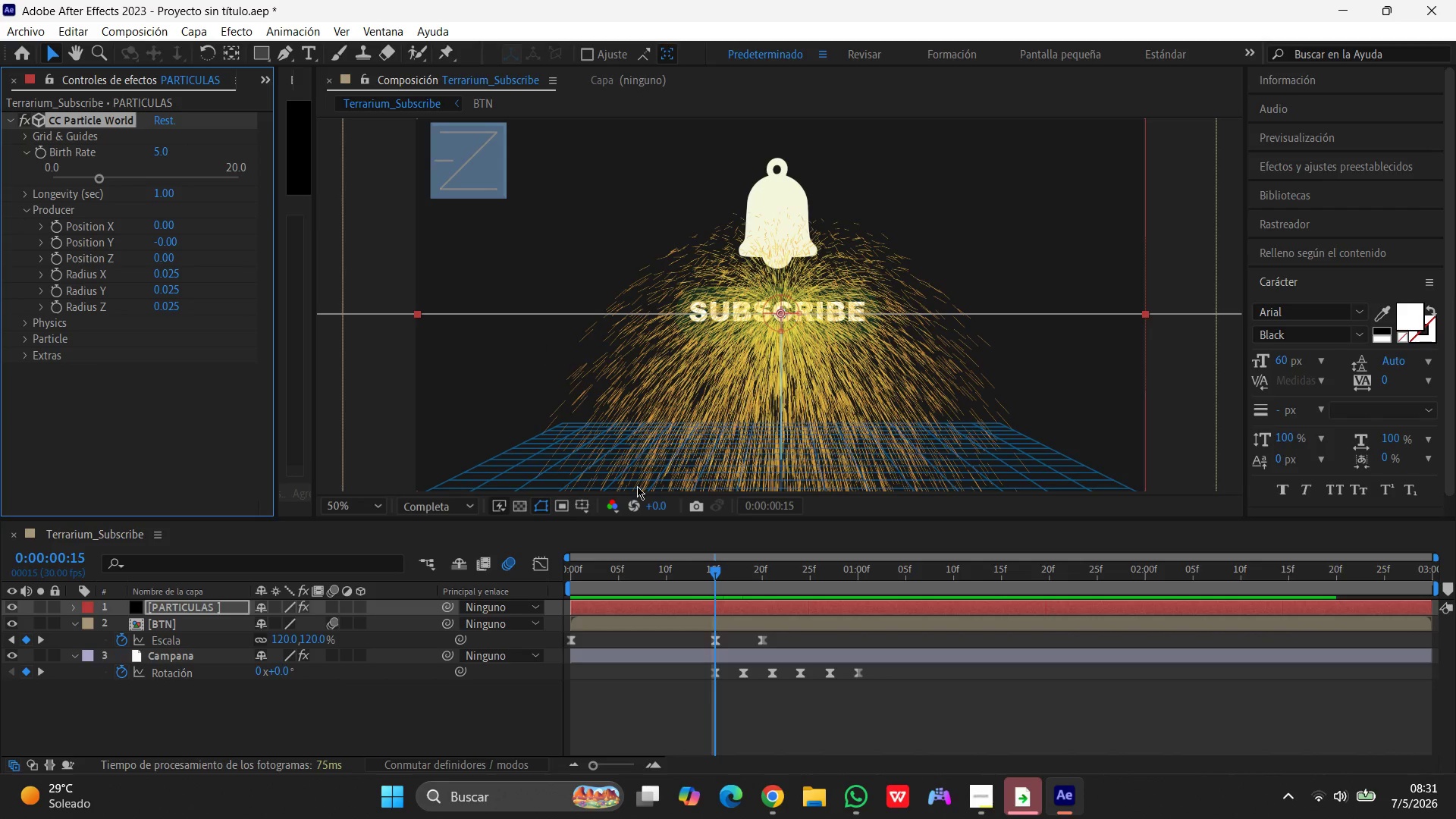 
left_click_drag(start_coordinate=[718, 572], to_coordinate=[730, 569])
 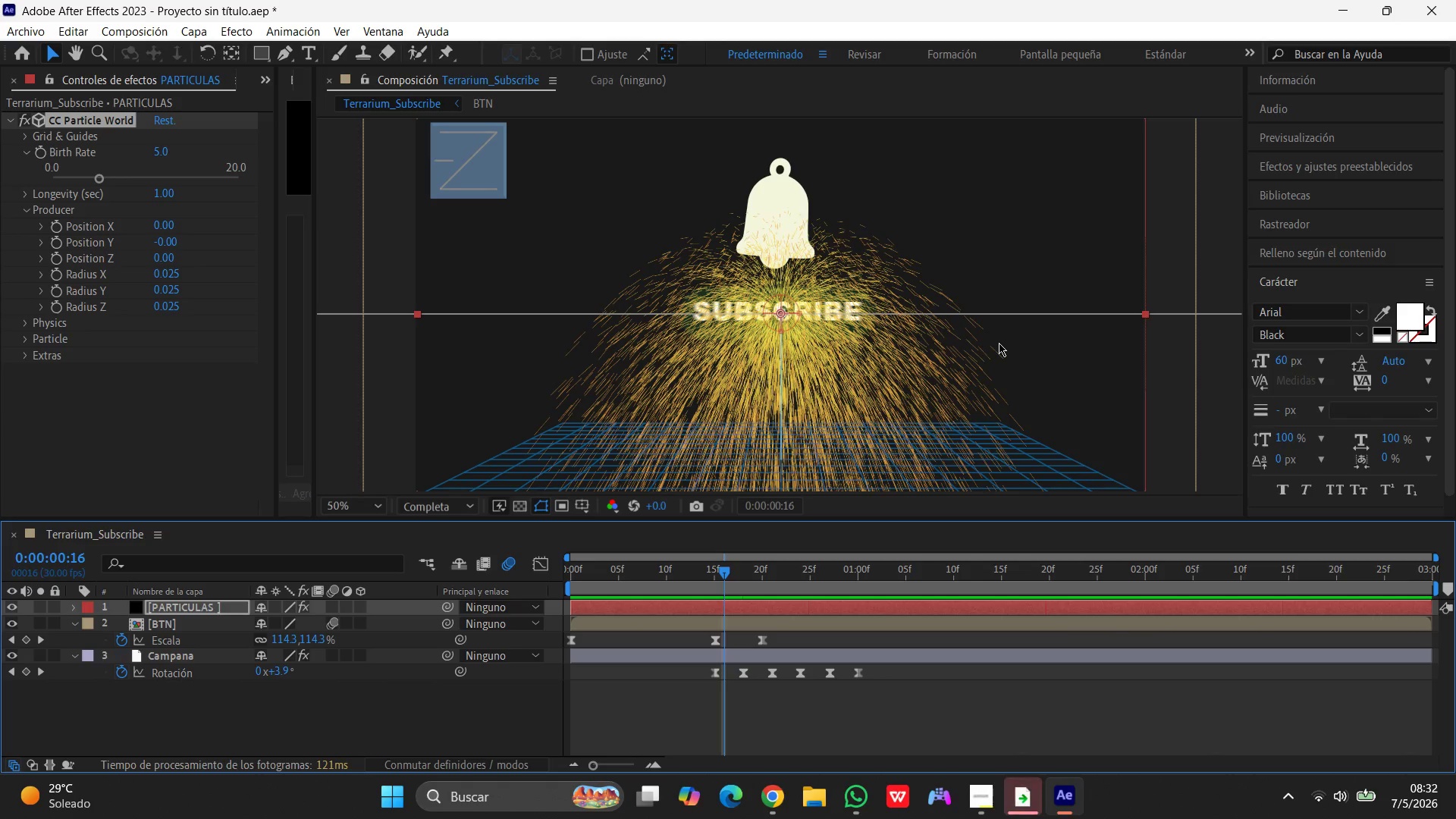 
wait(40.64)
 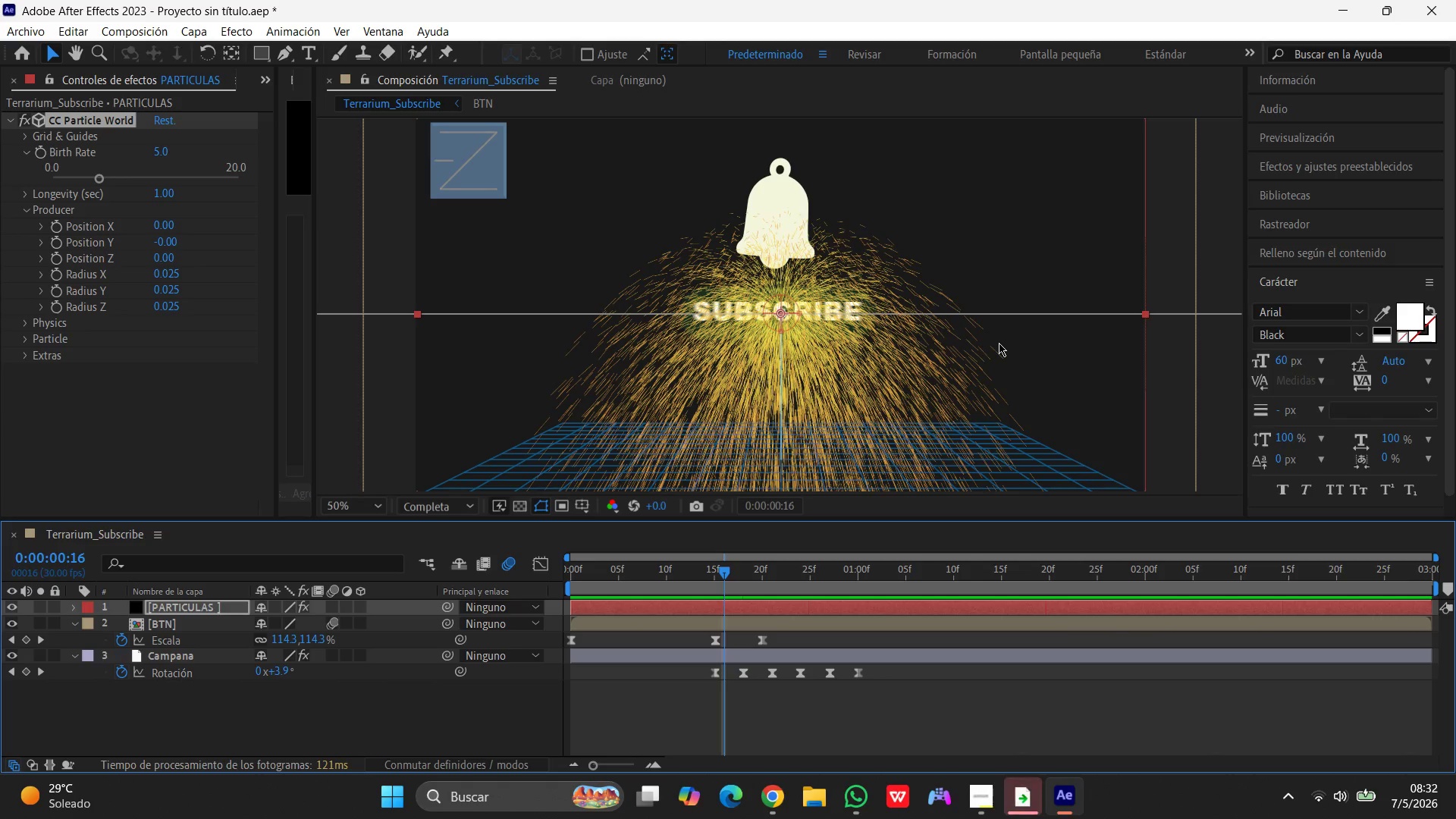 
left_click([158, 146])
 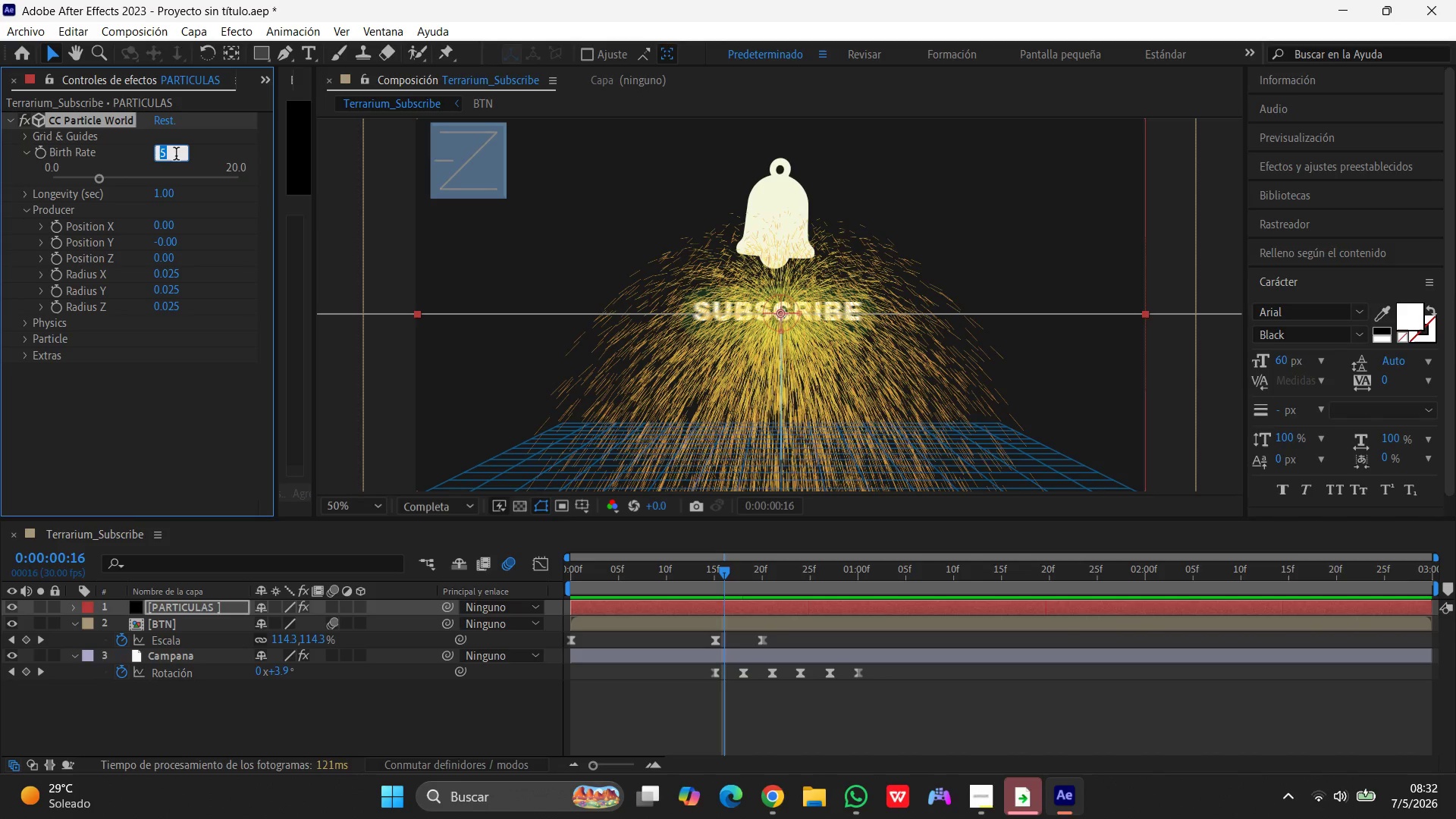 
key(Numpad0)
 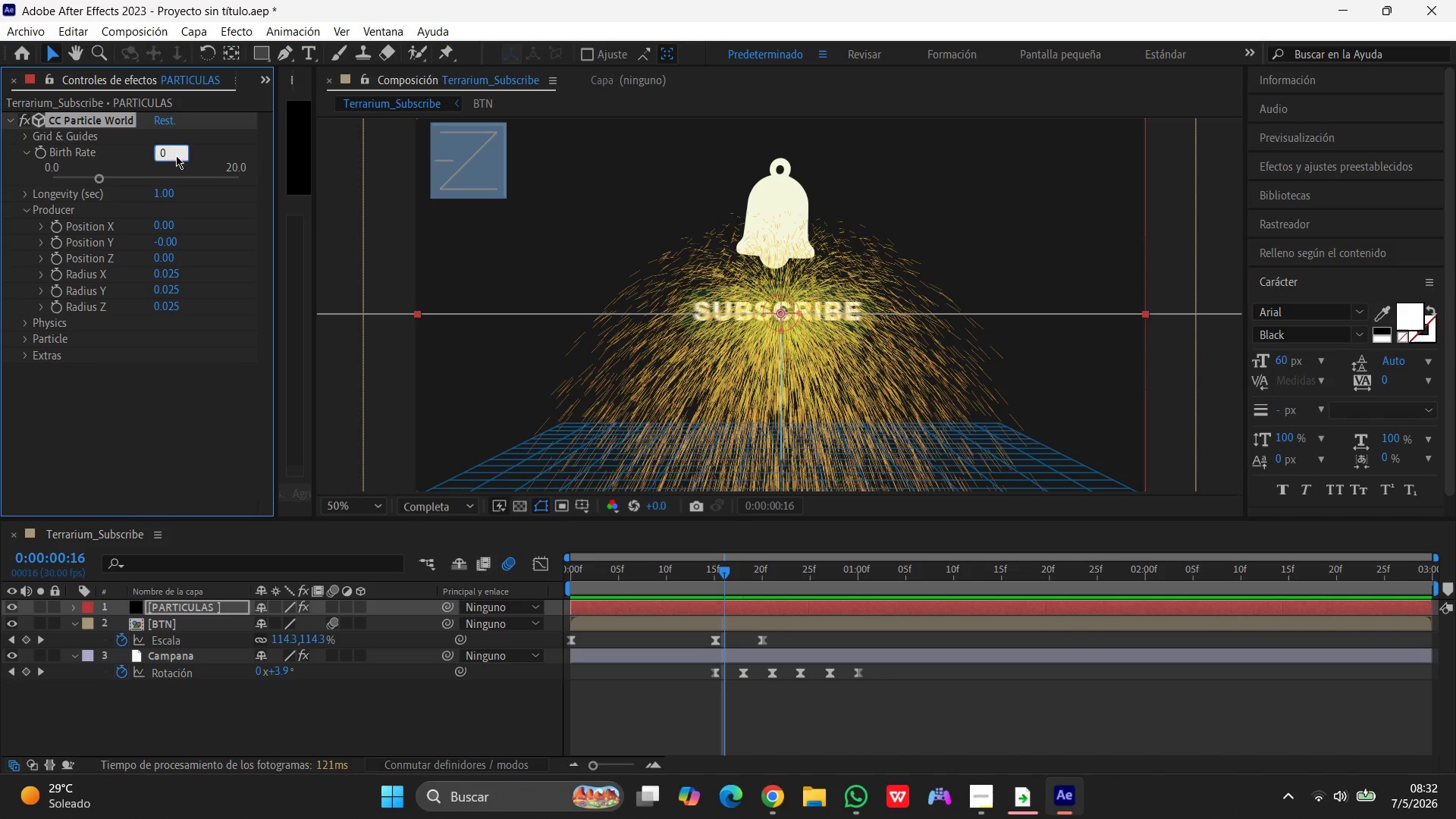 
key(Enter)
 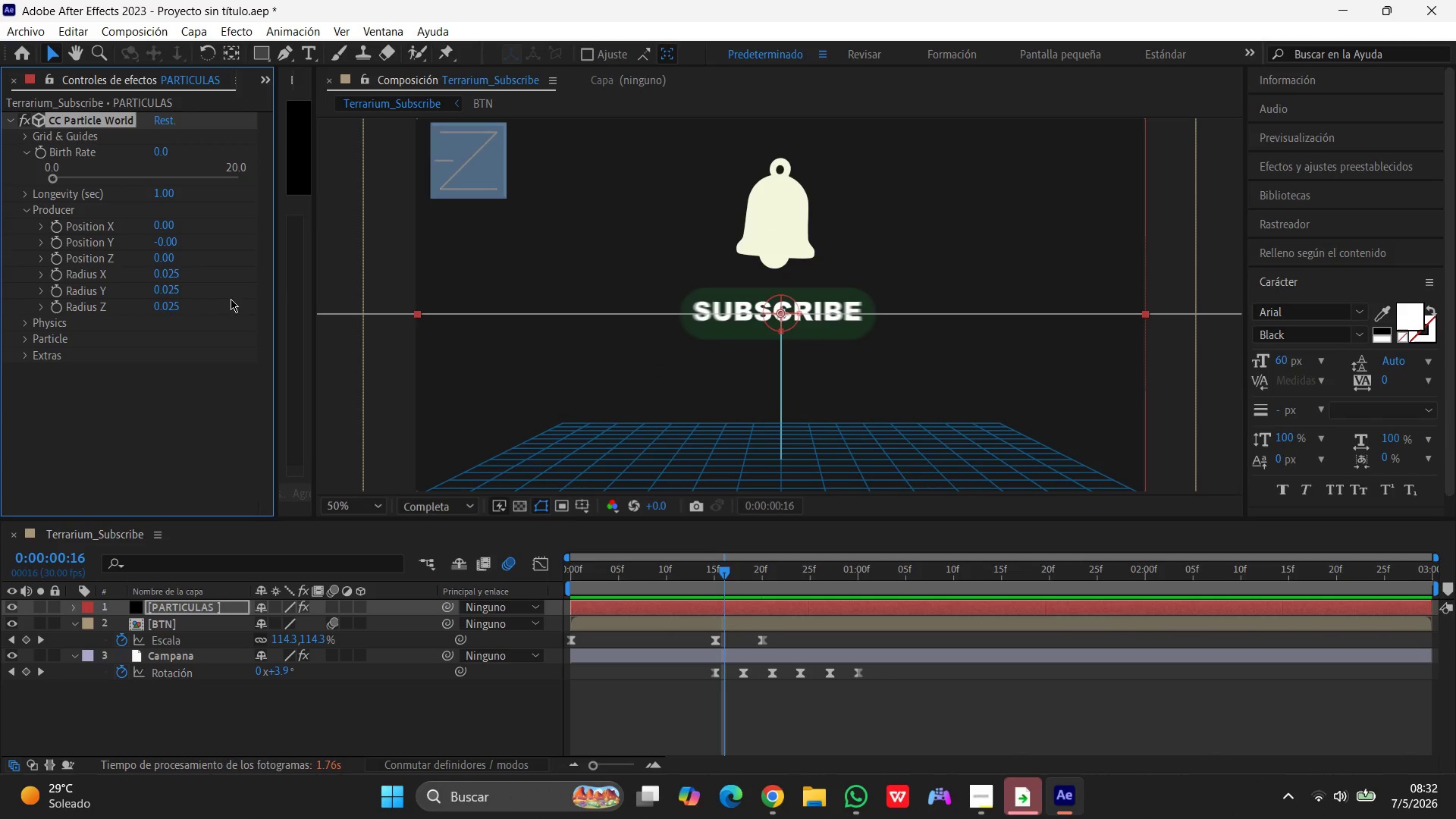 
wait(15.95)
 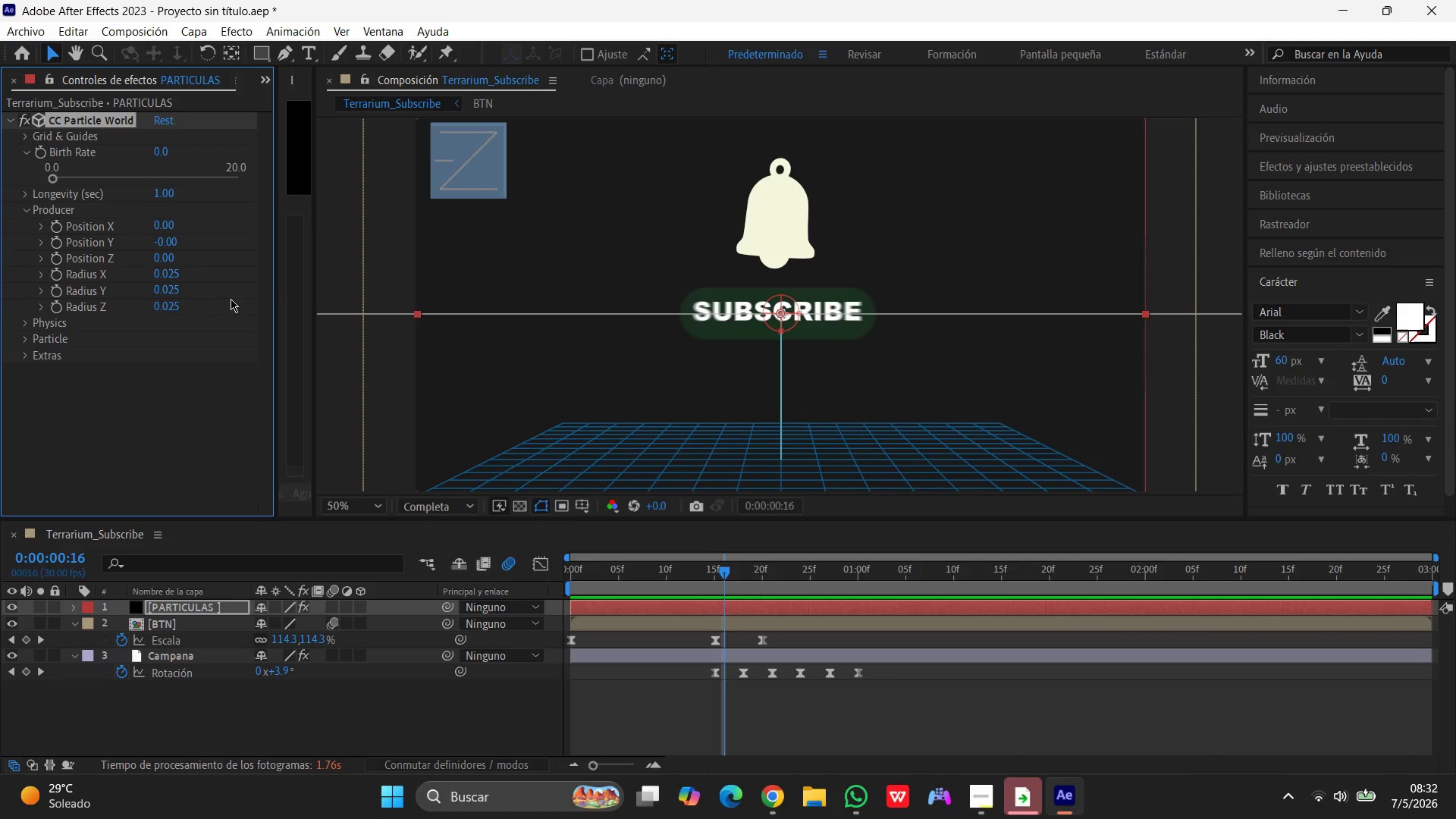 
left_click([24, 196])
 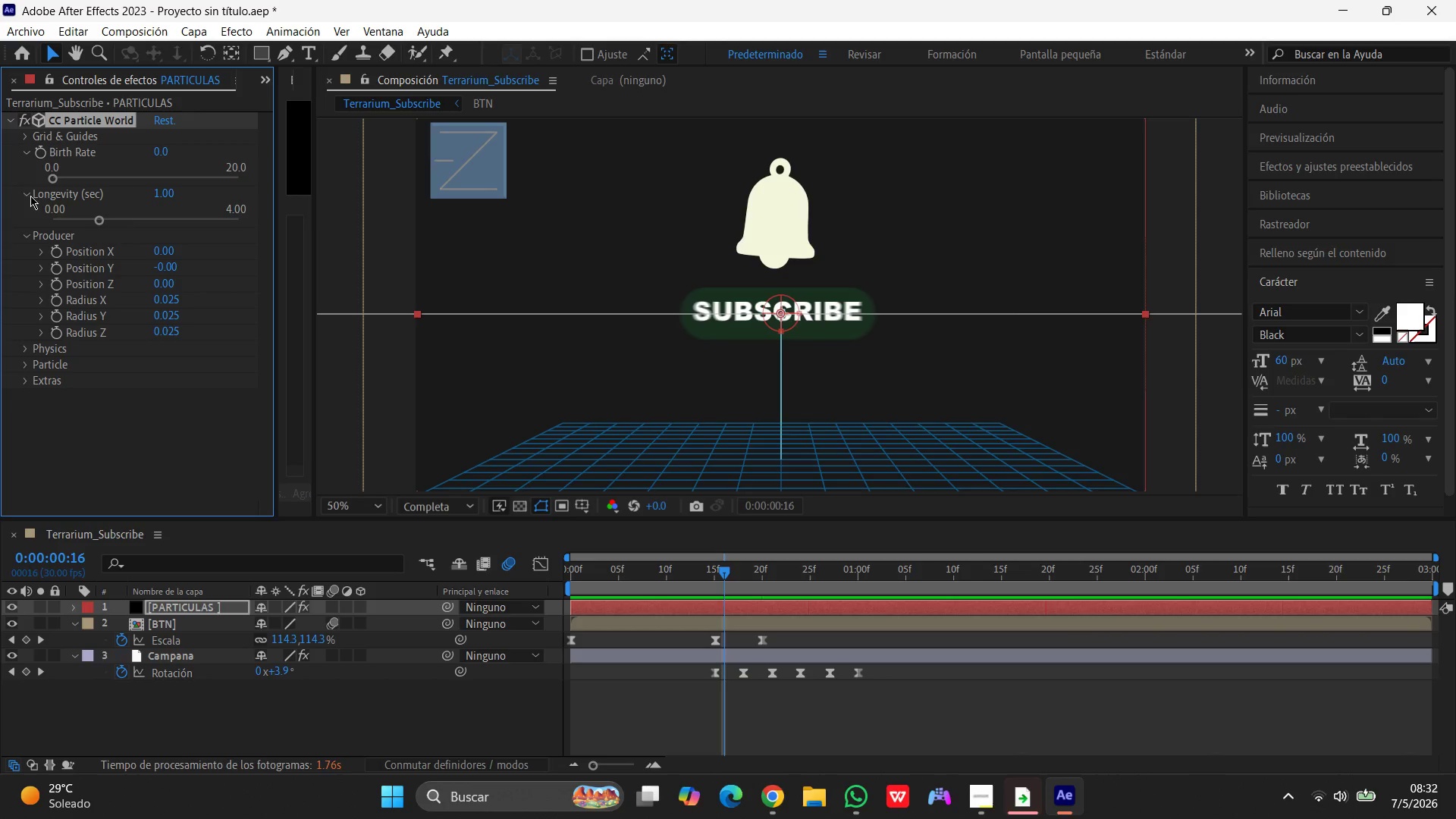 
left_click([168, 193])
 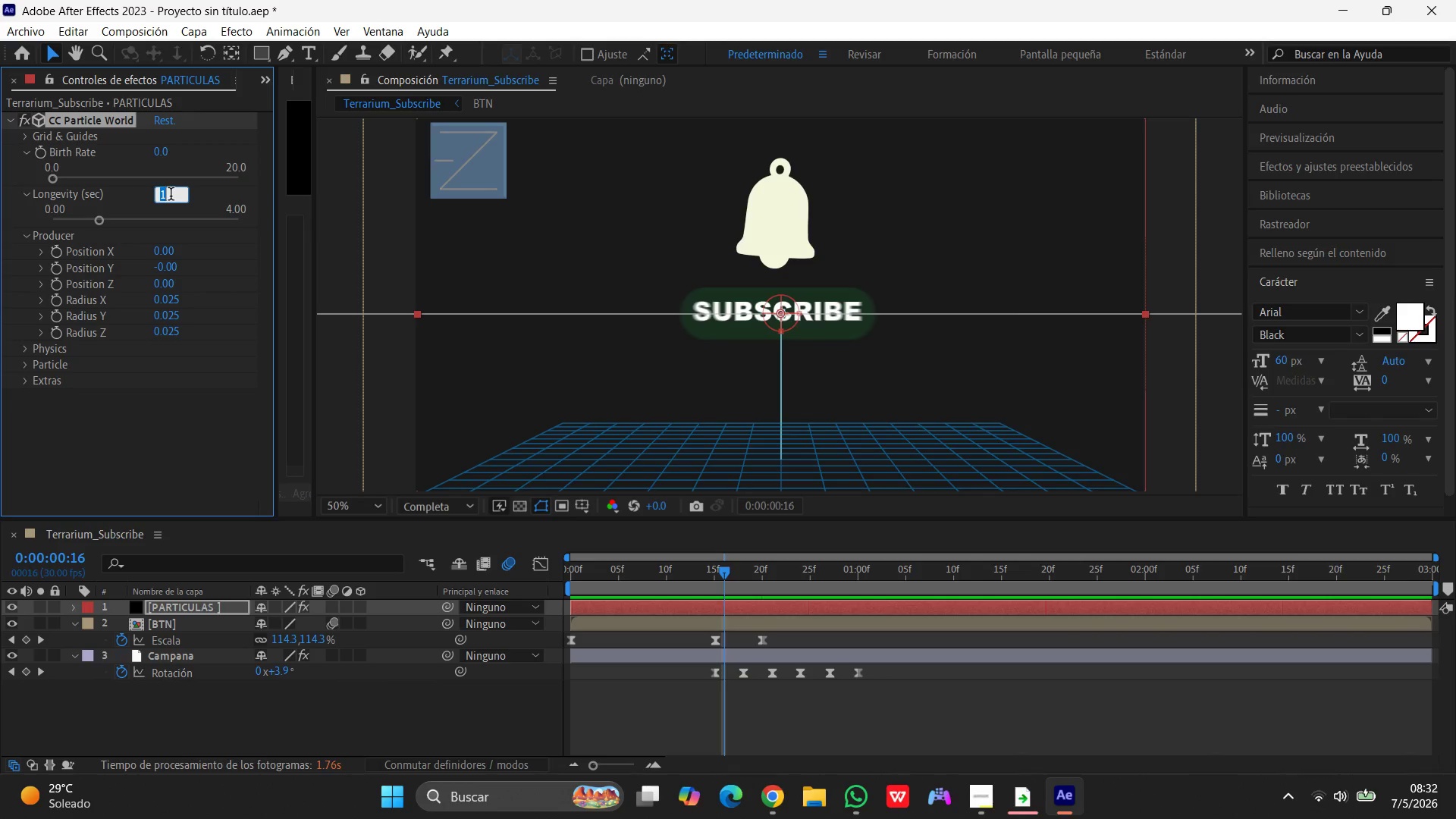 
key(Numpad0)
 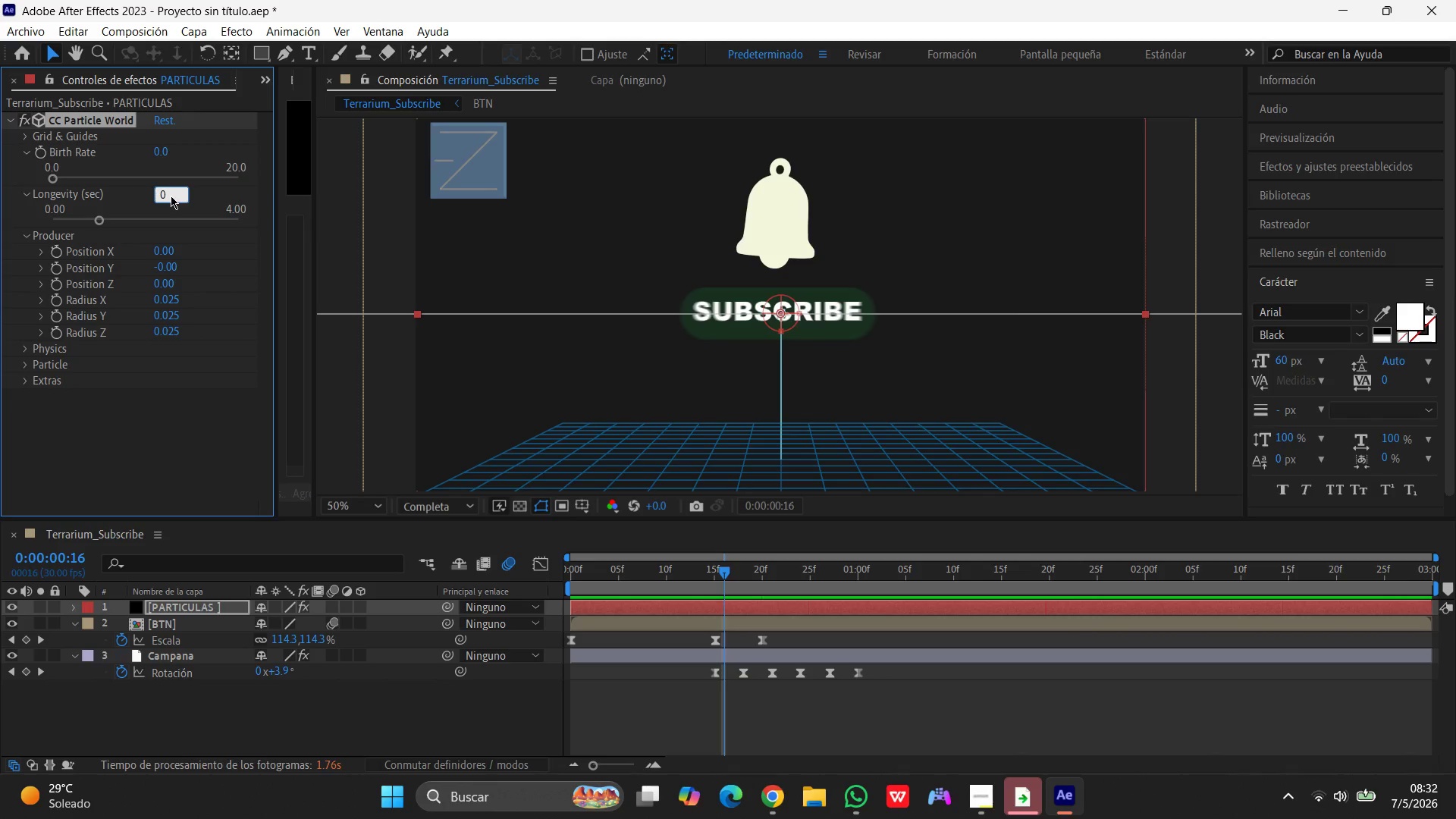 
key(NumpadDecimal)
 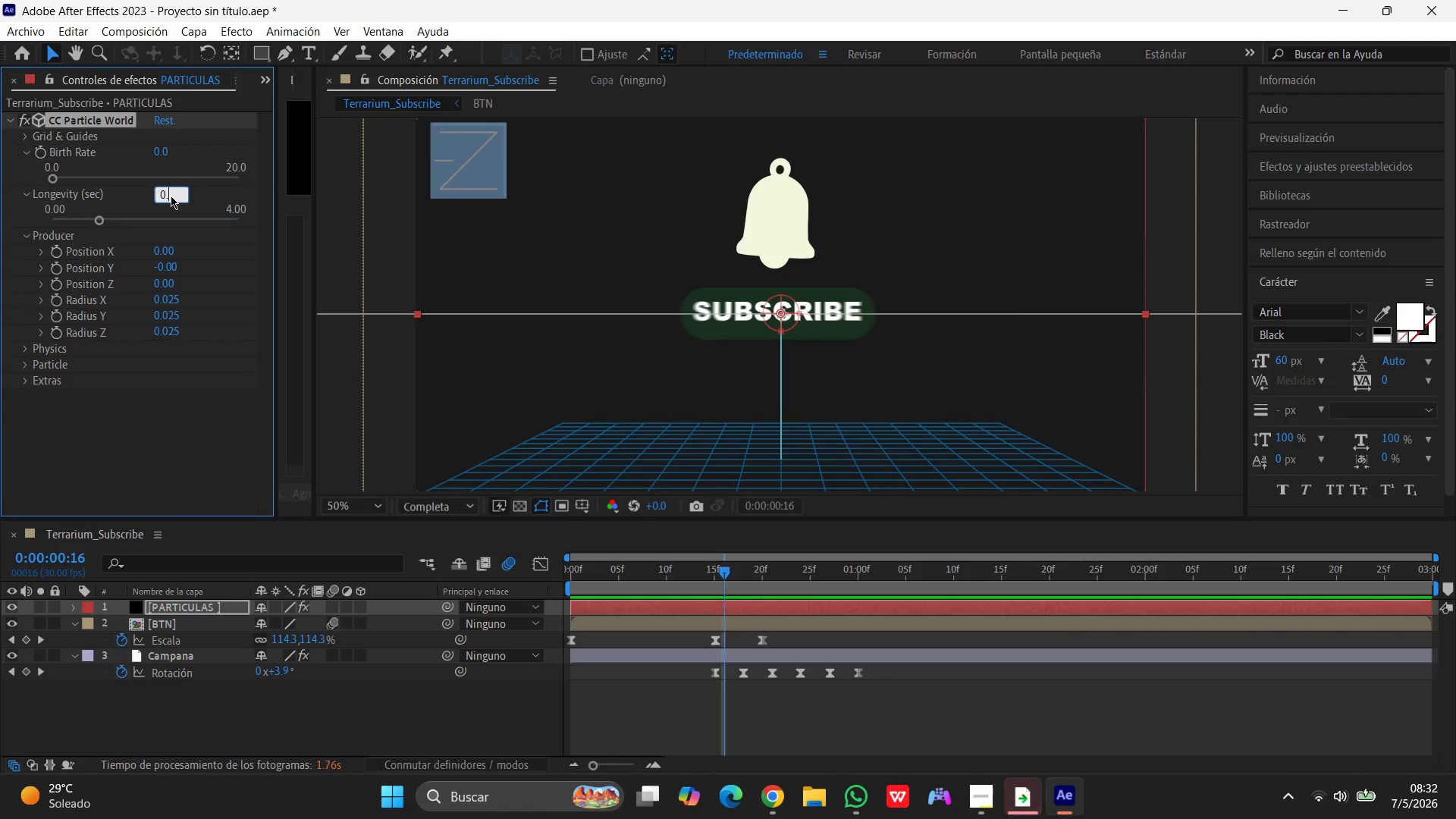 
key(Numpad5)
 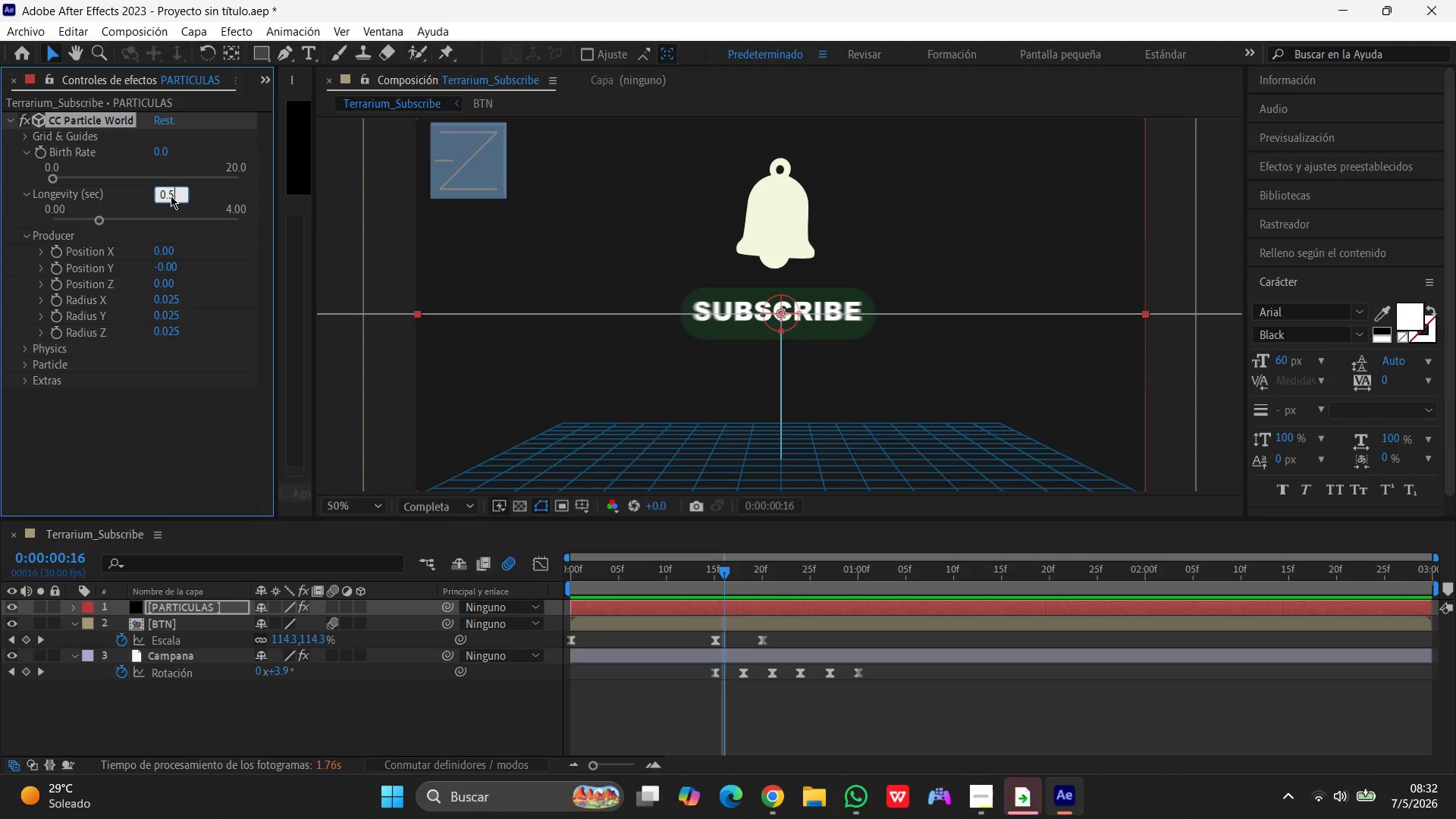 
key(Enter)
 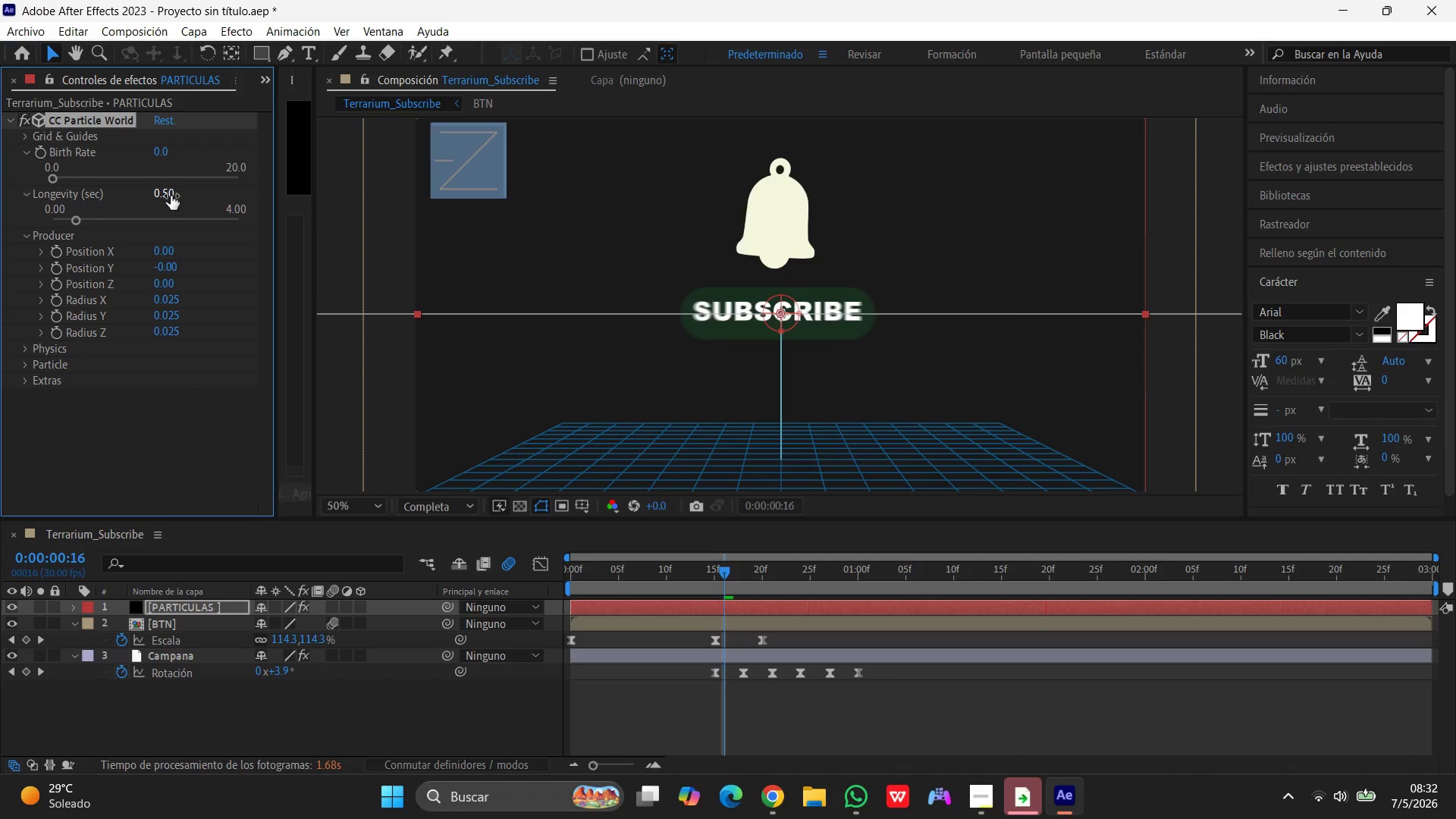 
wait(8.5)
 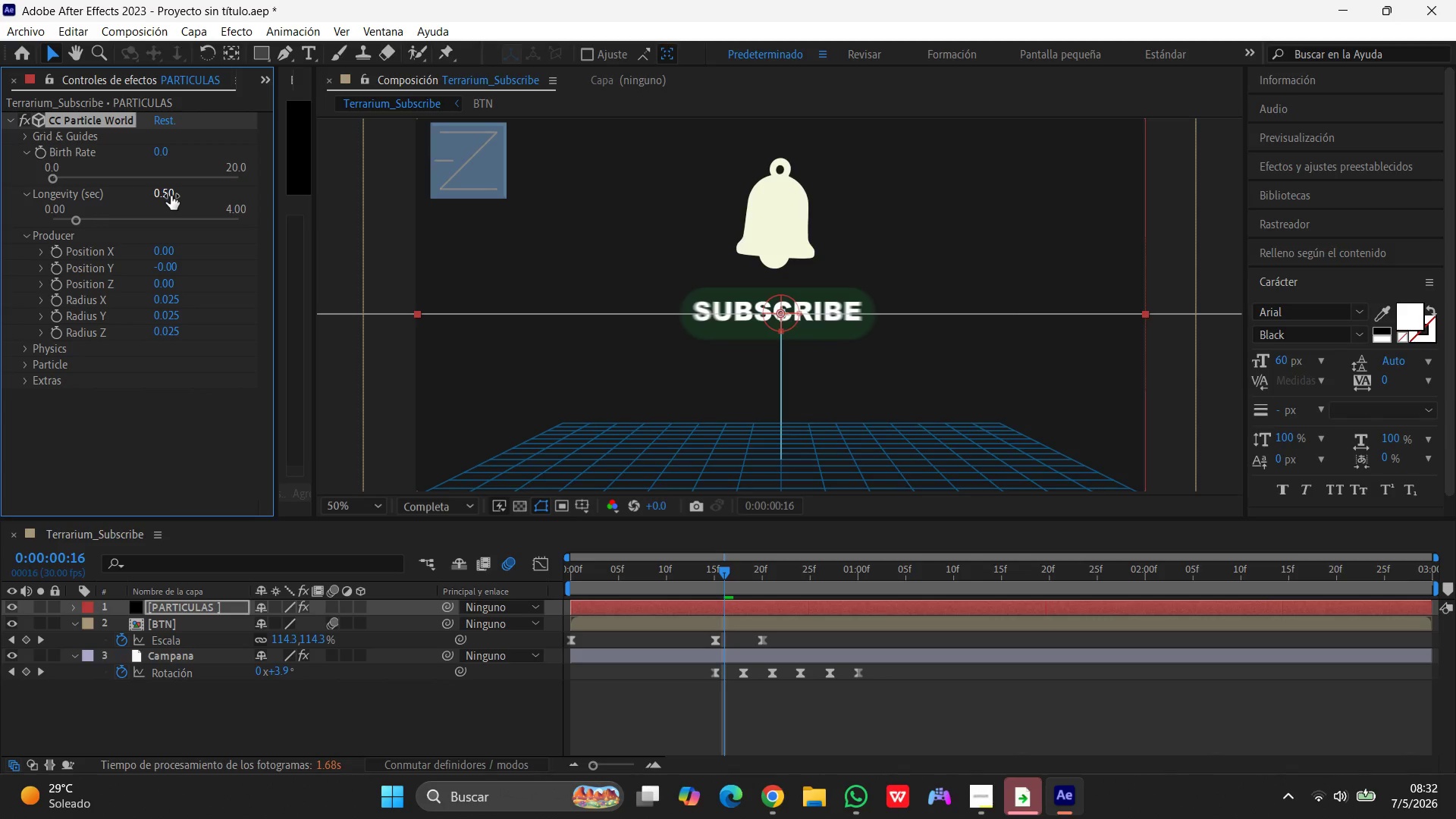 
left_click([24, 366])
 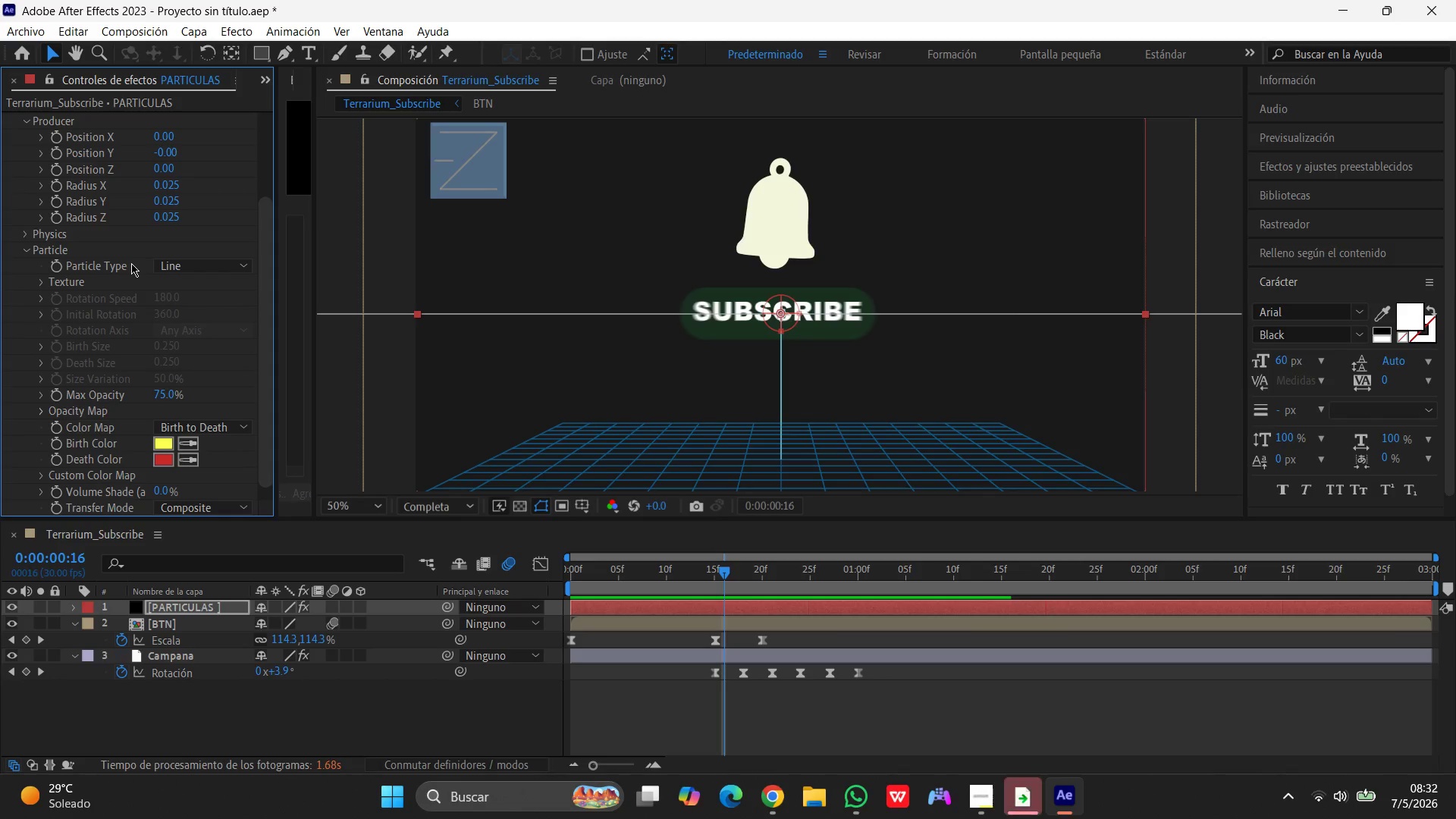 
left_click([233, 265])
 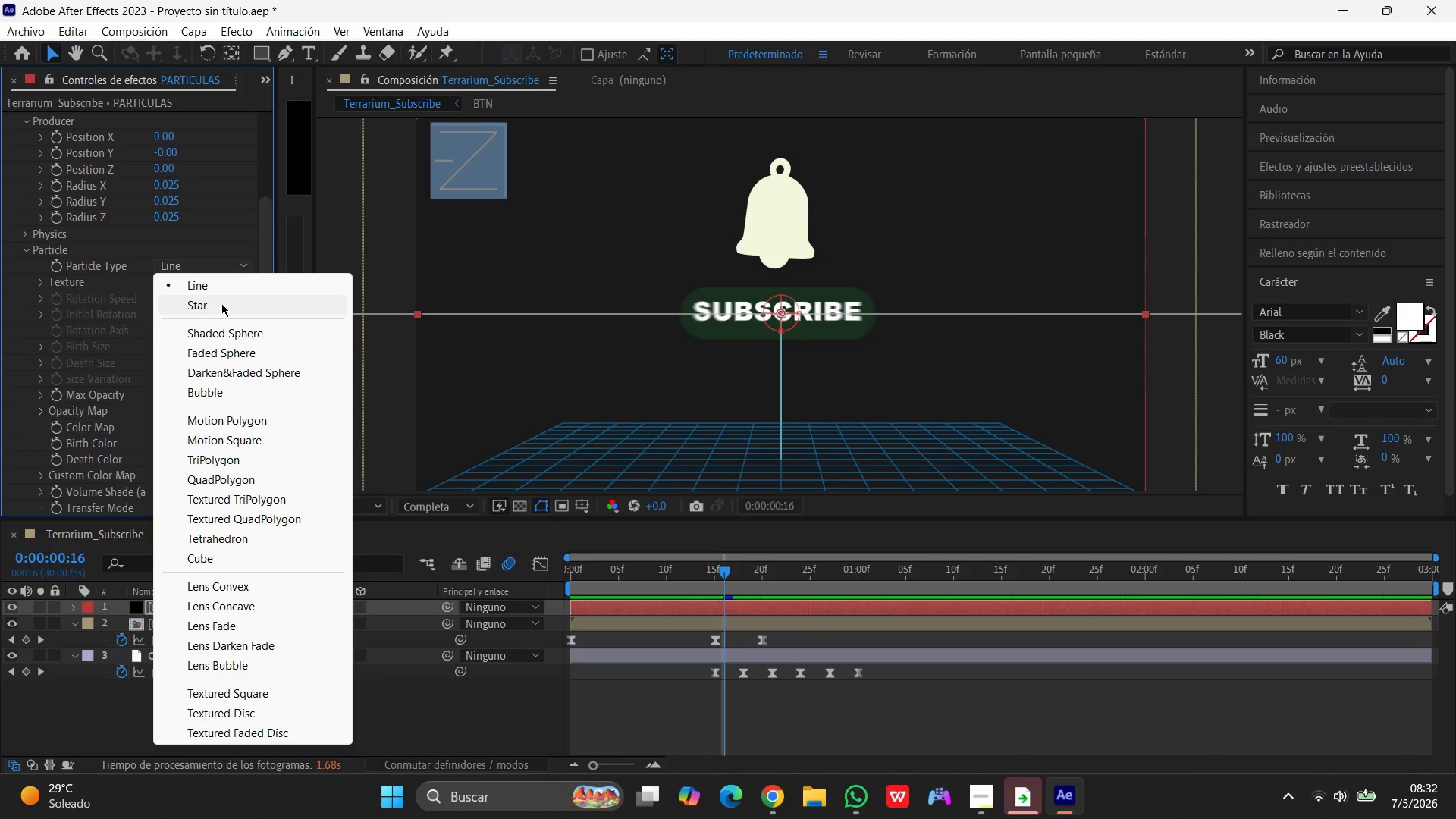 
wait(5.16)
 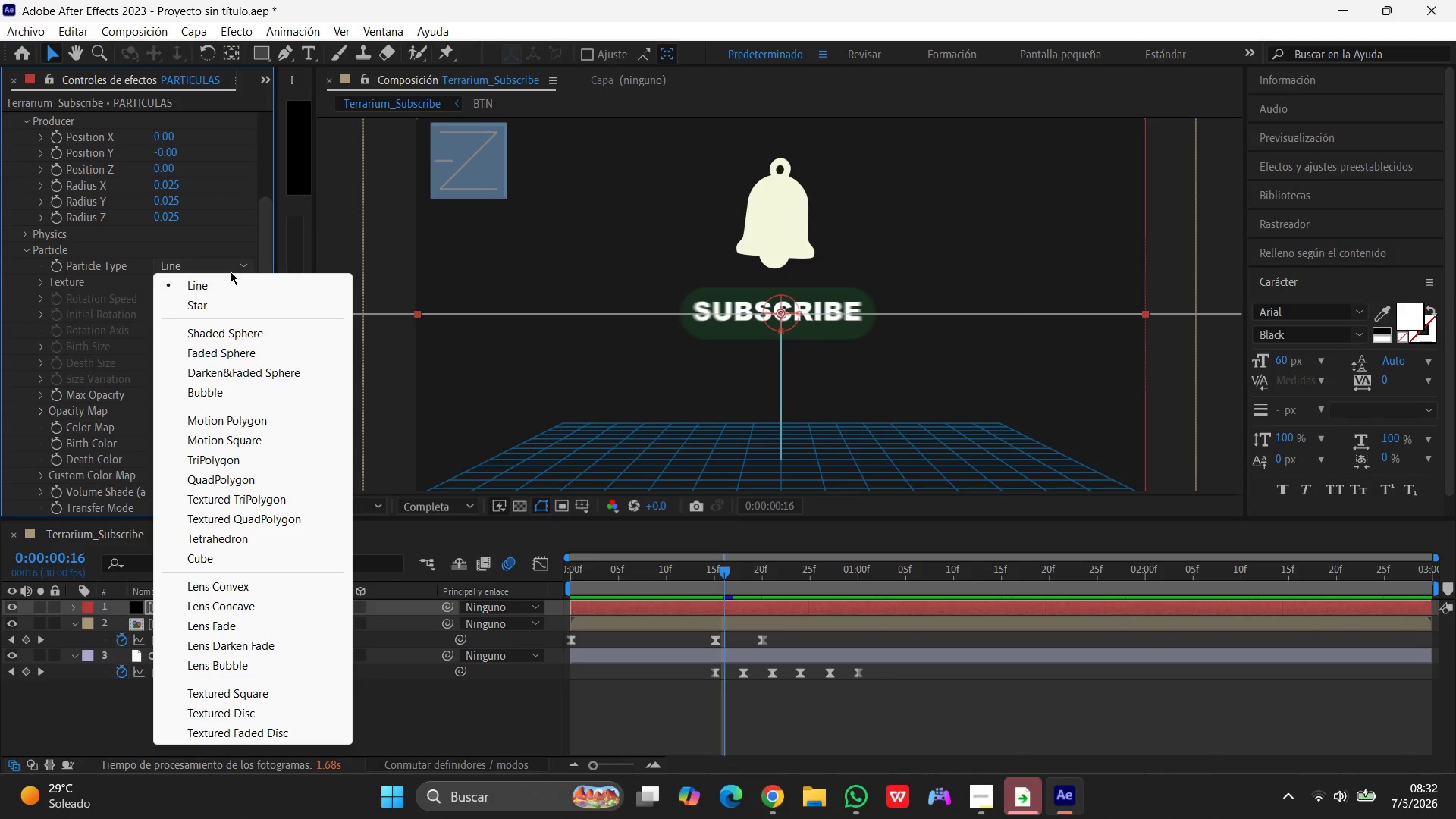 
left_click([231, 352])
 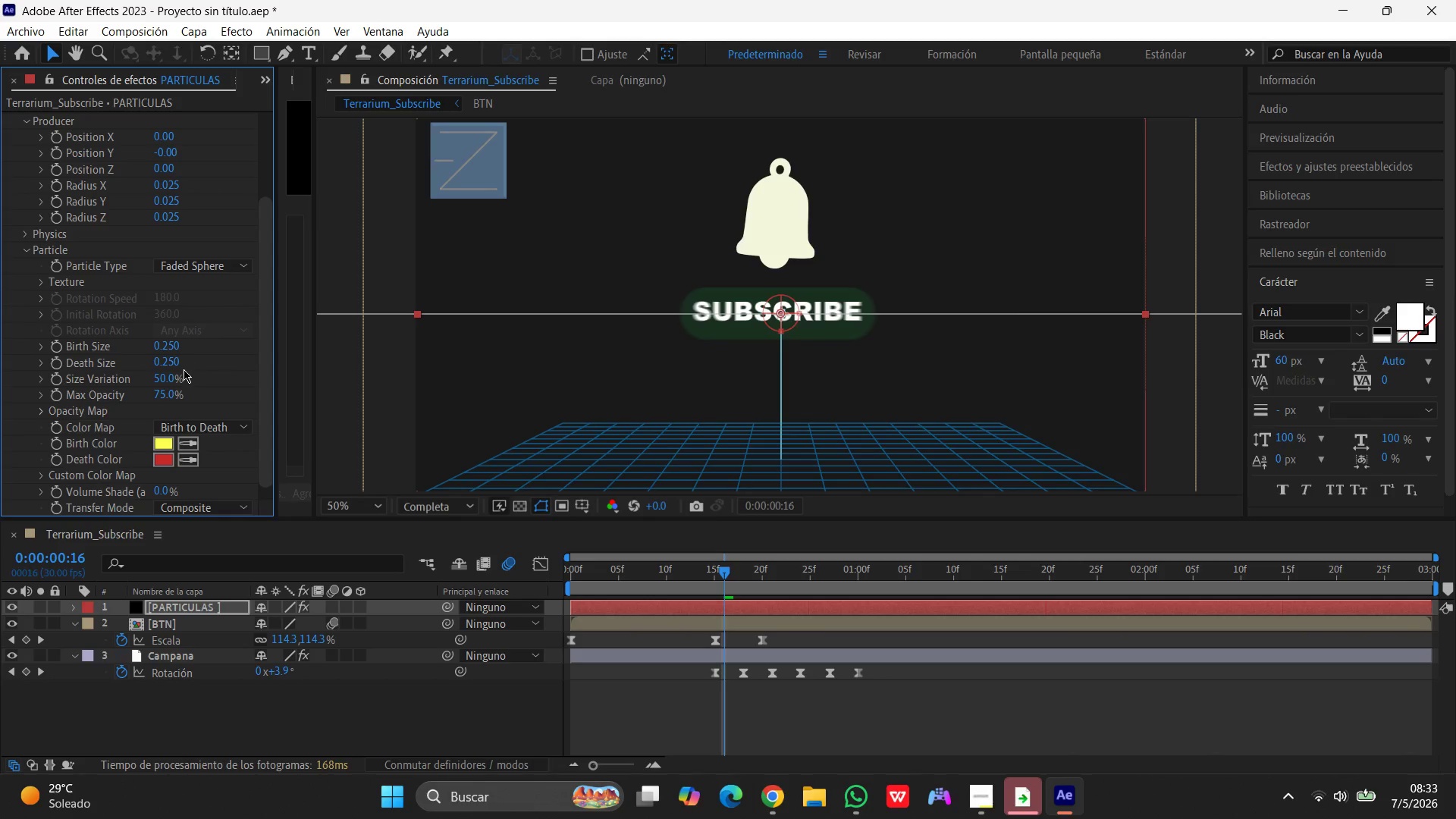 
wait(10.56)
 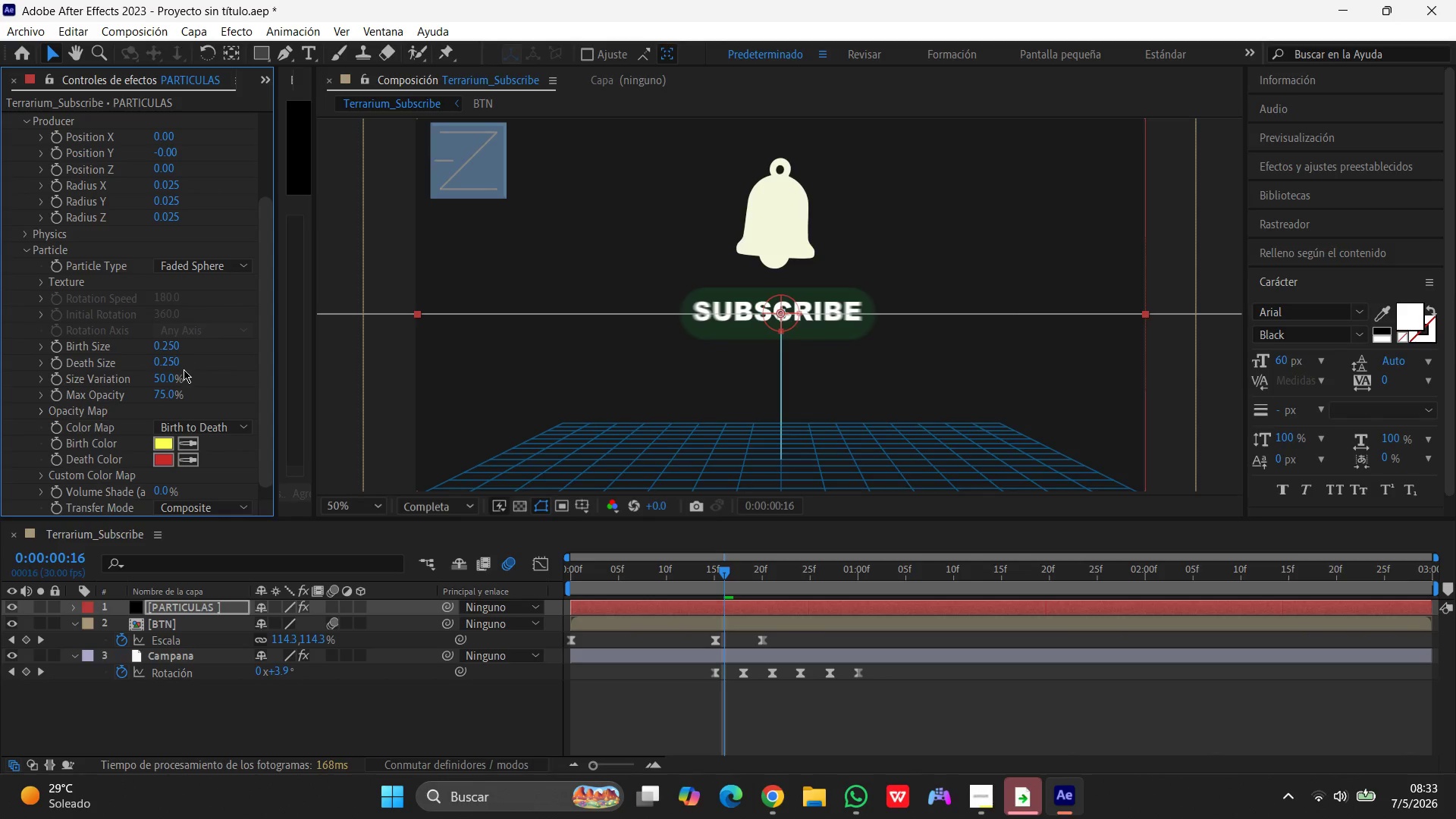 
left_click([159, 442])
 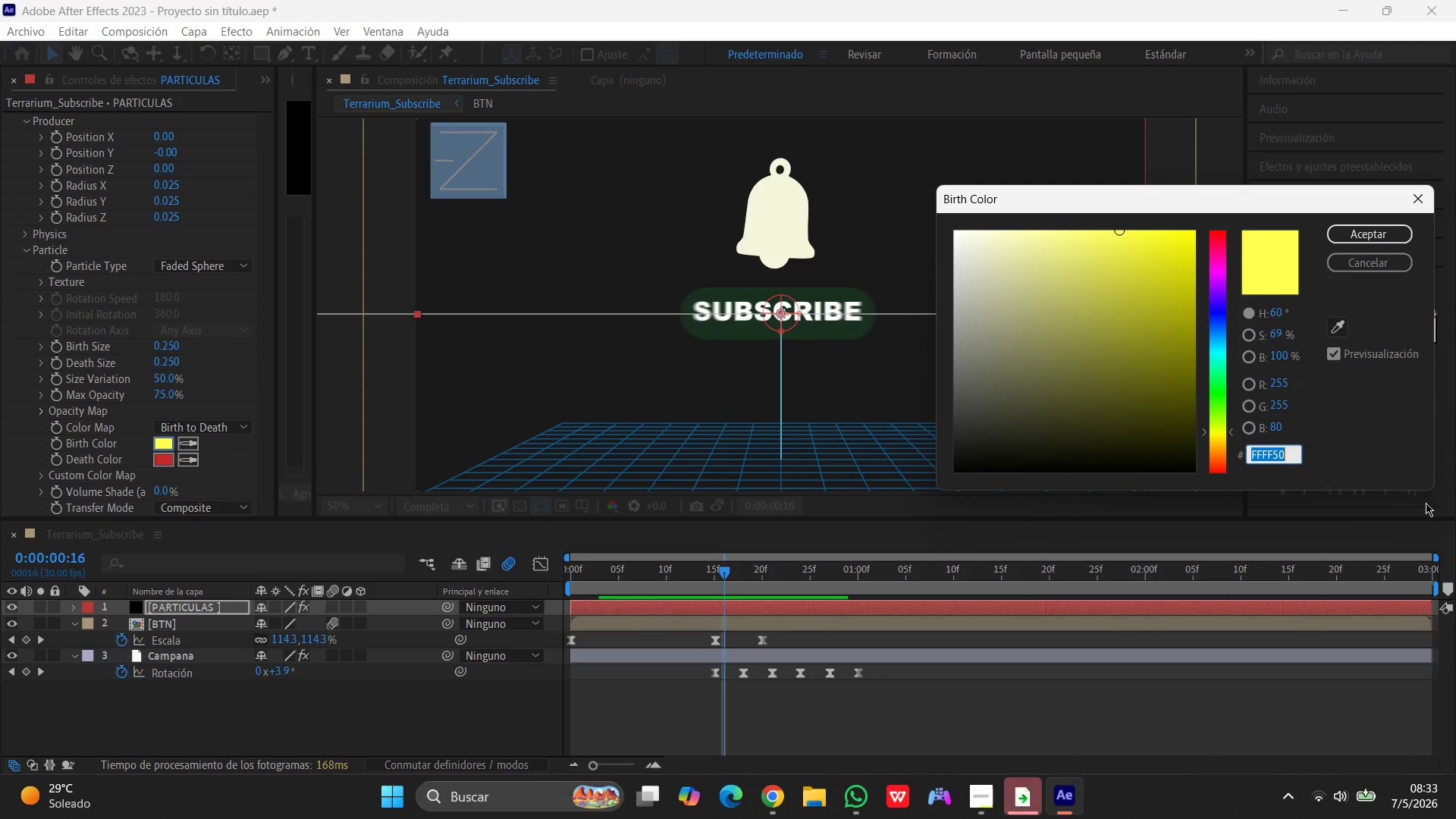 
type(f5f5dc)
 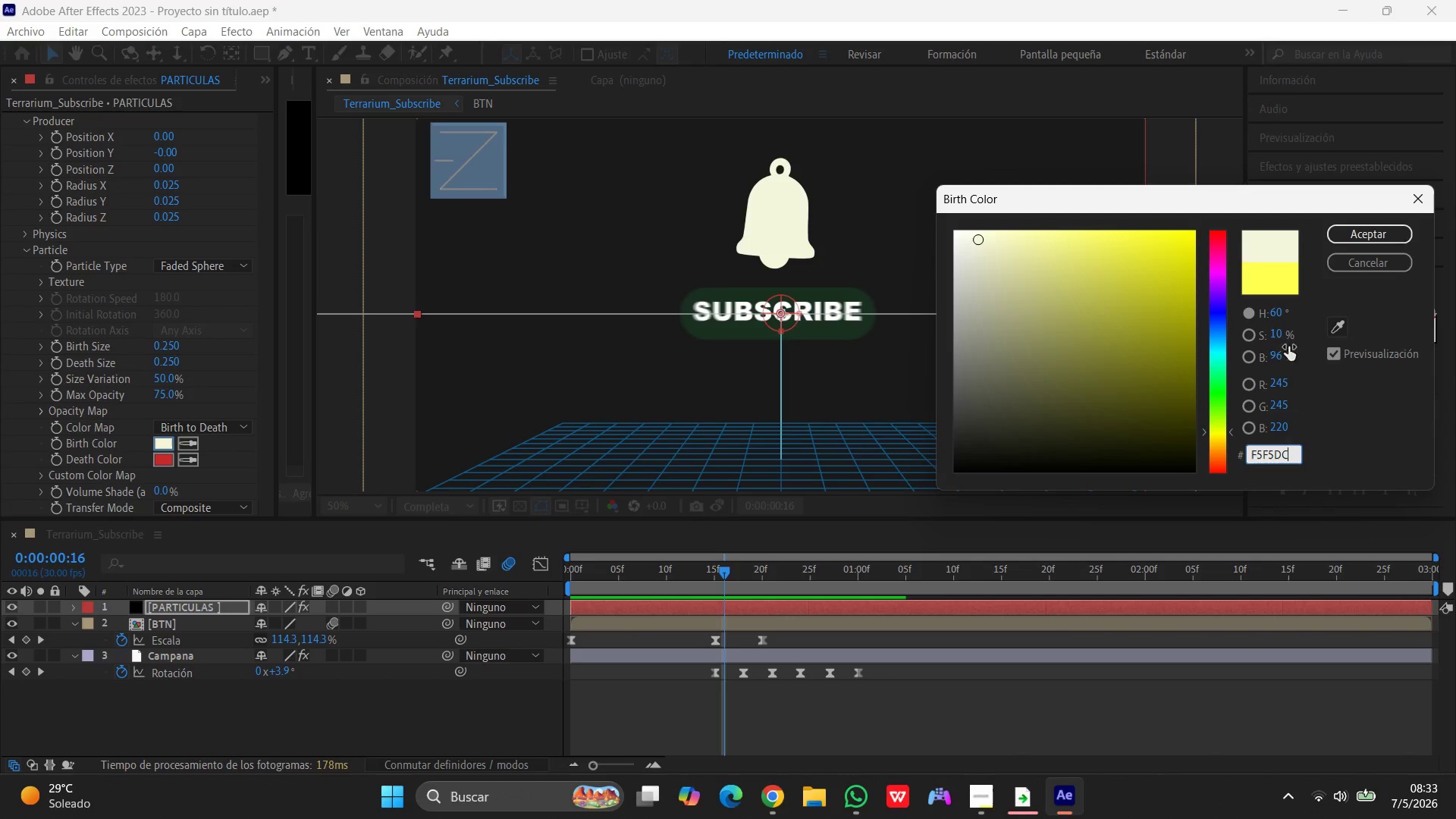 
left_click([1360, 230])
 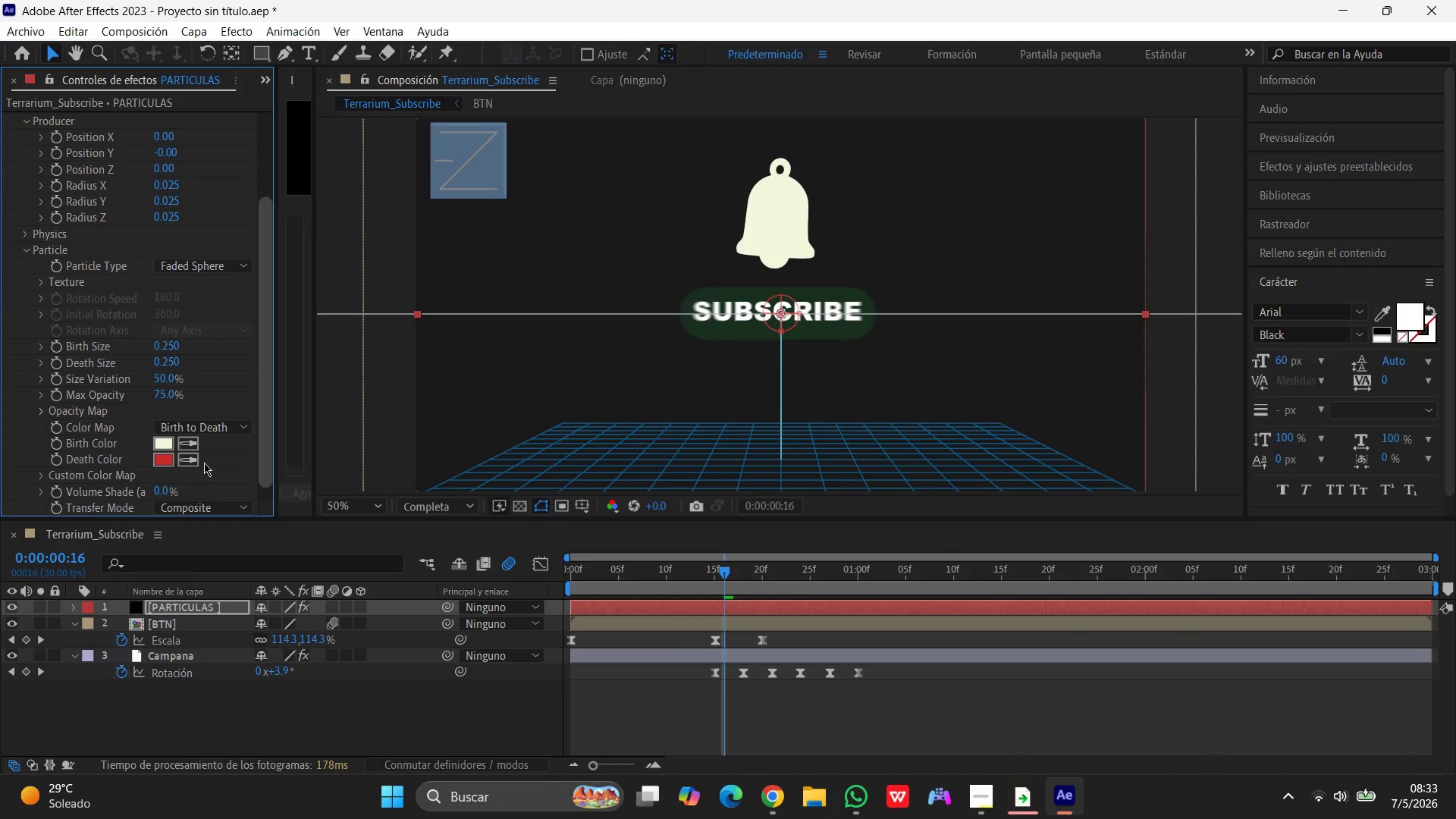 
left_click([162, 461])
 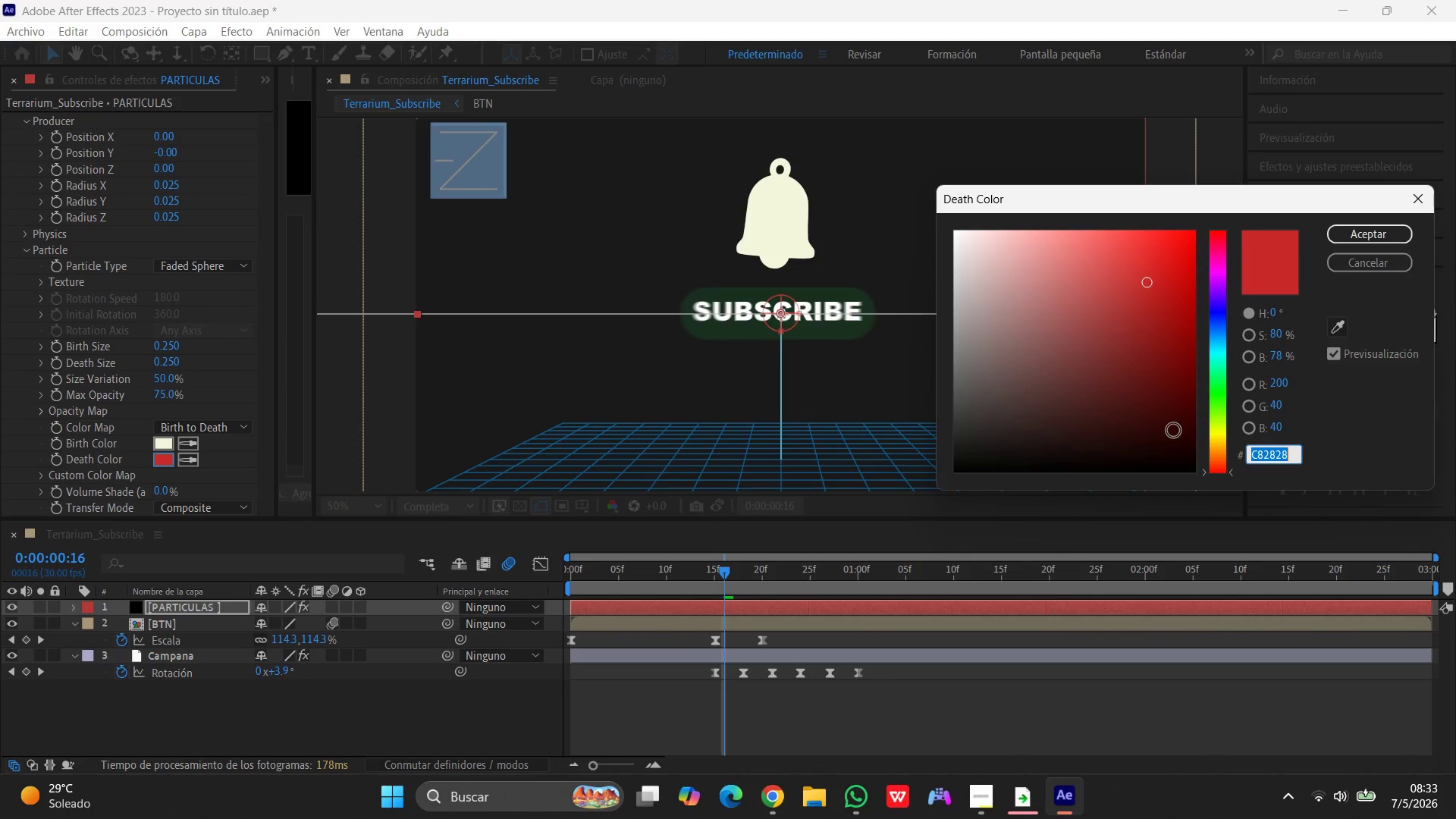 
type(f5)
 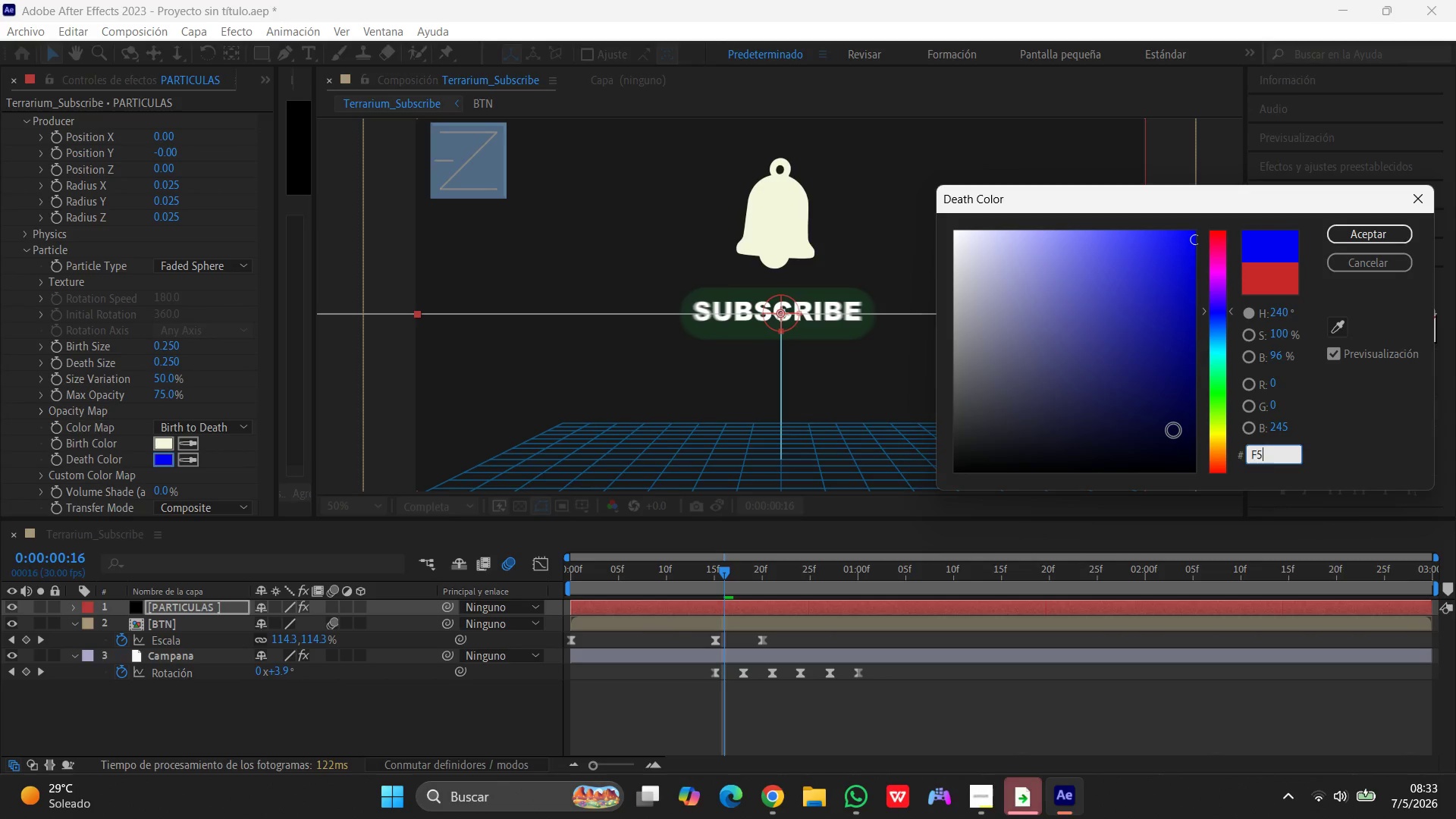 
type(f5dc)
 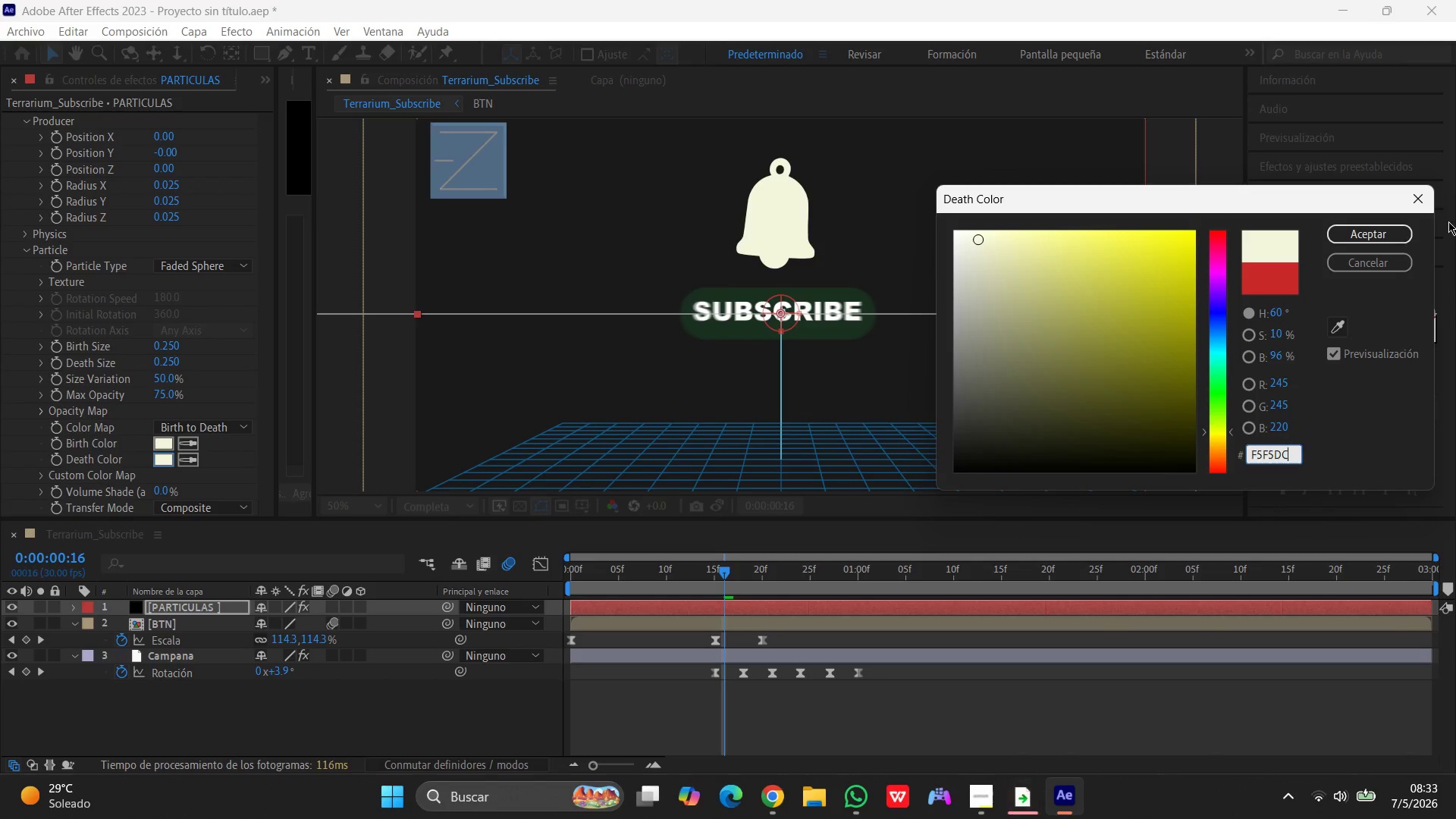 
left_click([1373, 233])
 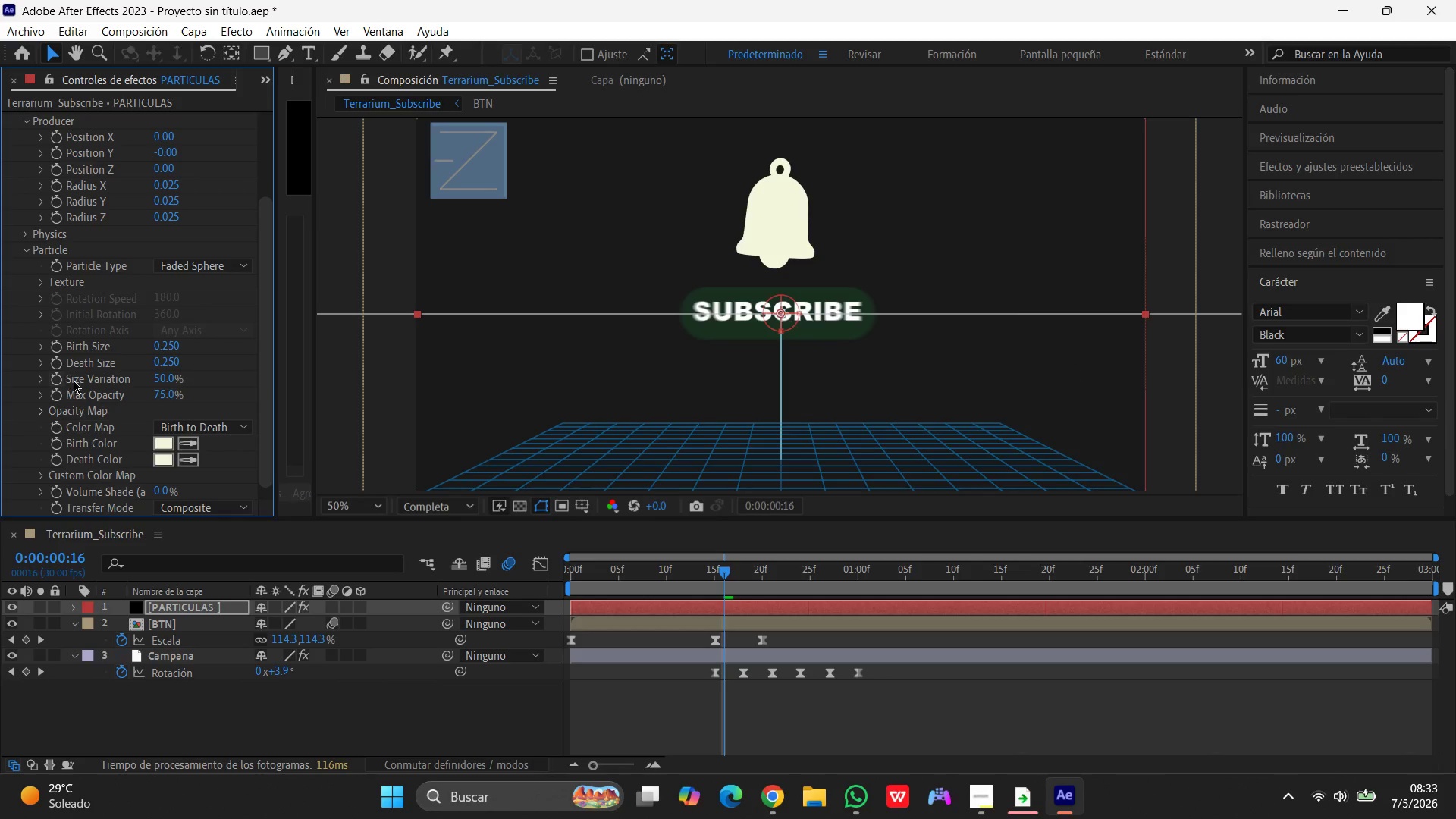 
wait(6.27)
 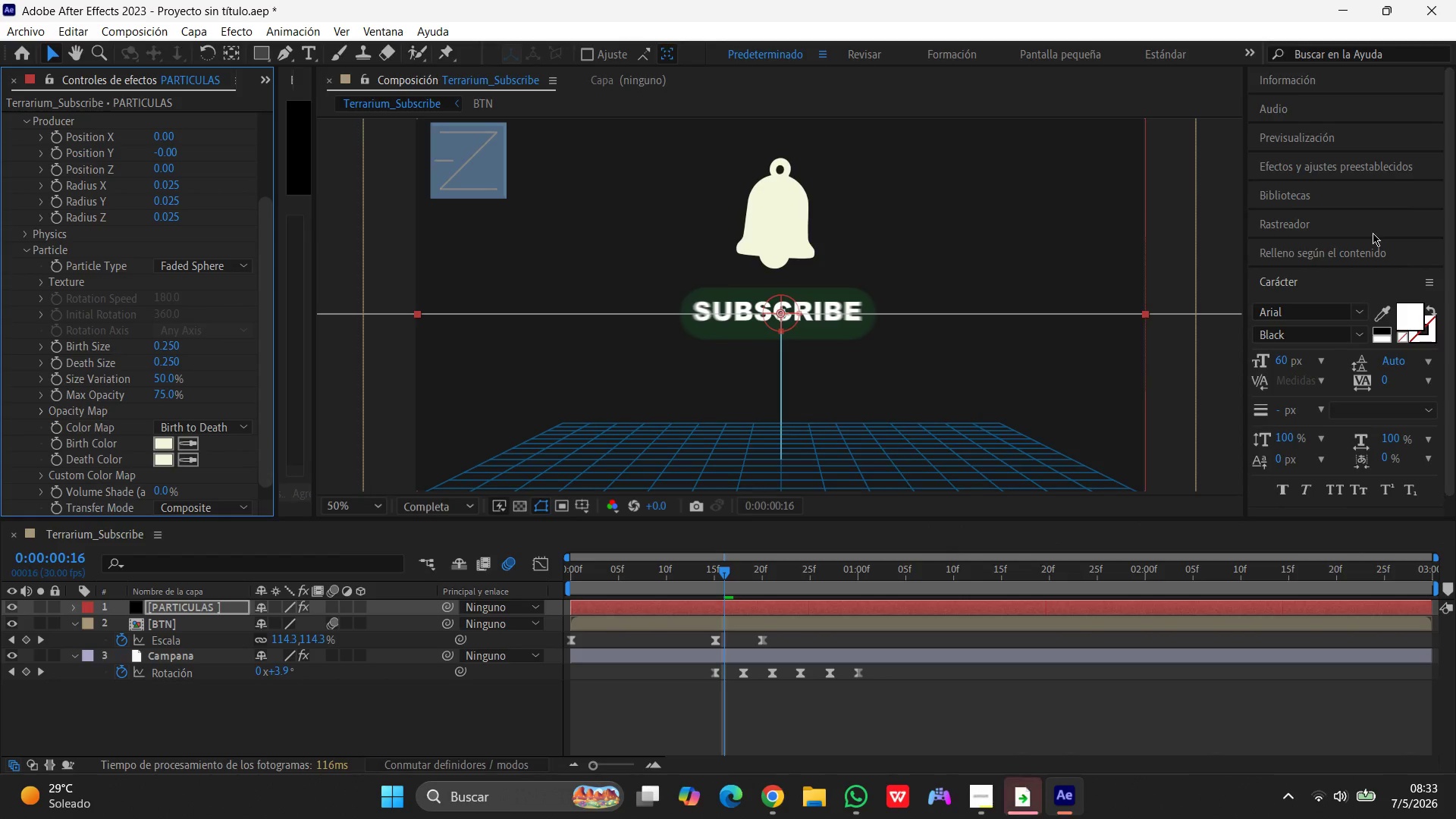 
scroll: coordinate [237, 400], scroll_direction: down, amount: 6.0
 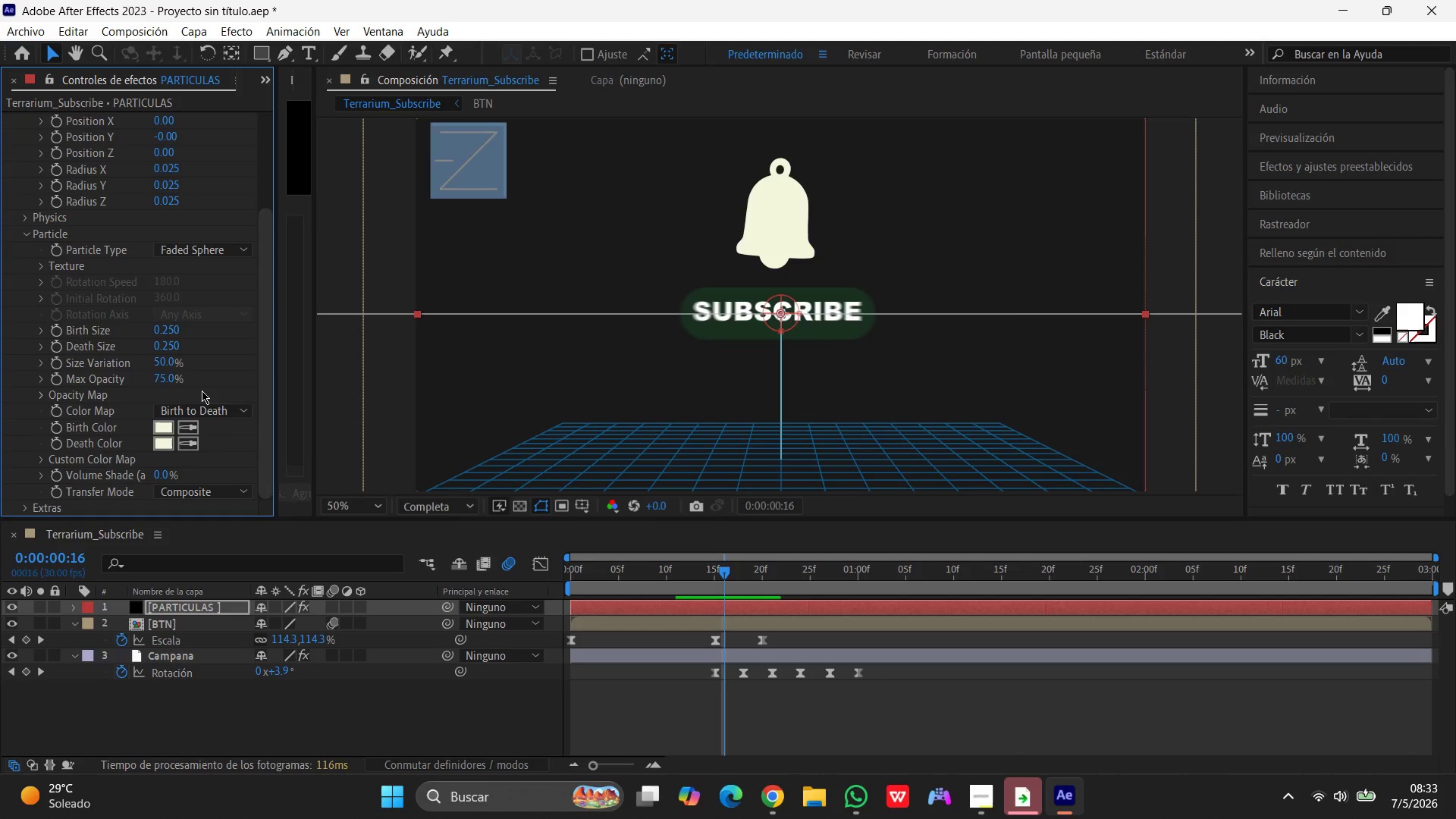 
scroll: coordinate [202, 391], scroll_direction: up, amount: 2.0
 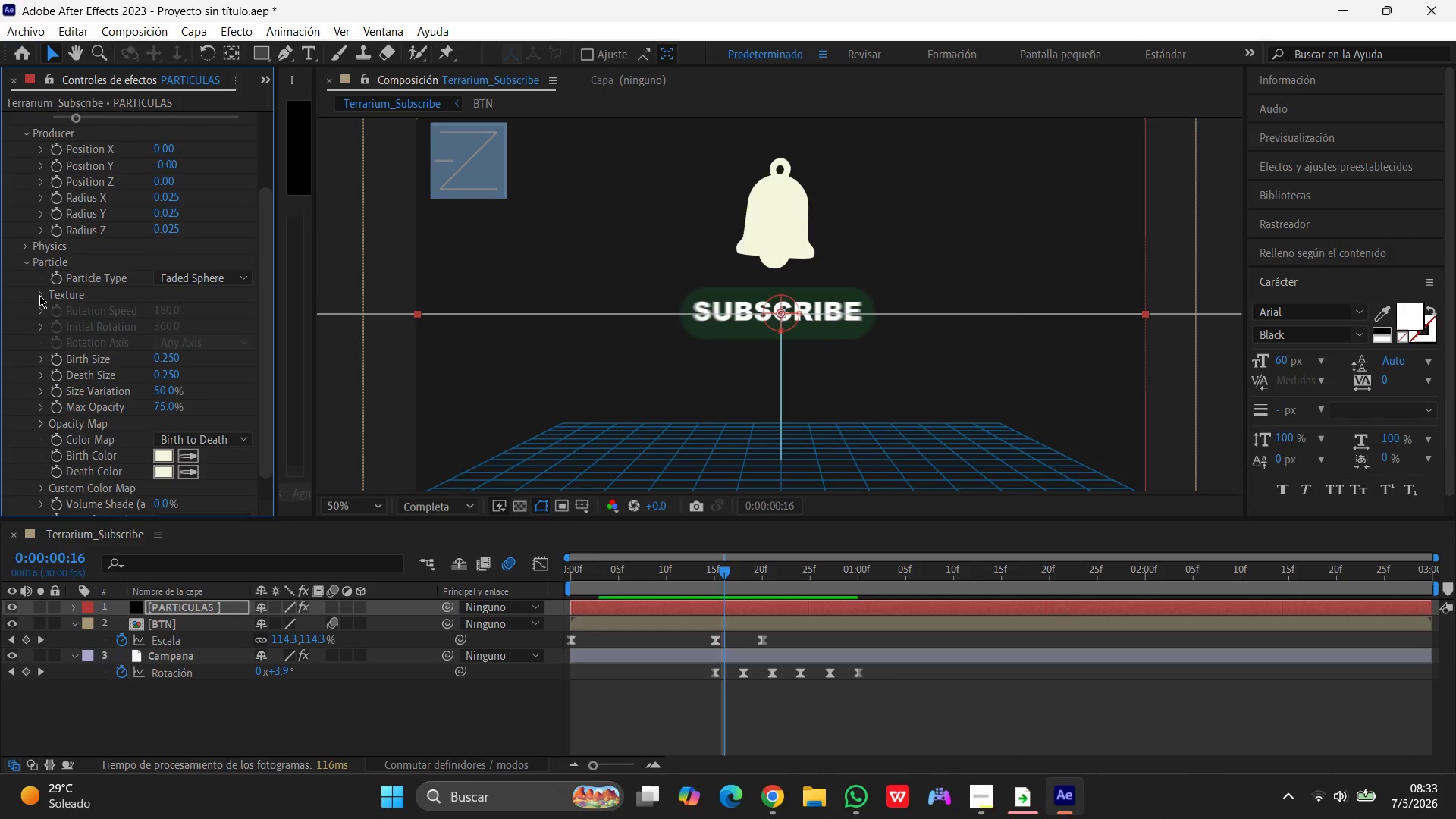 
left_click([26, 262])
 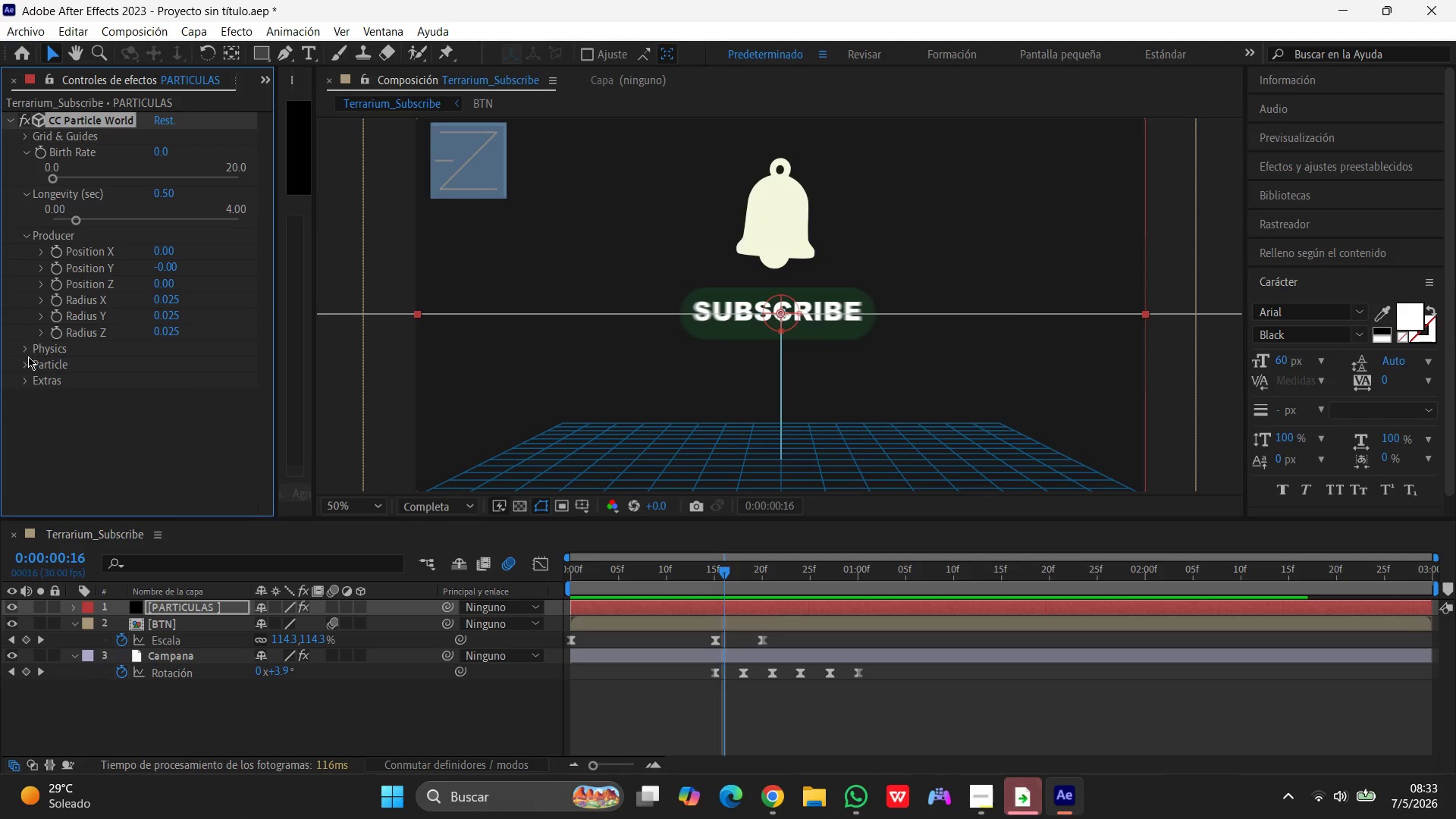 
left_click([28, 351])
 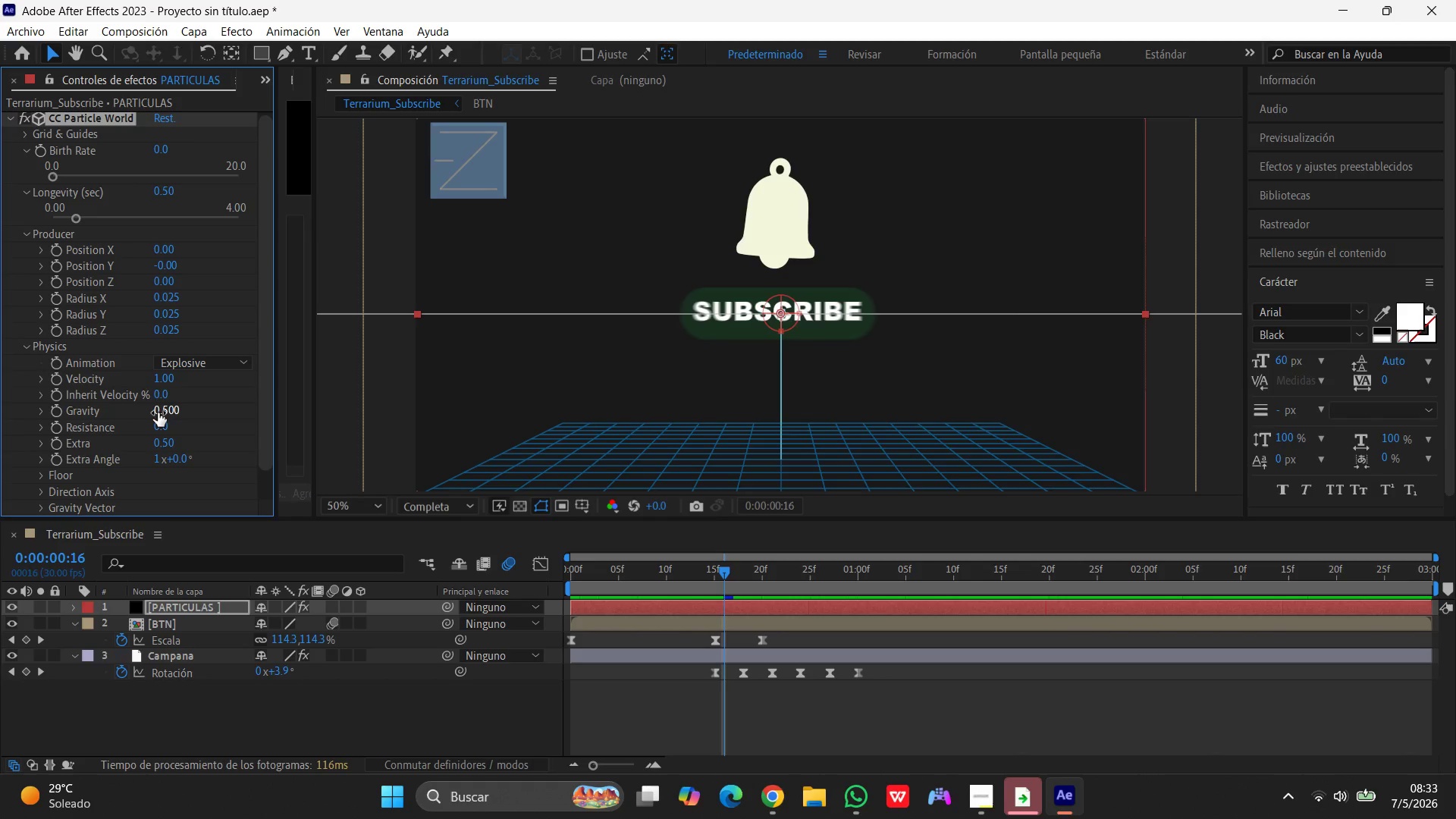 
left_click([158, 413])
 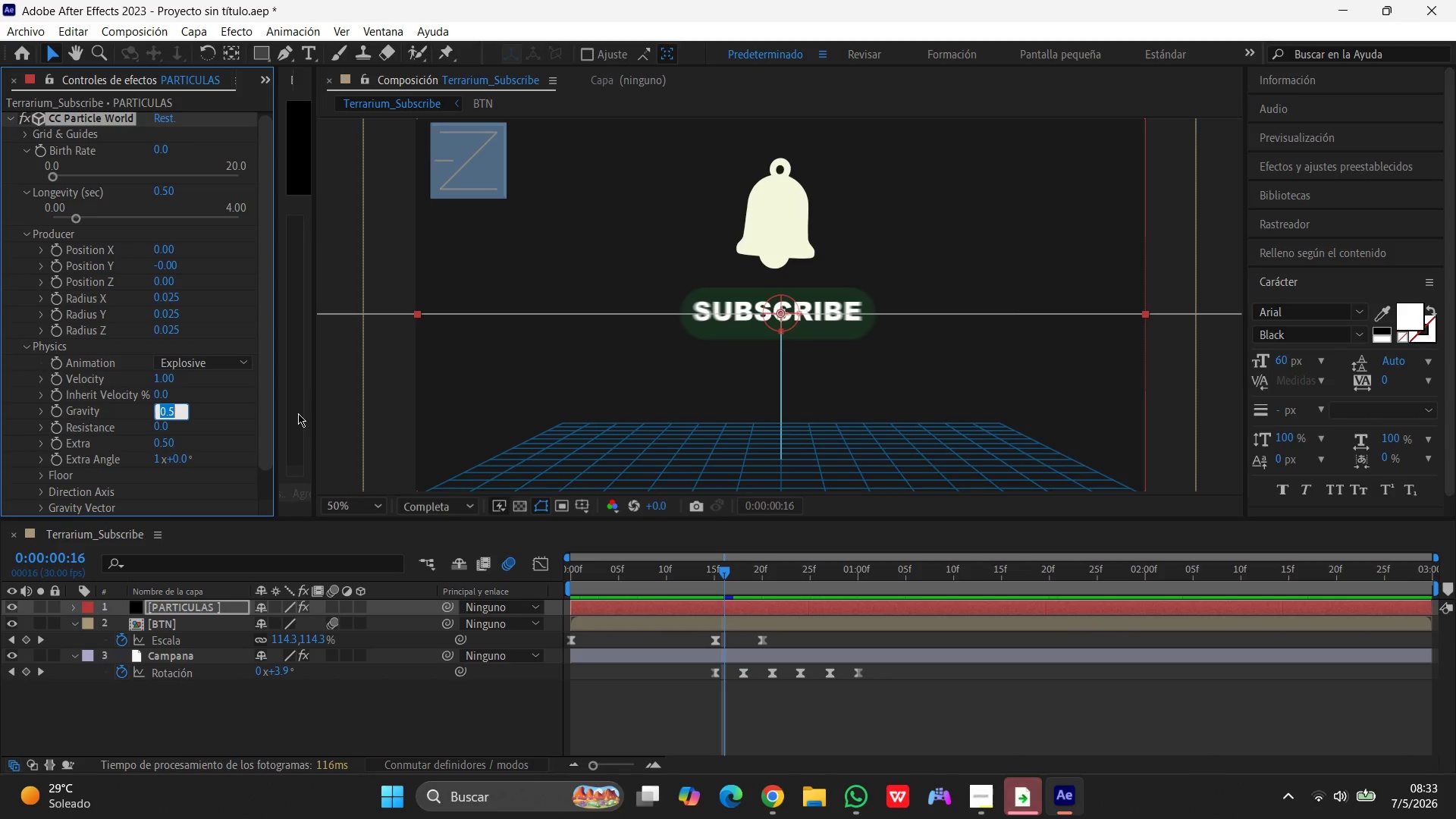 
key(Numpad0)
 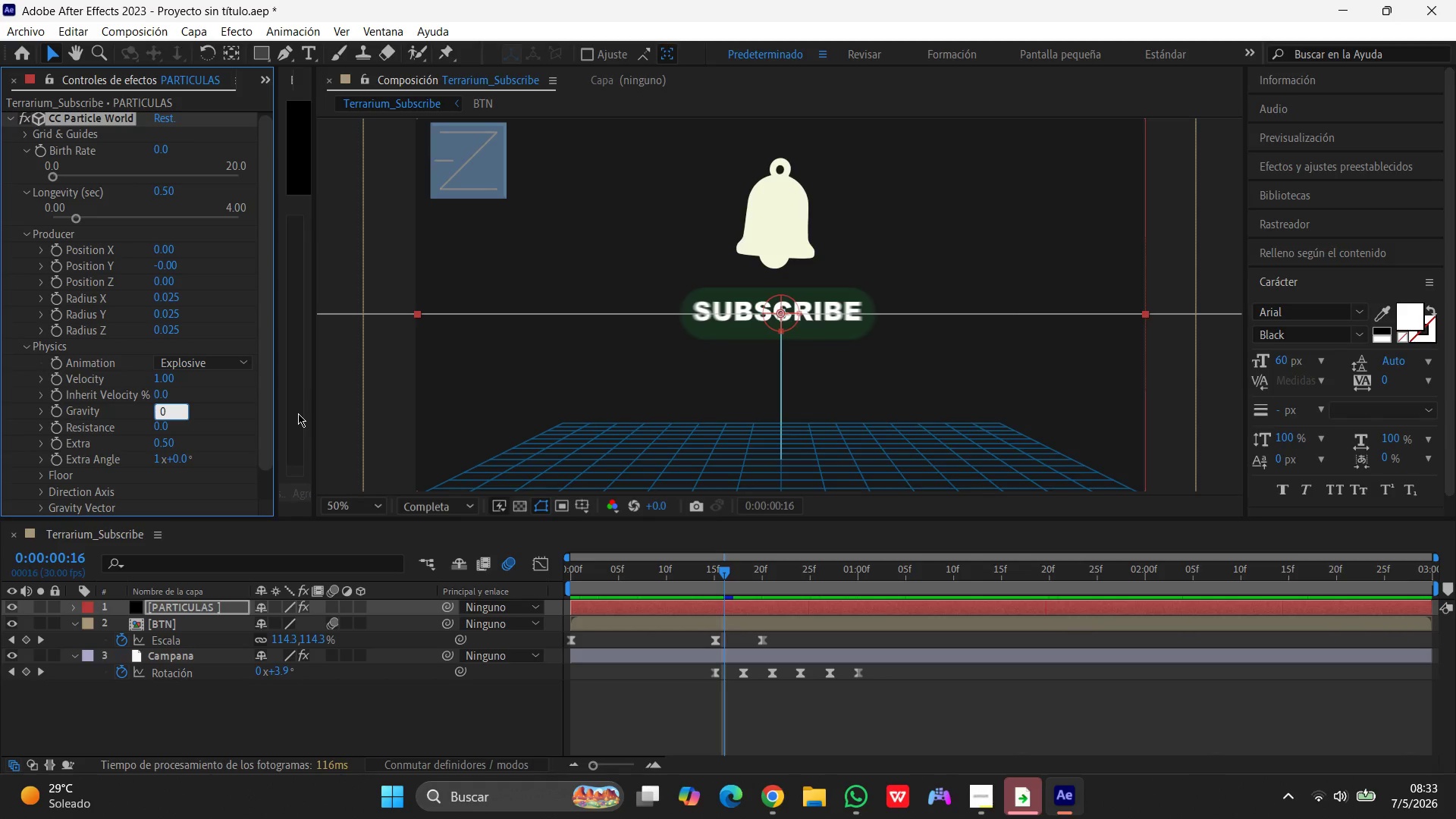 
key(Enter)
 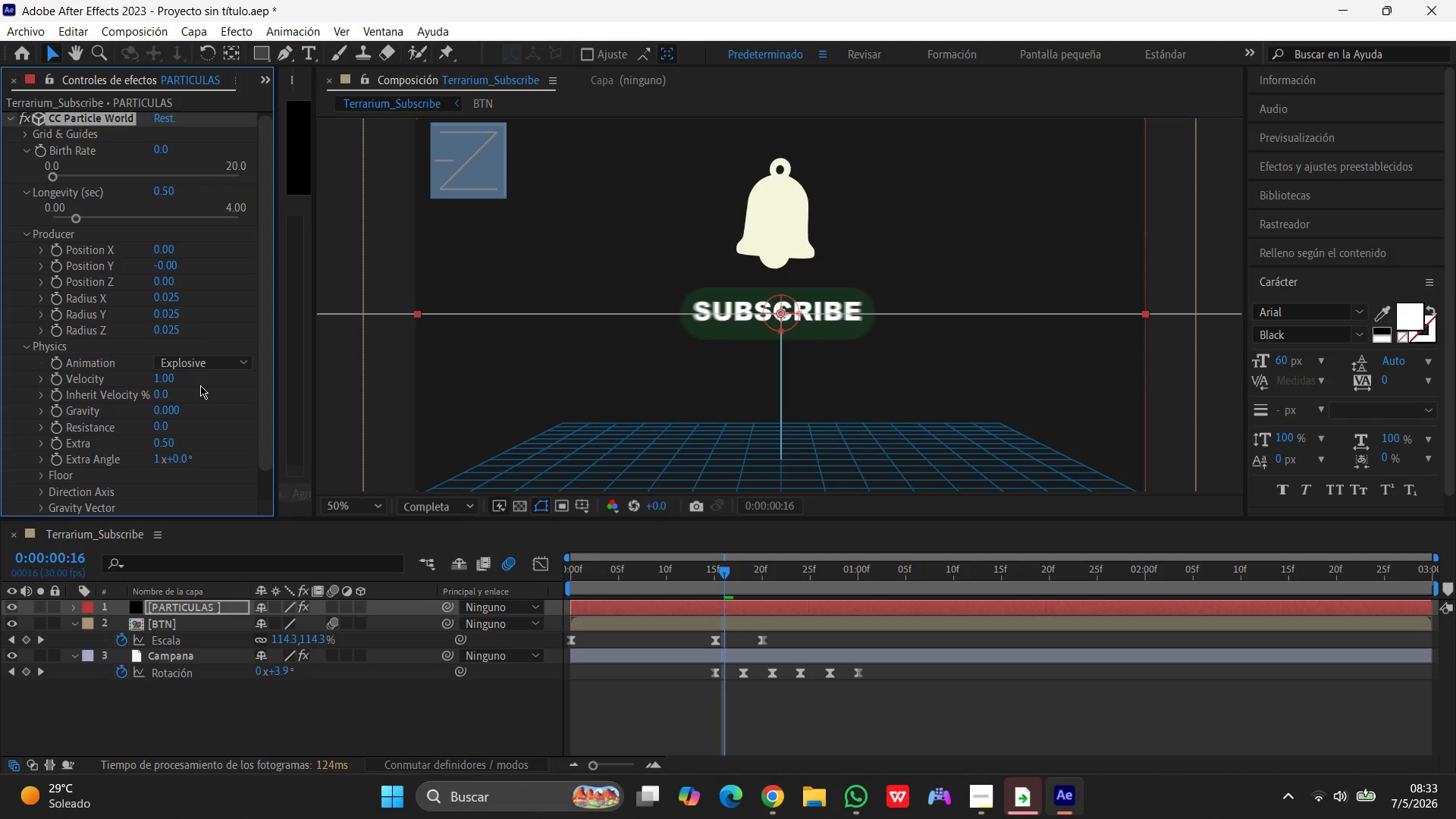 
wait(9.41)
 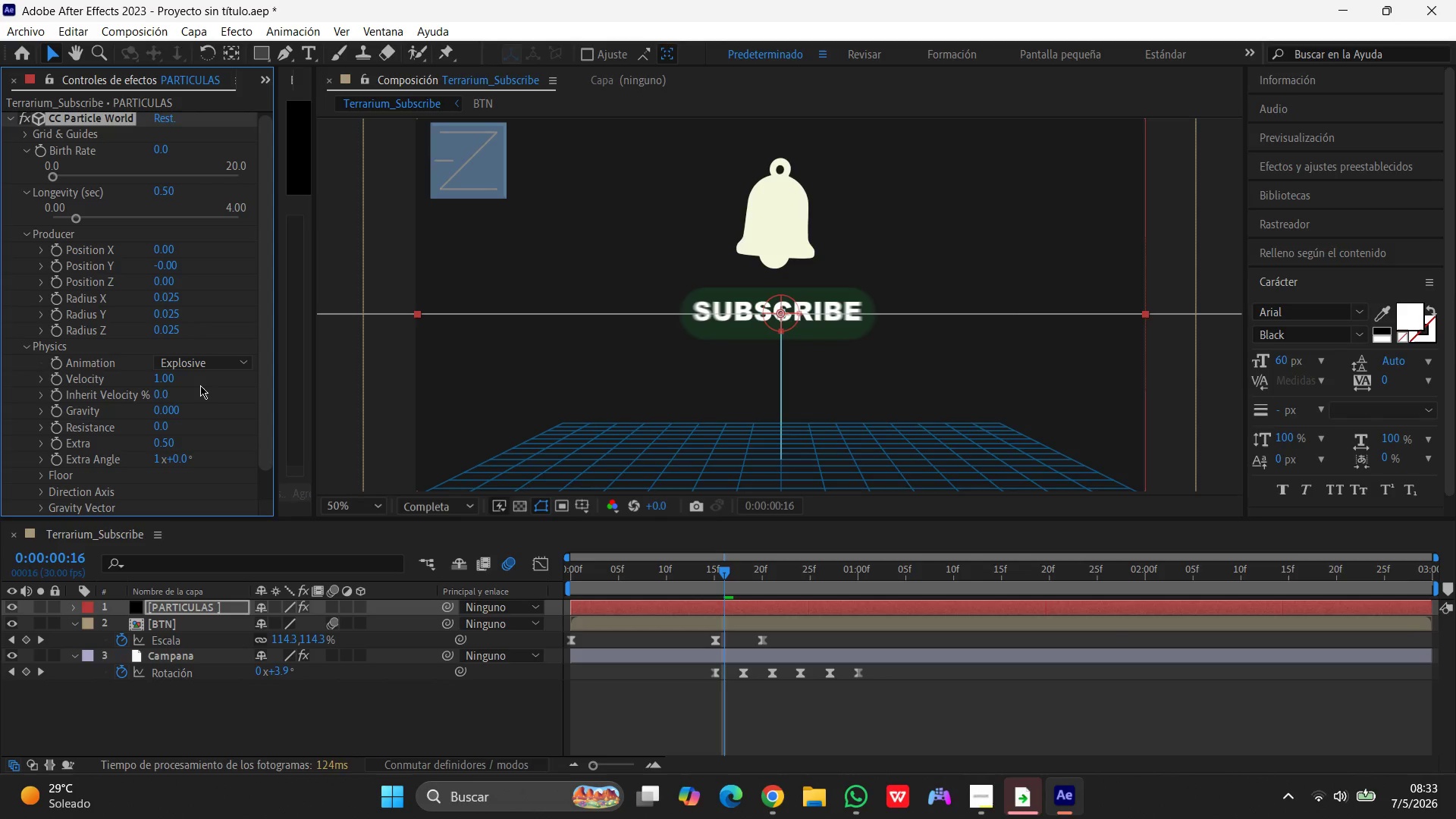 
key(0)
 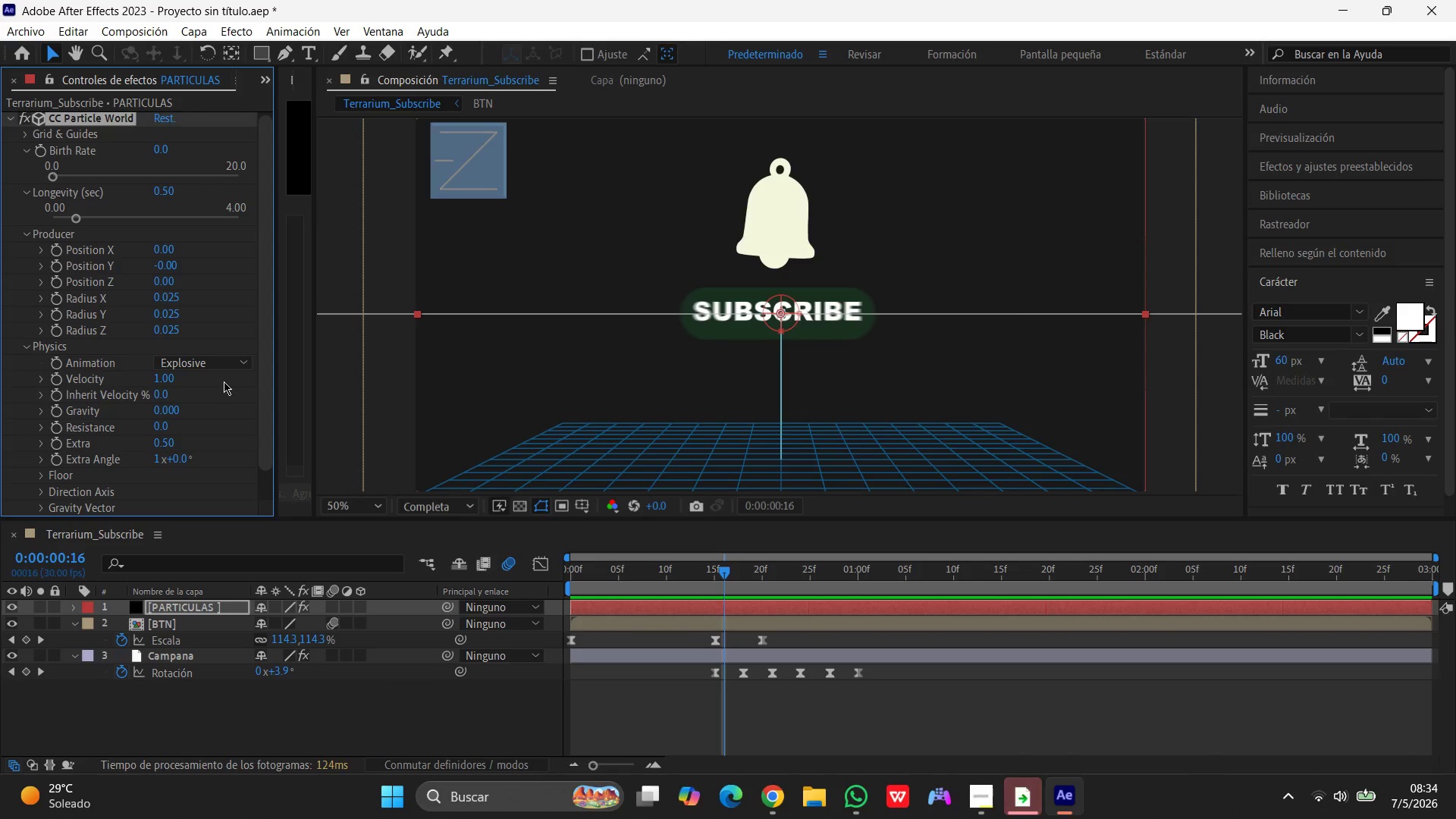 
wait(5.7)
 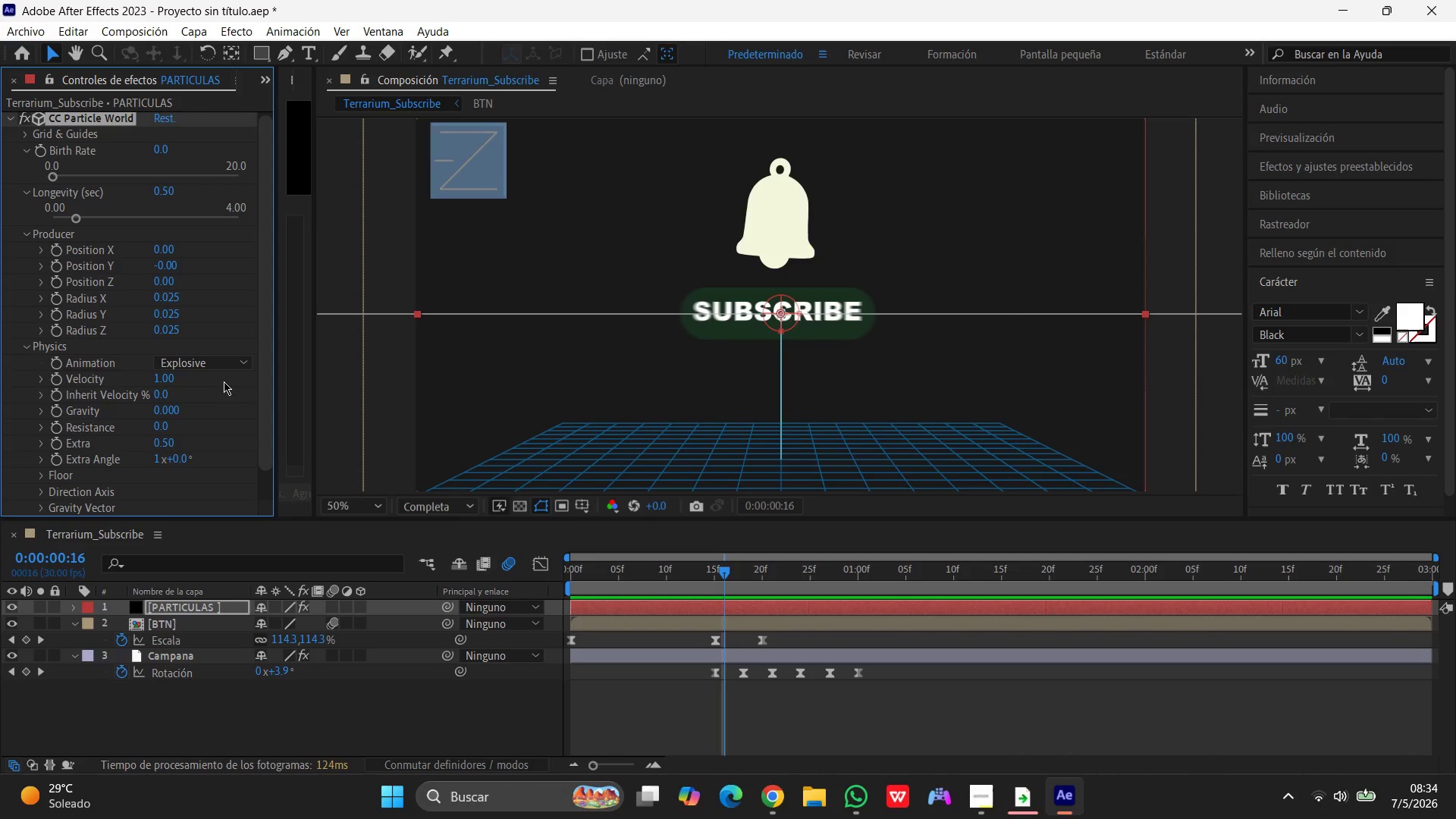 
left_click_drag(start_coordinate=[722, 571], to_coordinate=[410, 580])
 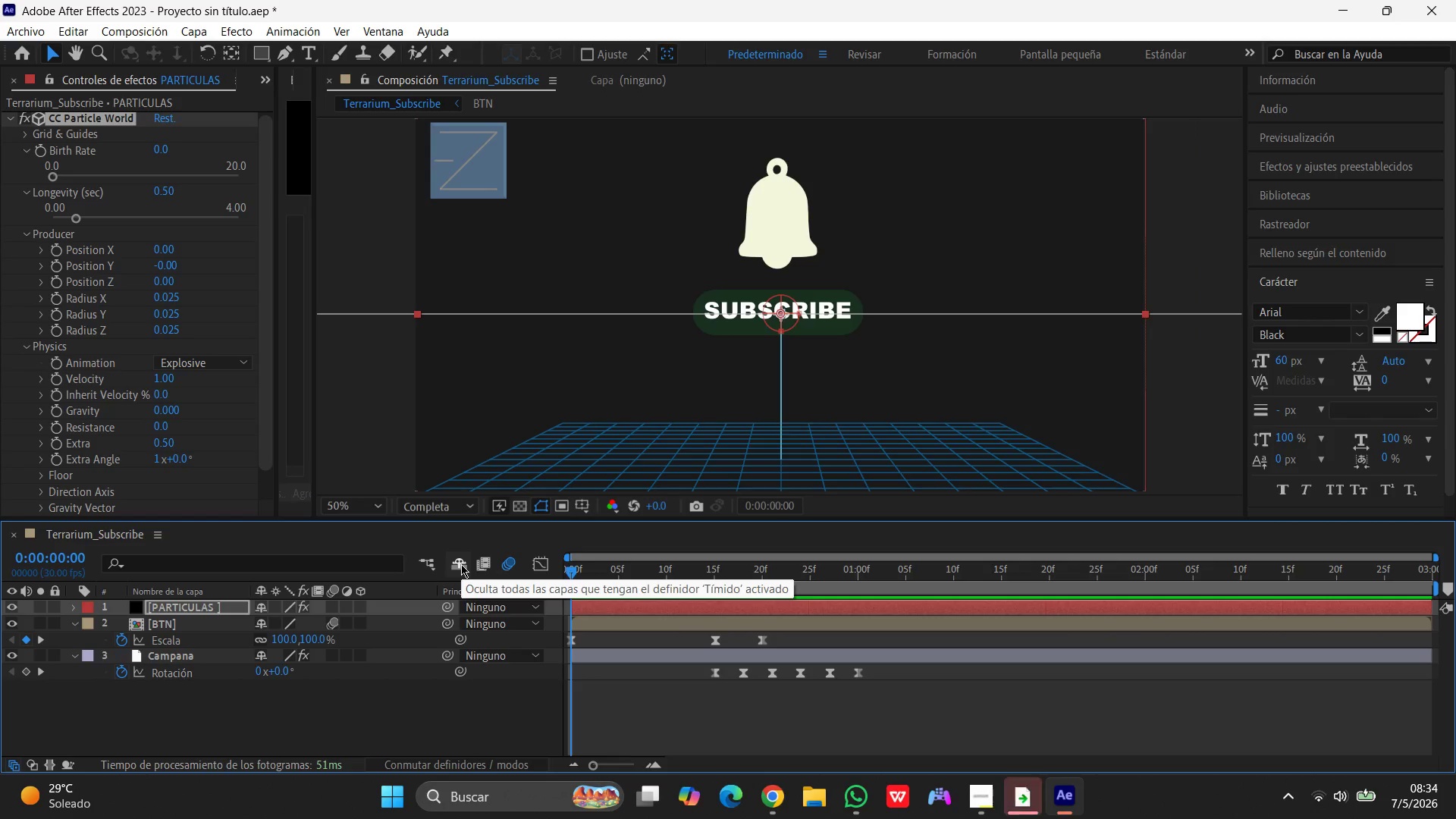 
key(Space)
 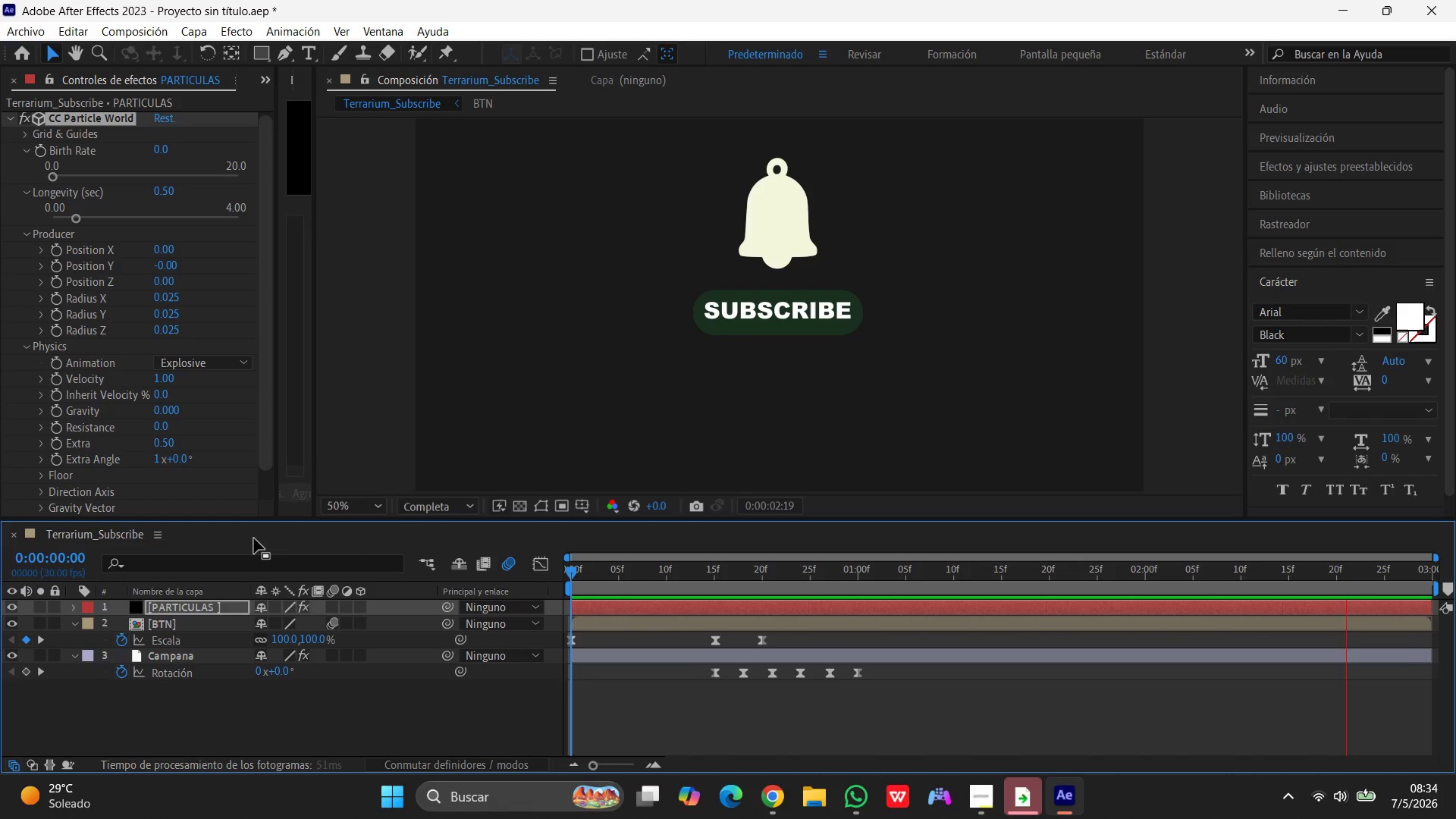 
wait(7.95)
 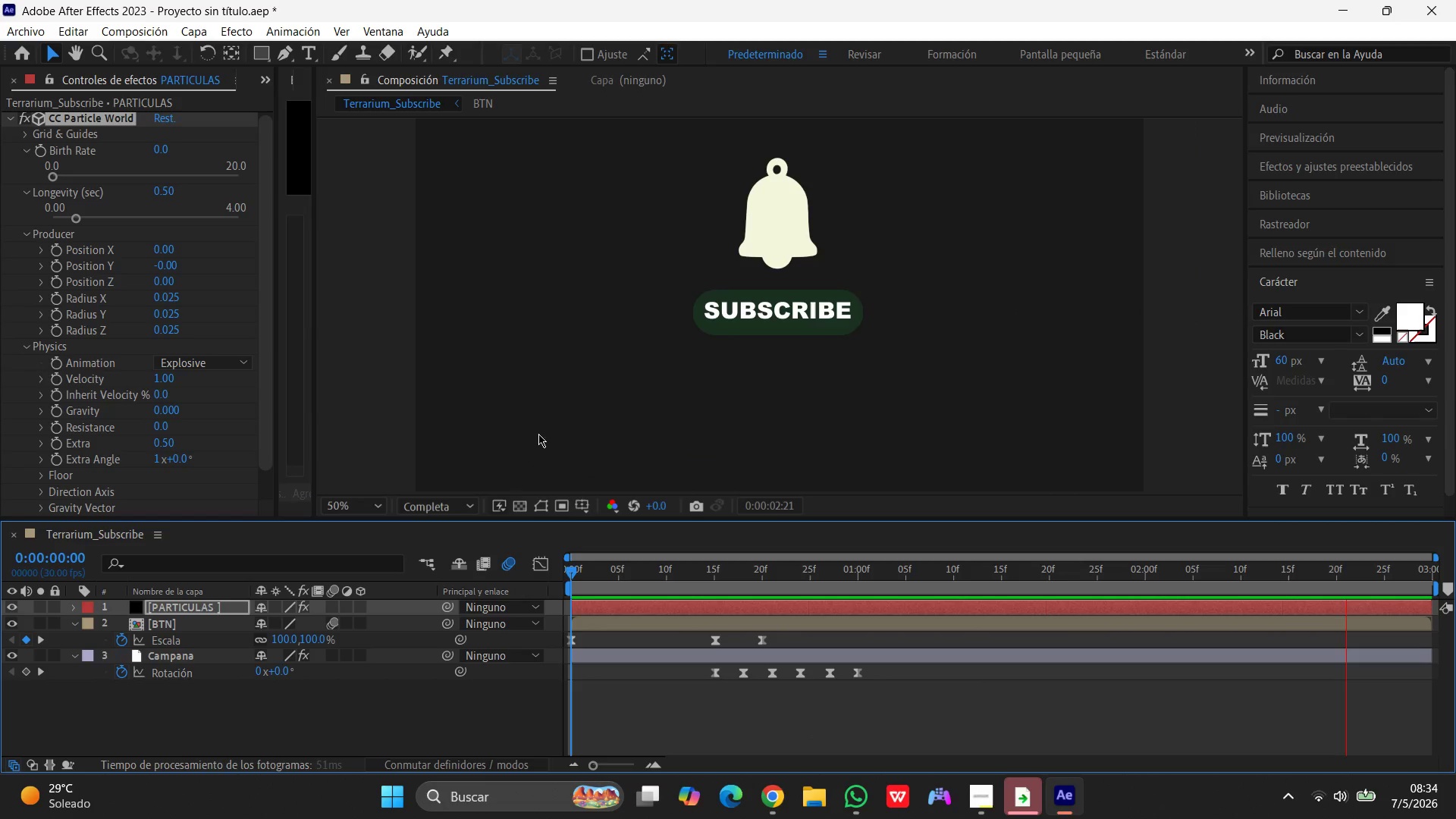 
key(Space)
 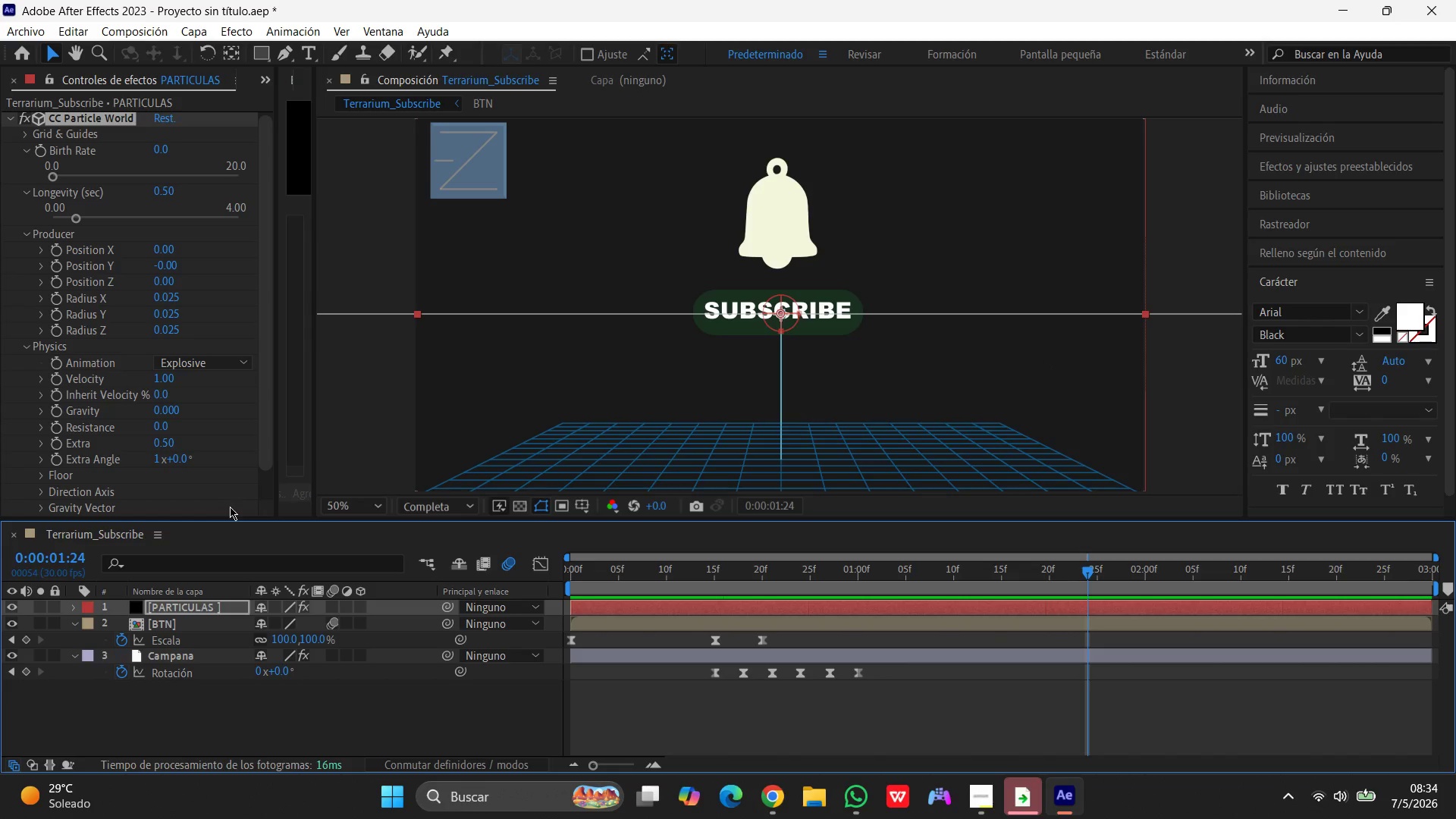 
wait(9.66)
 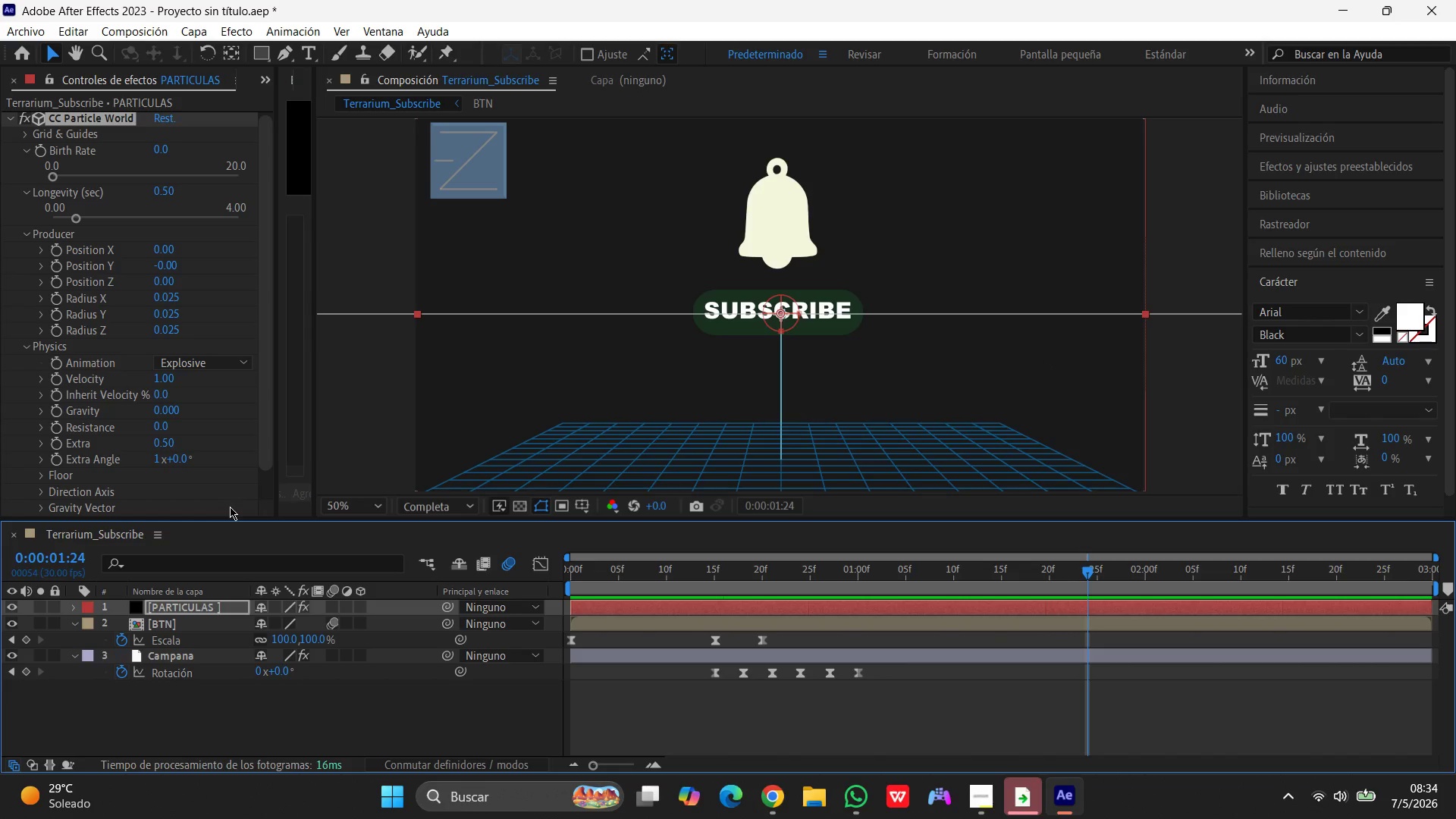 
key(Numpad0)
 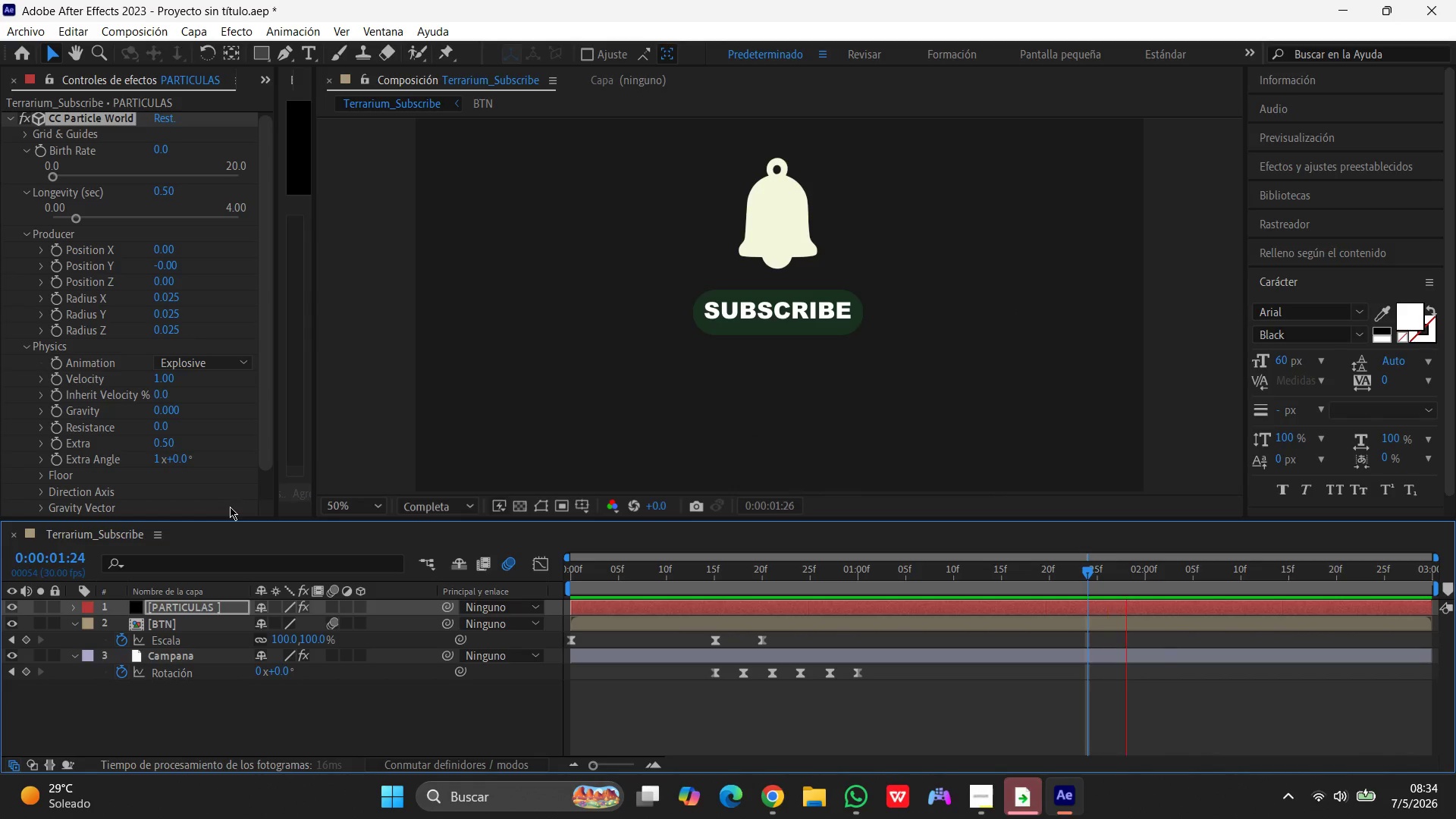 
key(Numpad0)
 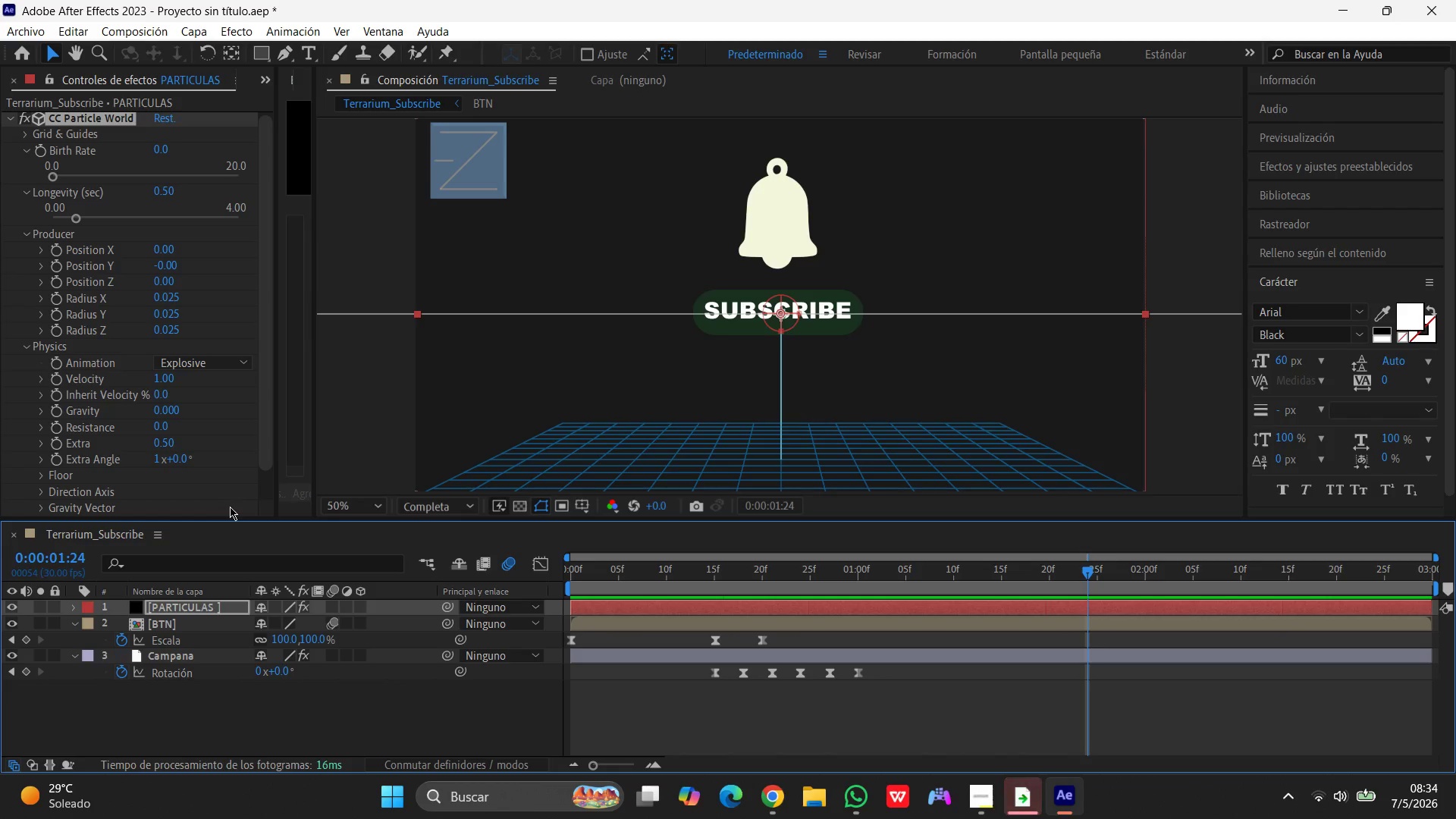 
key(Numpad0)
 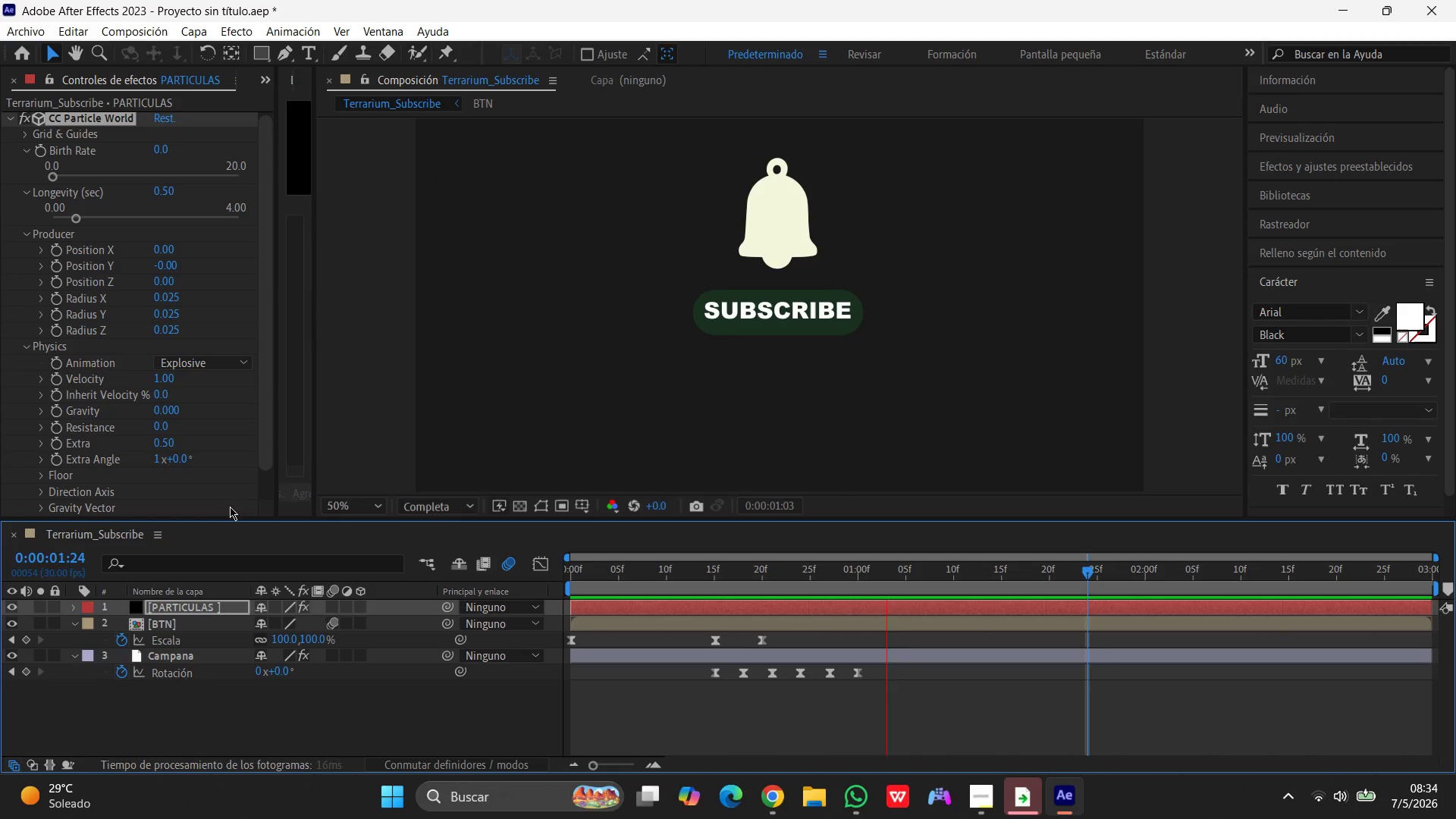 
key(Numpad0)
 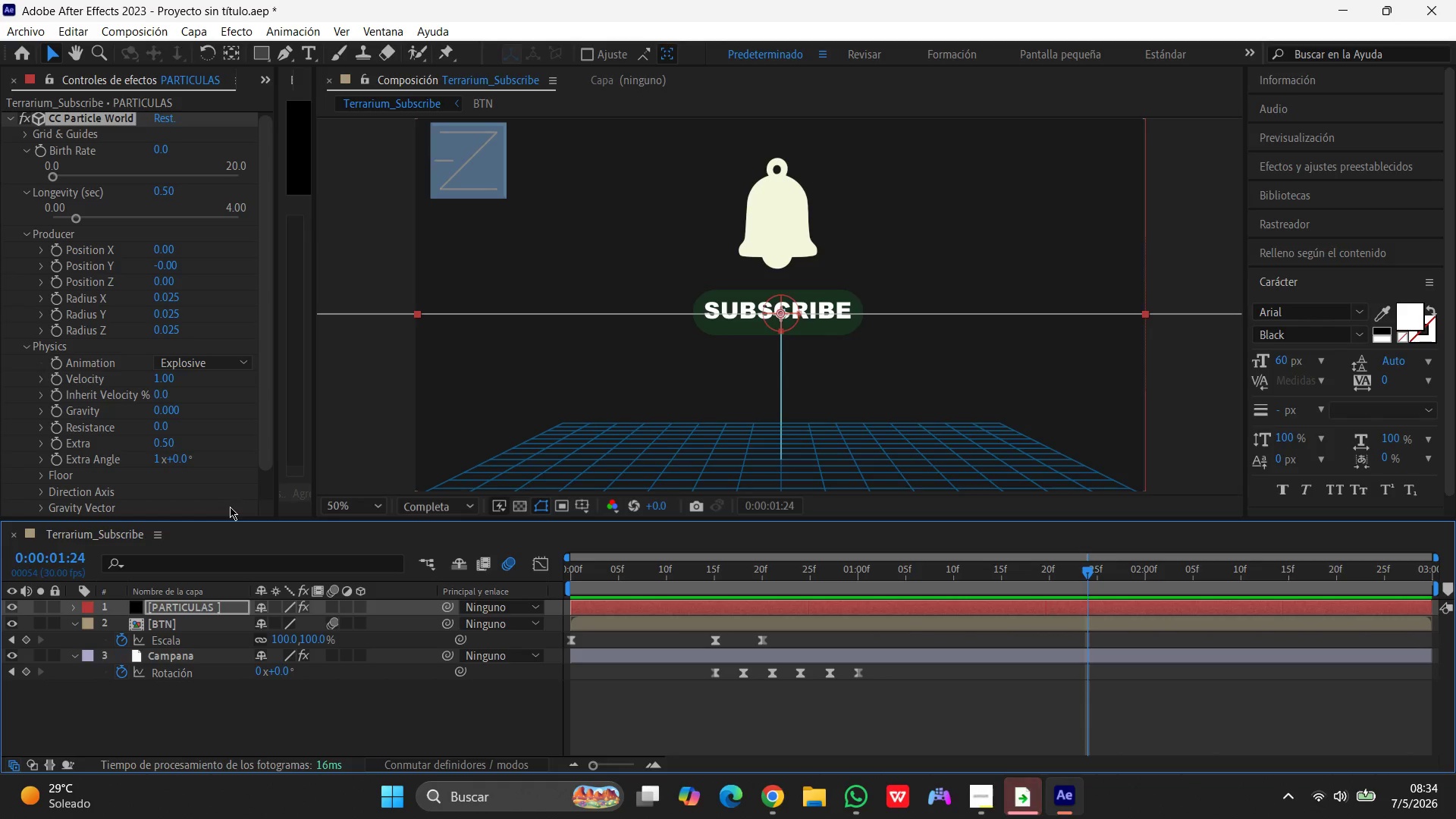 
wait(21.22)
 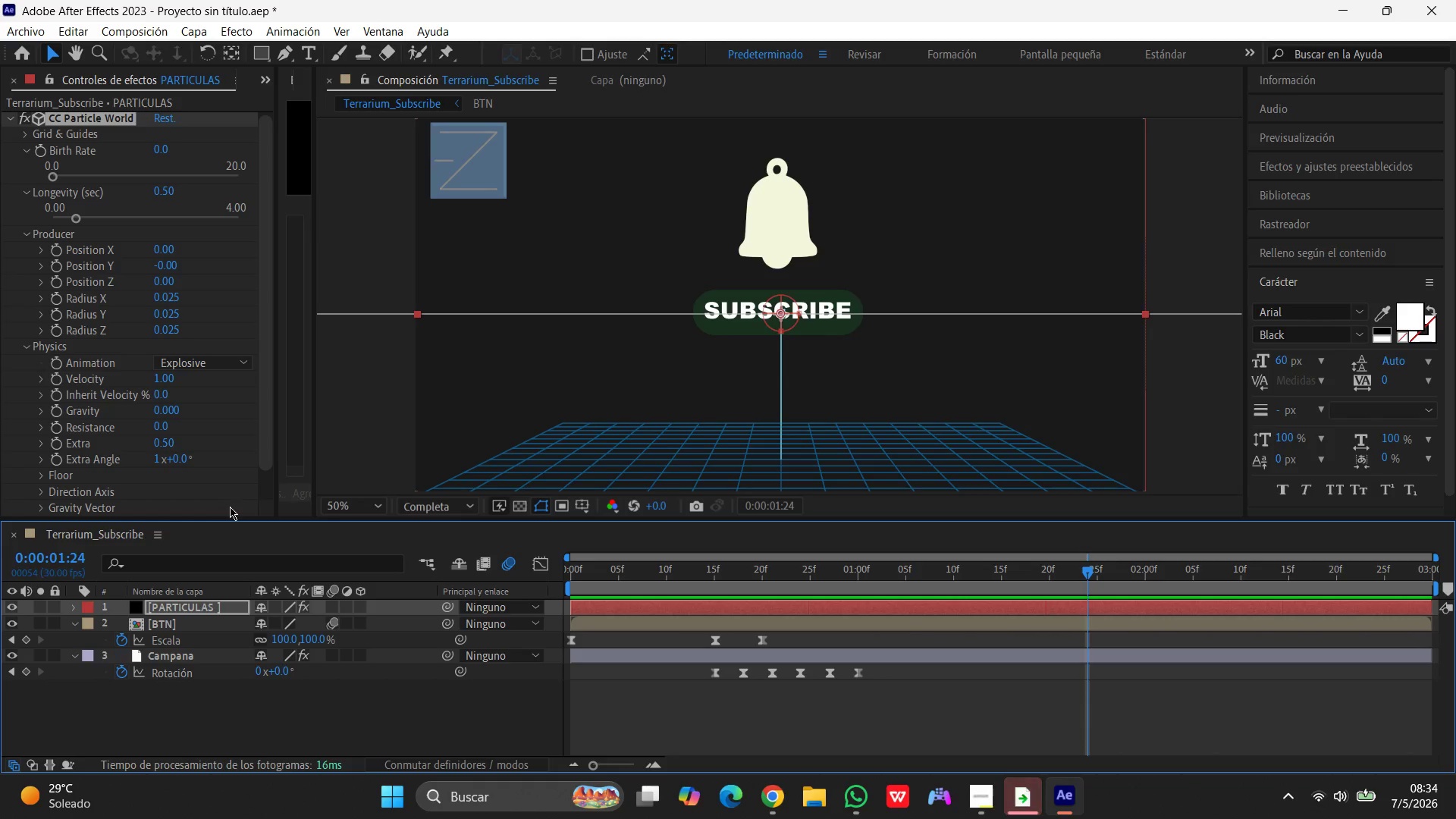 
left_click([193, 610])
 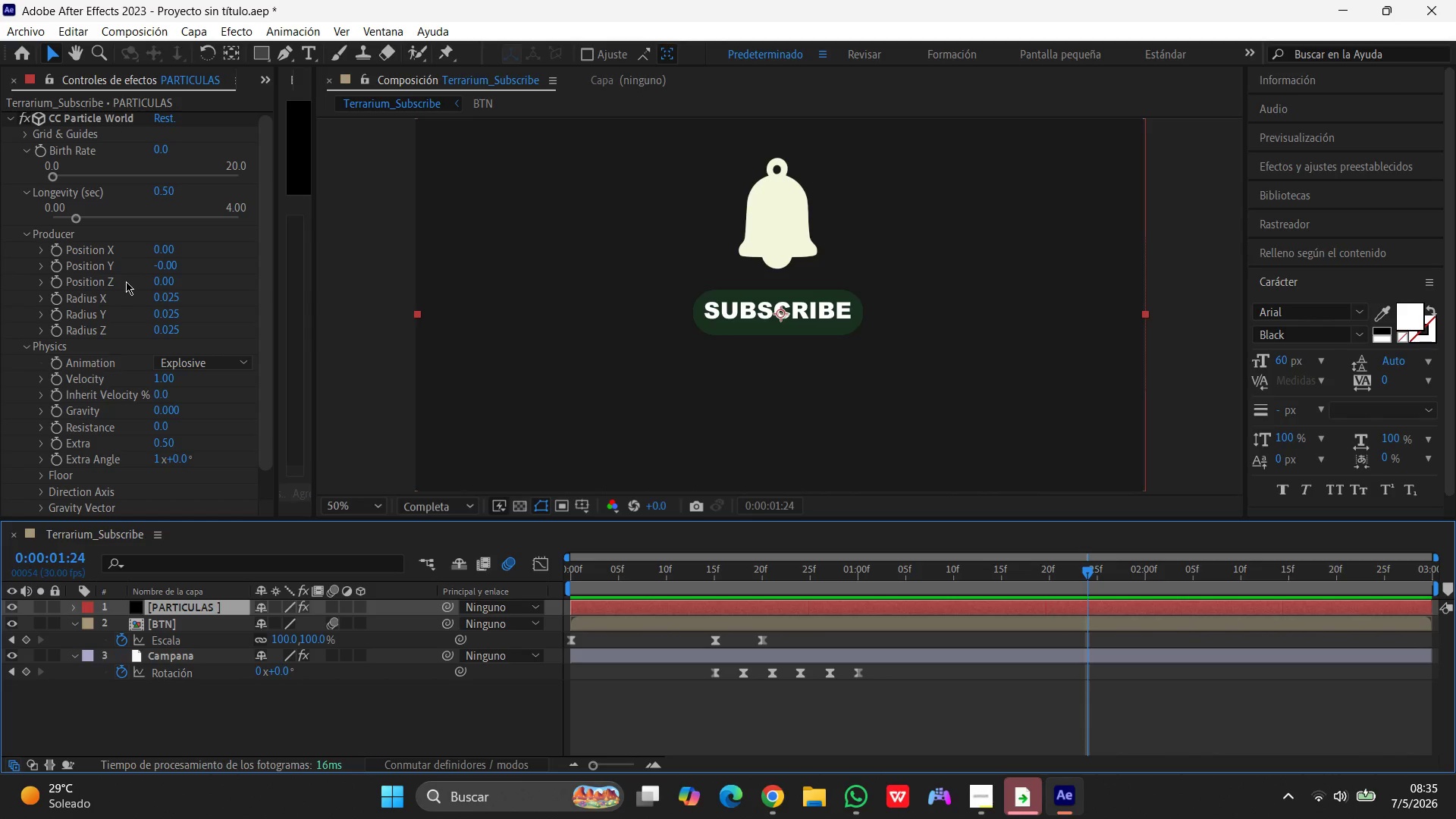 
wait(7.97)
 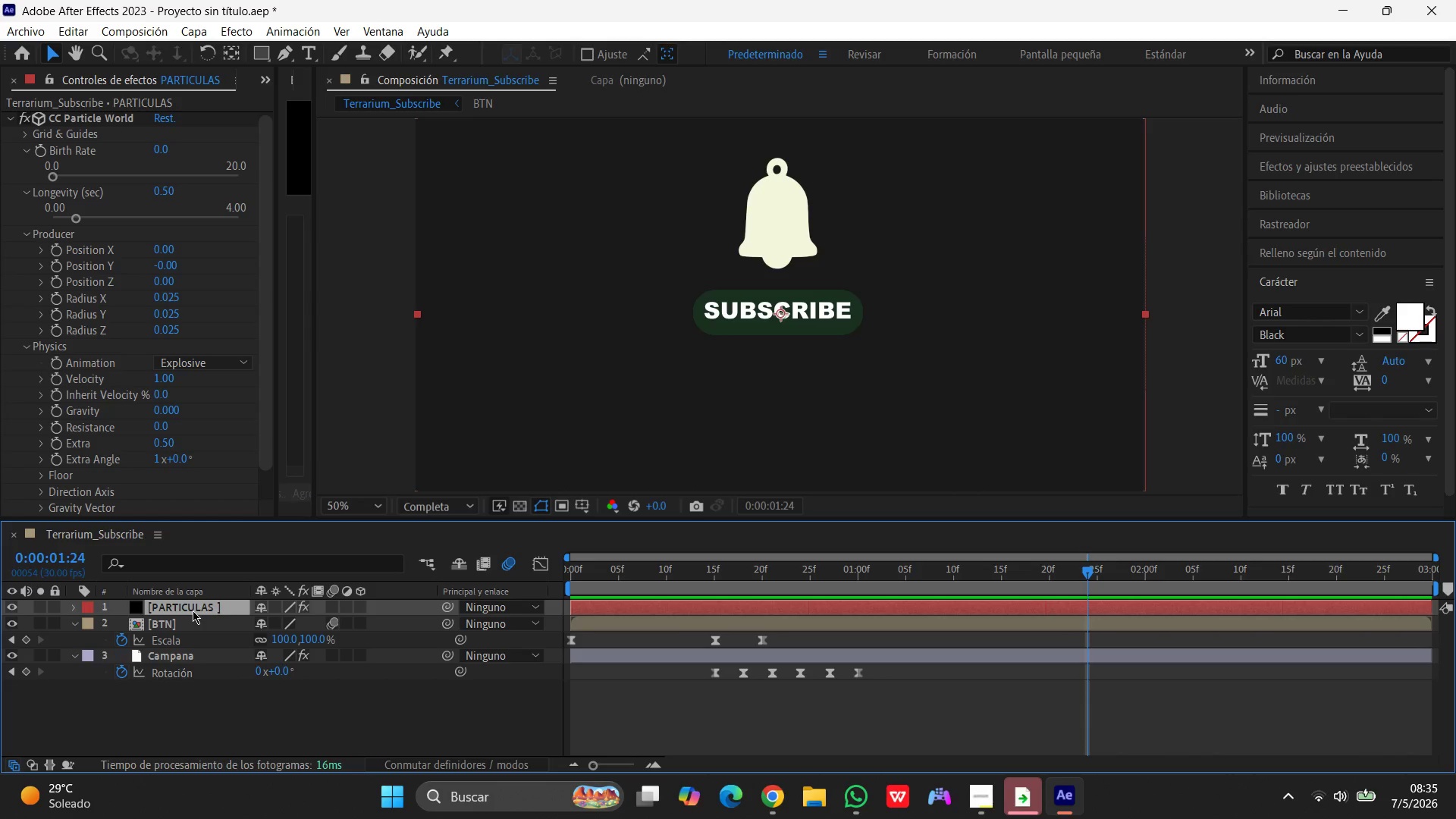 
key(E)
 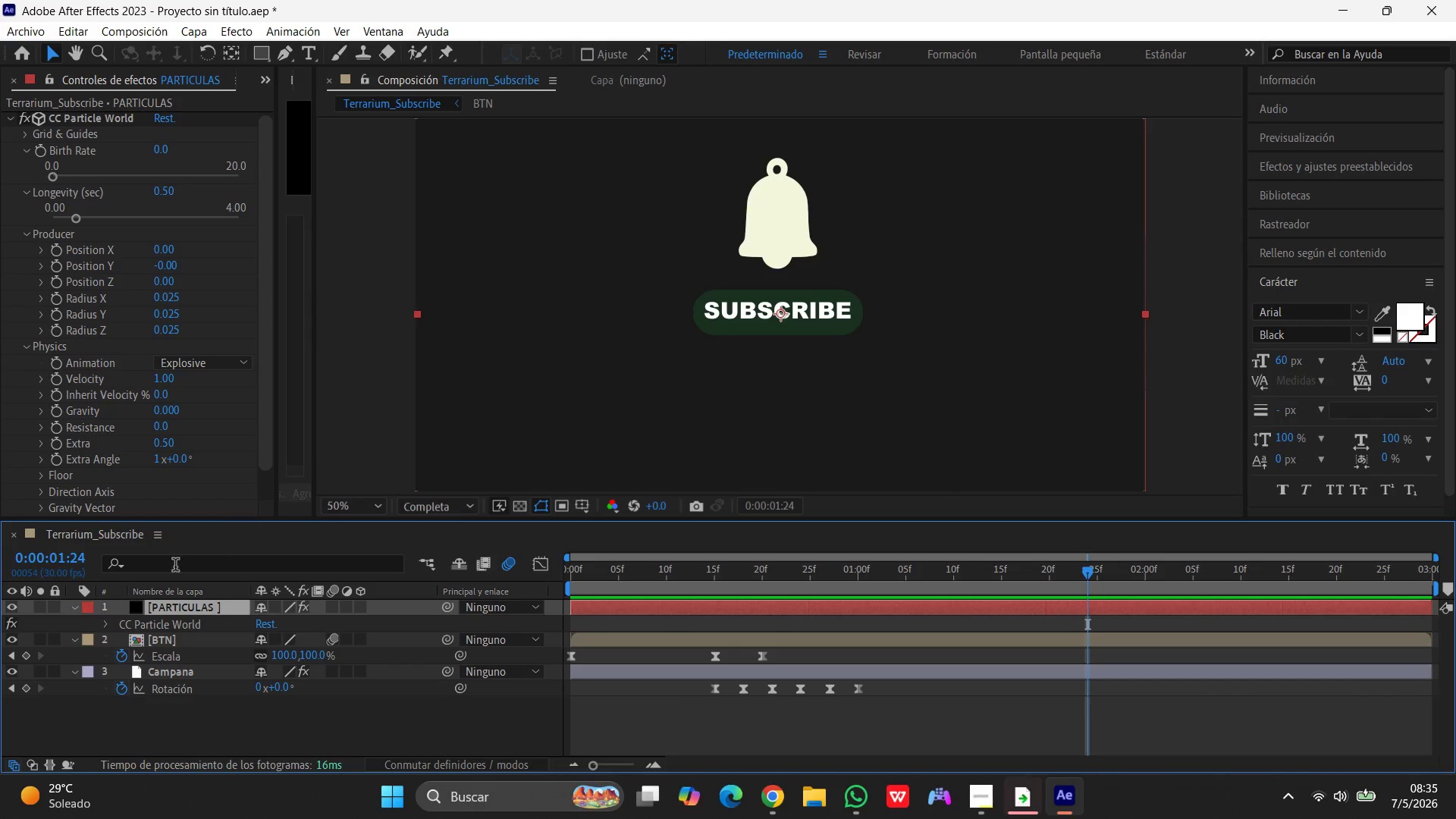 
left_click([105, 627])
 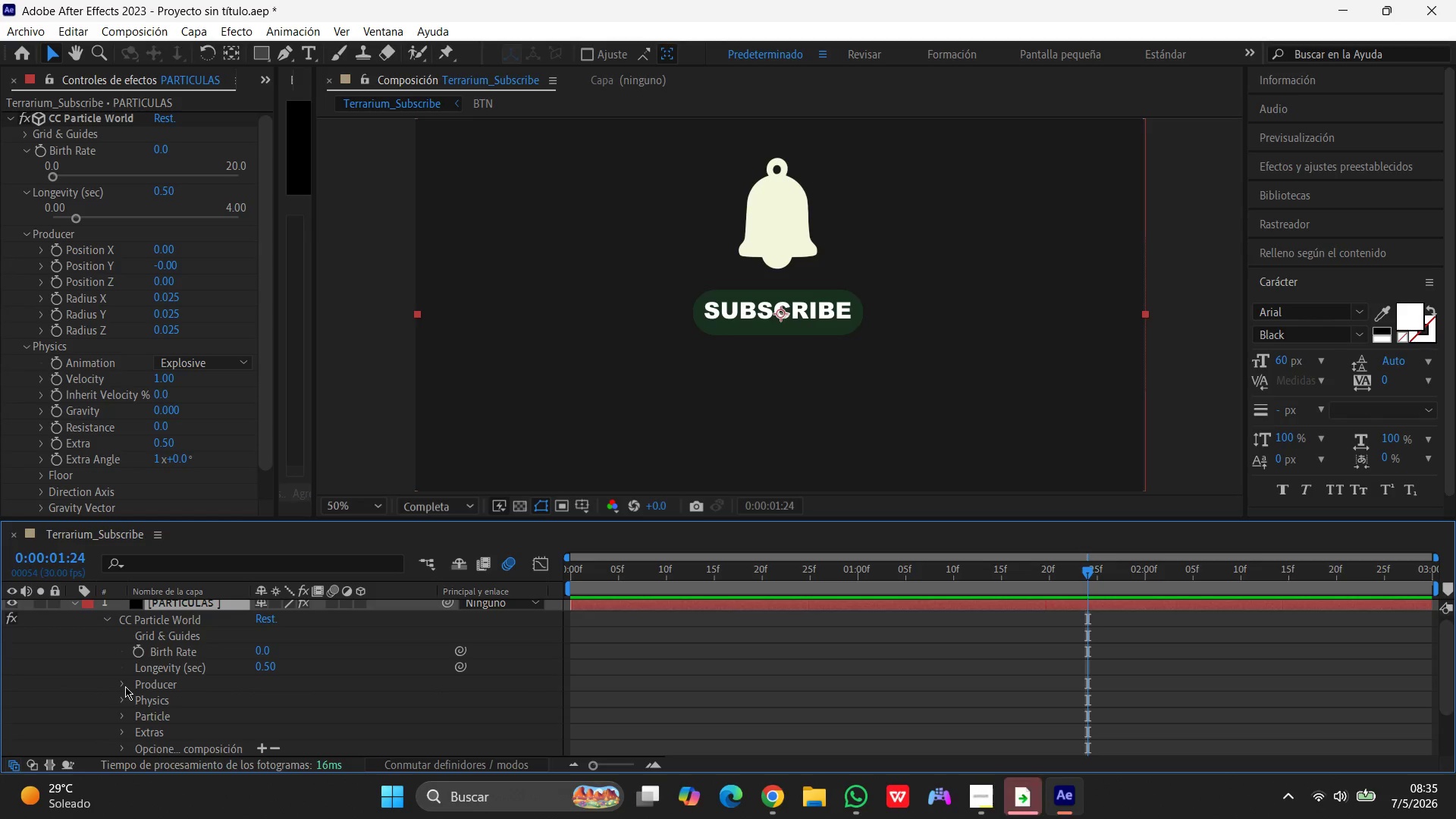 
left_click([124, 685])
 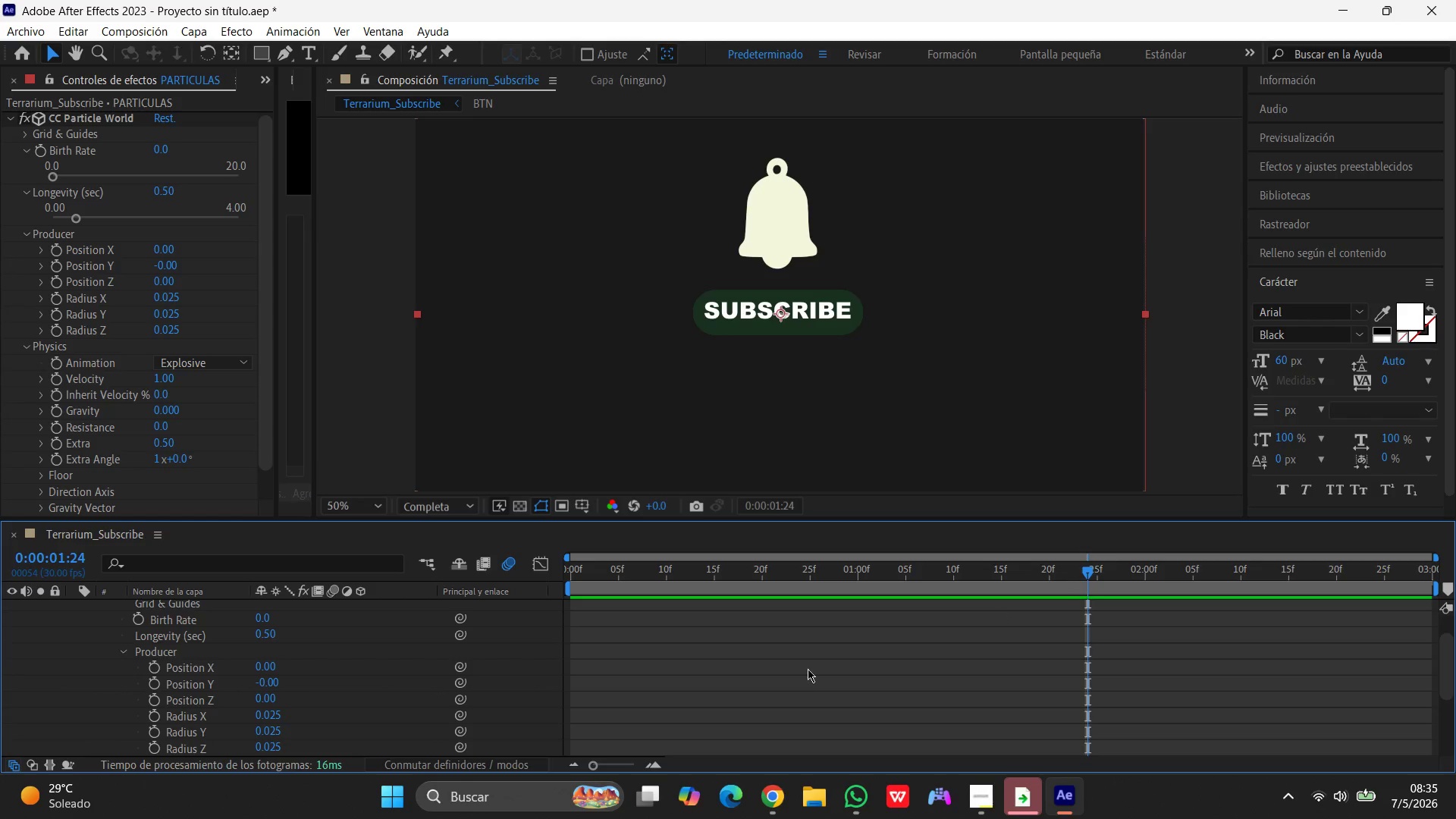 
scroll: coordinate [970, 650], scroll_direction: up, amount: 13.0
 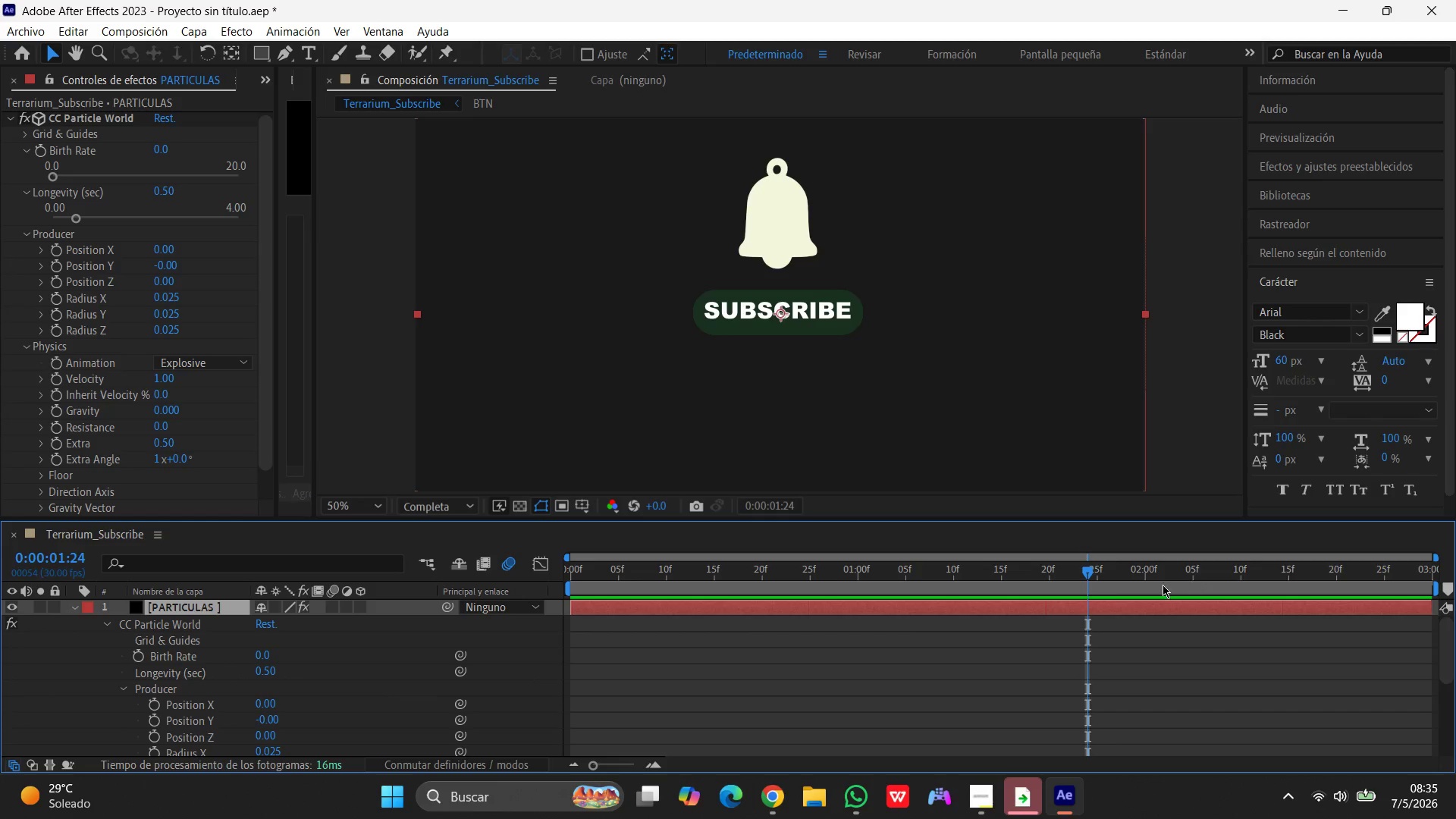 
left_click_drag(start_coordinate=[1093, 570], to_coordinate=[719, 589])
 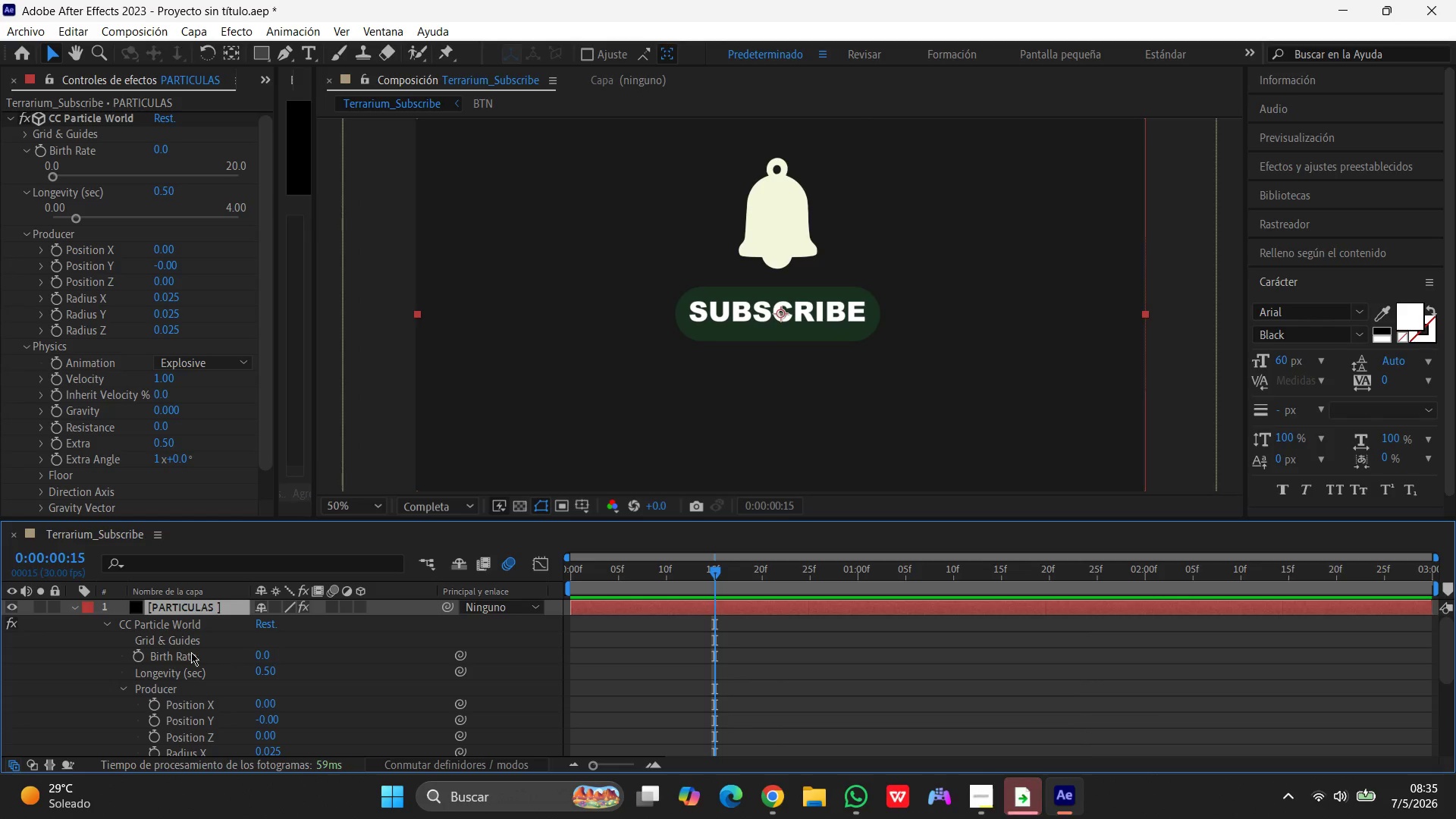 
wait(6.36)
 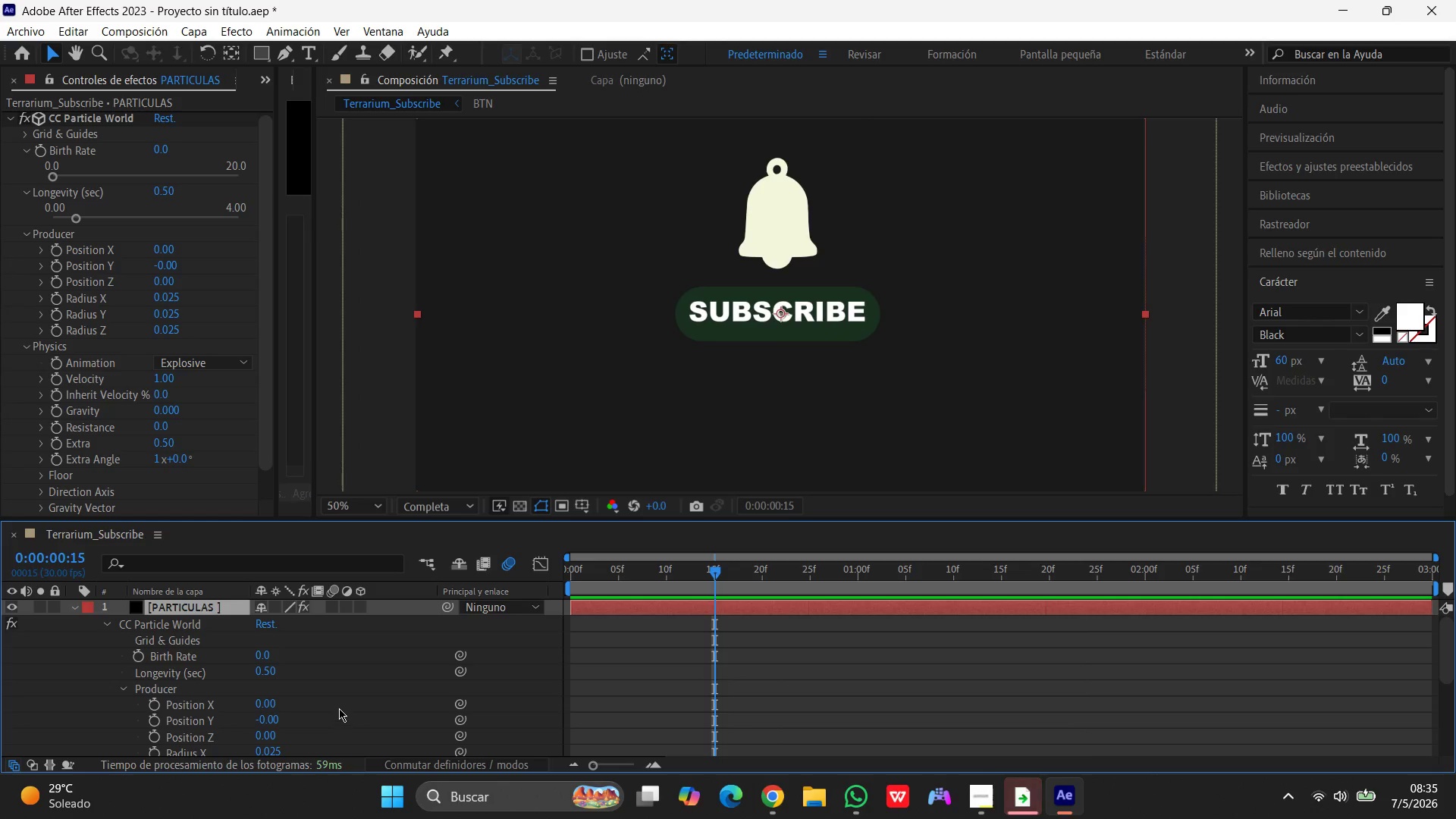 
left_click([142, 657])
 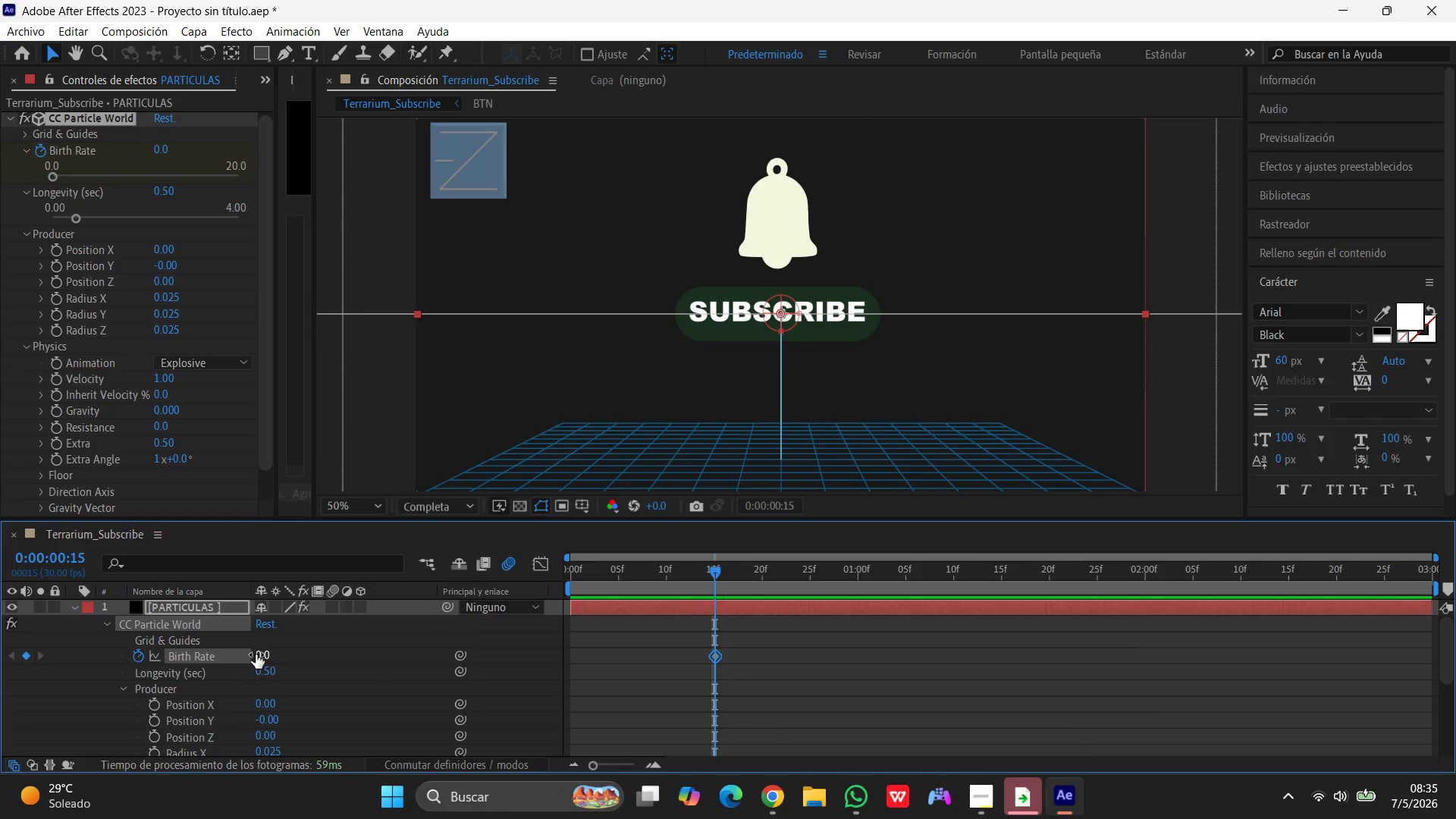 
left_click([256, 654])
 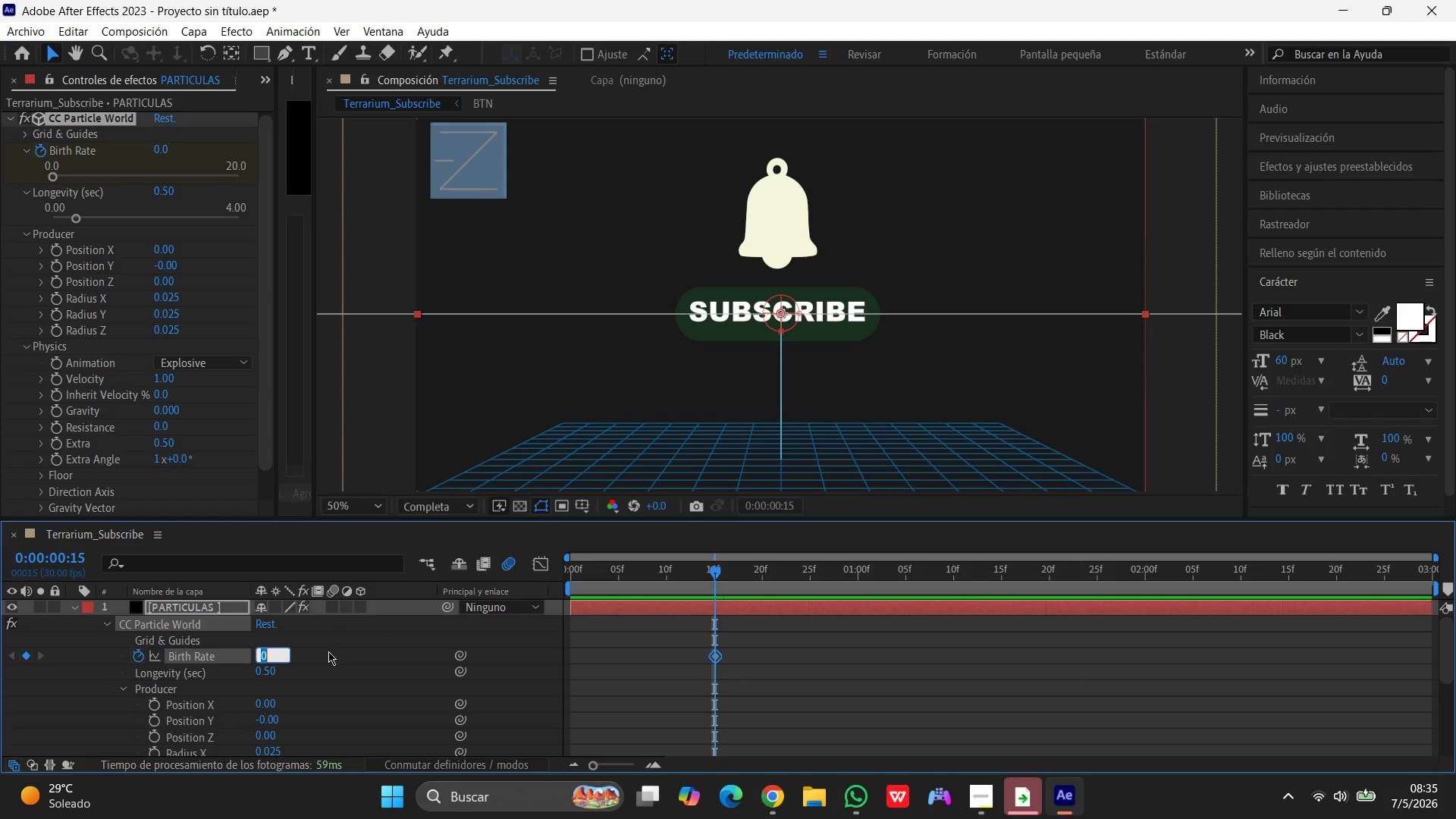 
key(Numpad5)
 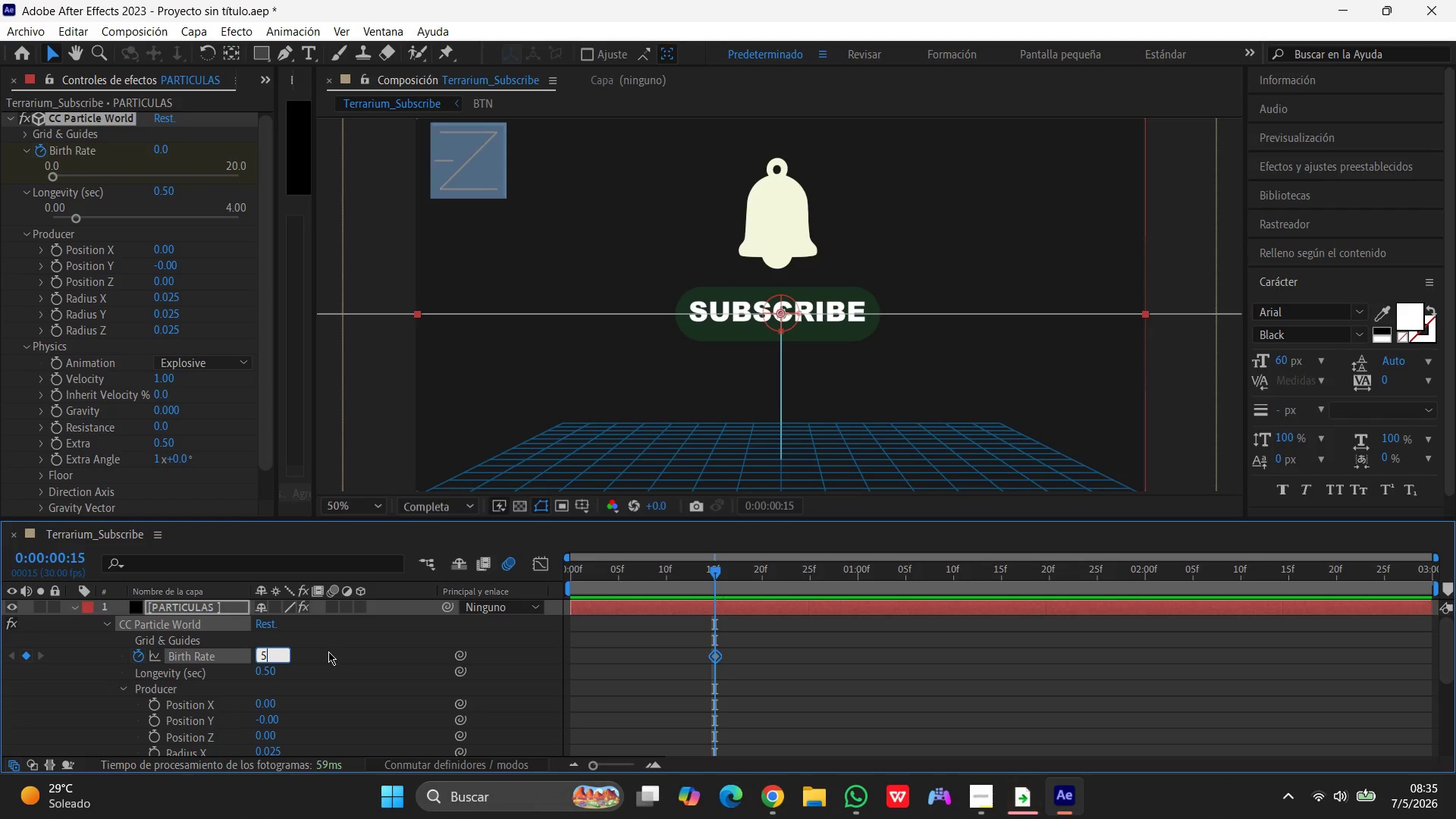 
key(Enter)
 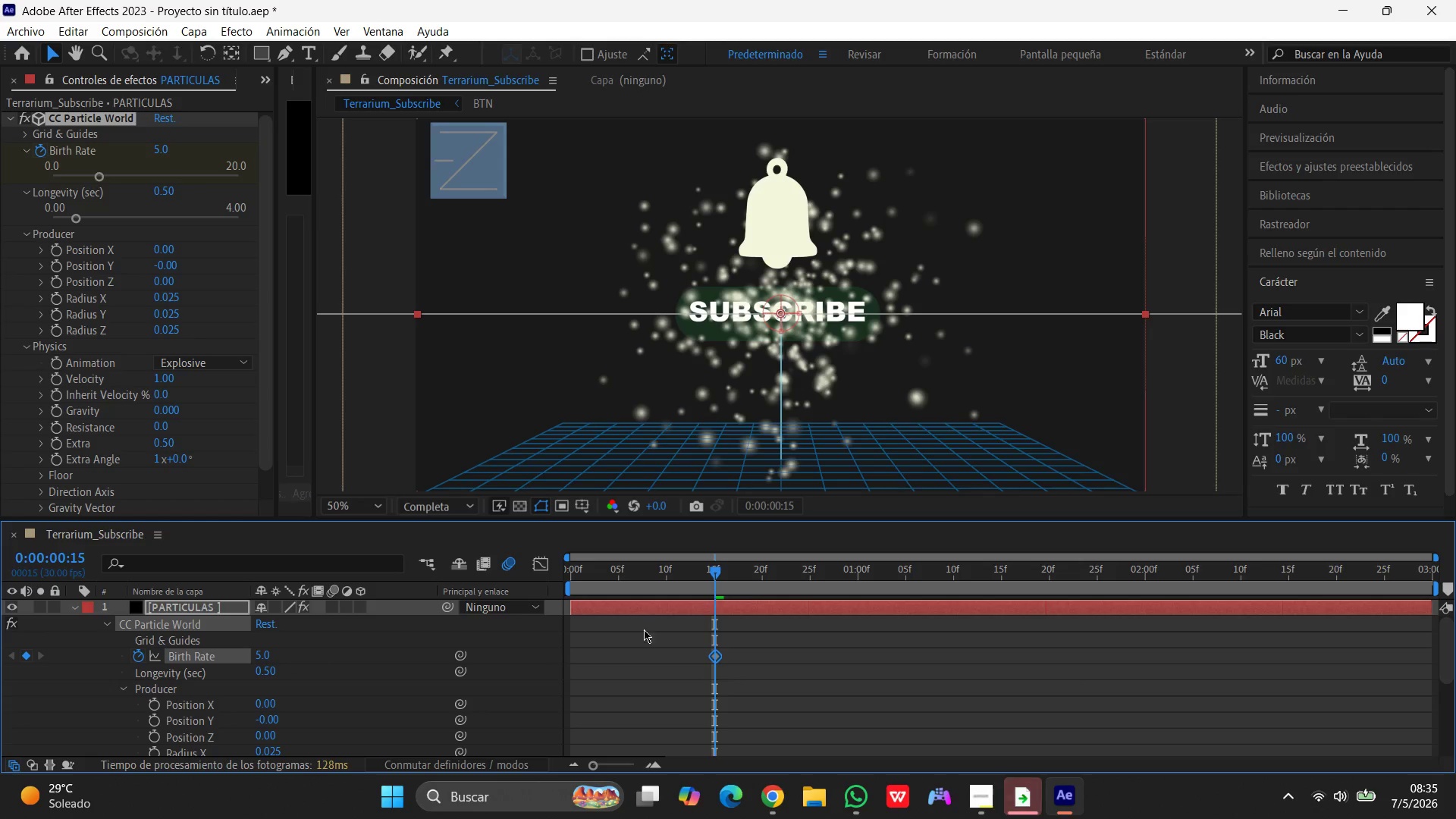 
left_click_drag(start_coordinate=[714, 572], to_coordinate=[723, 573])
 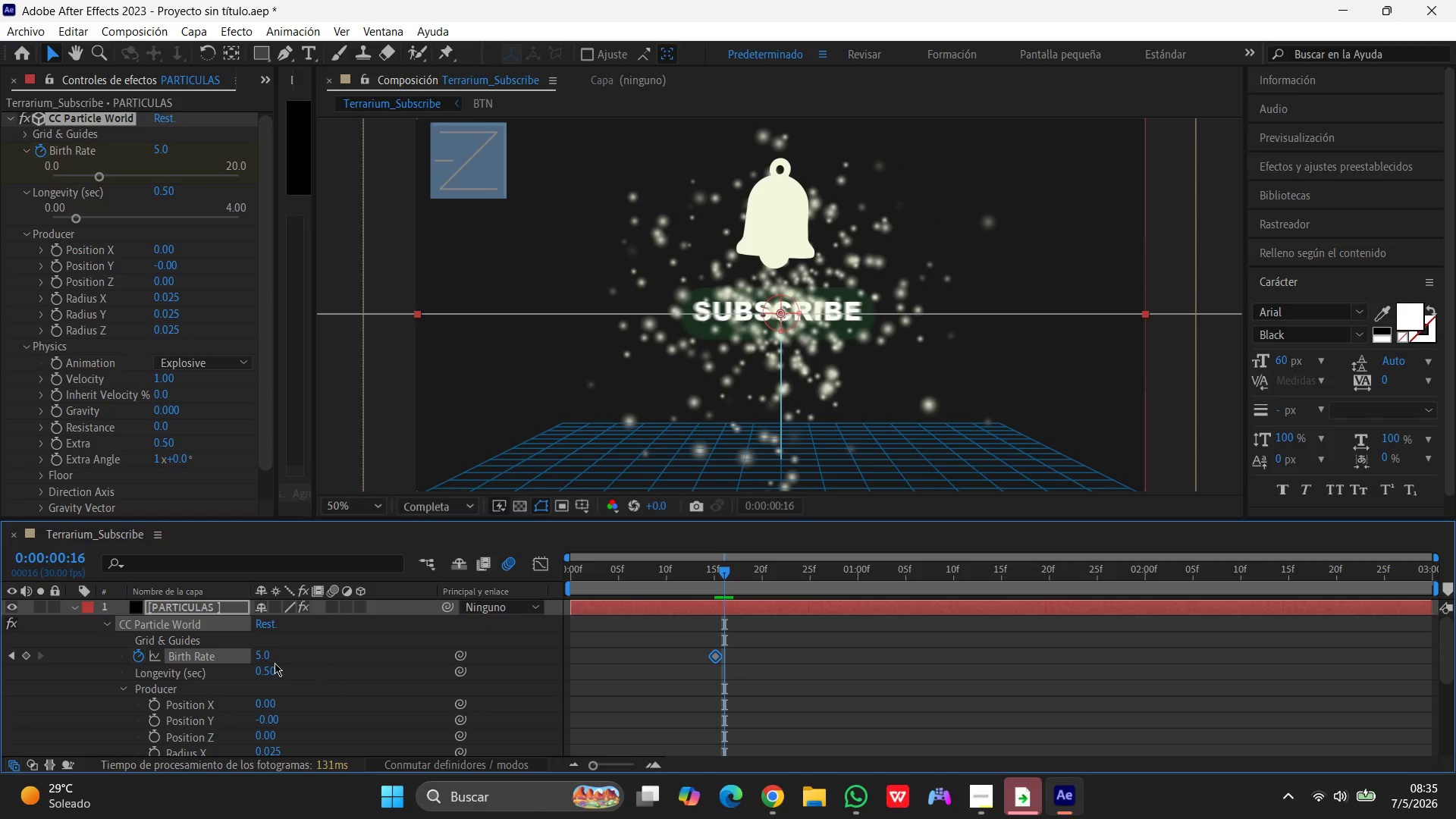 
left_click([265, 658])
 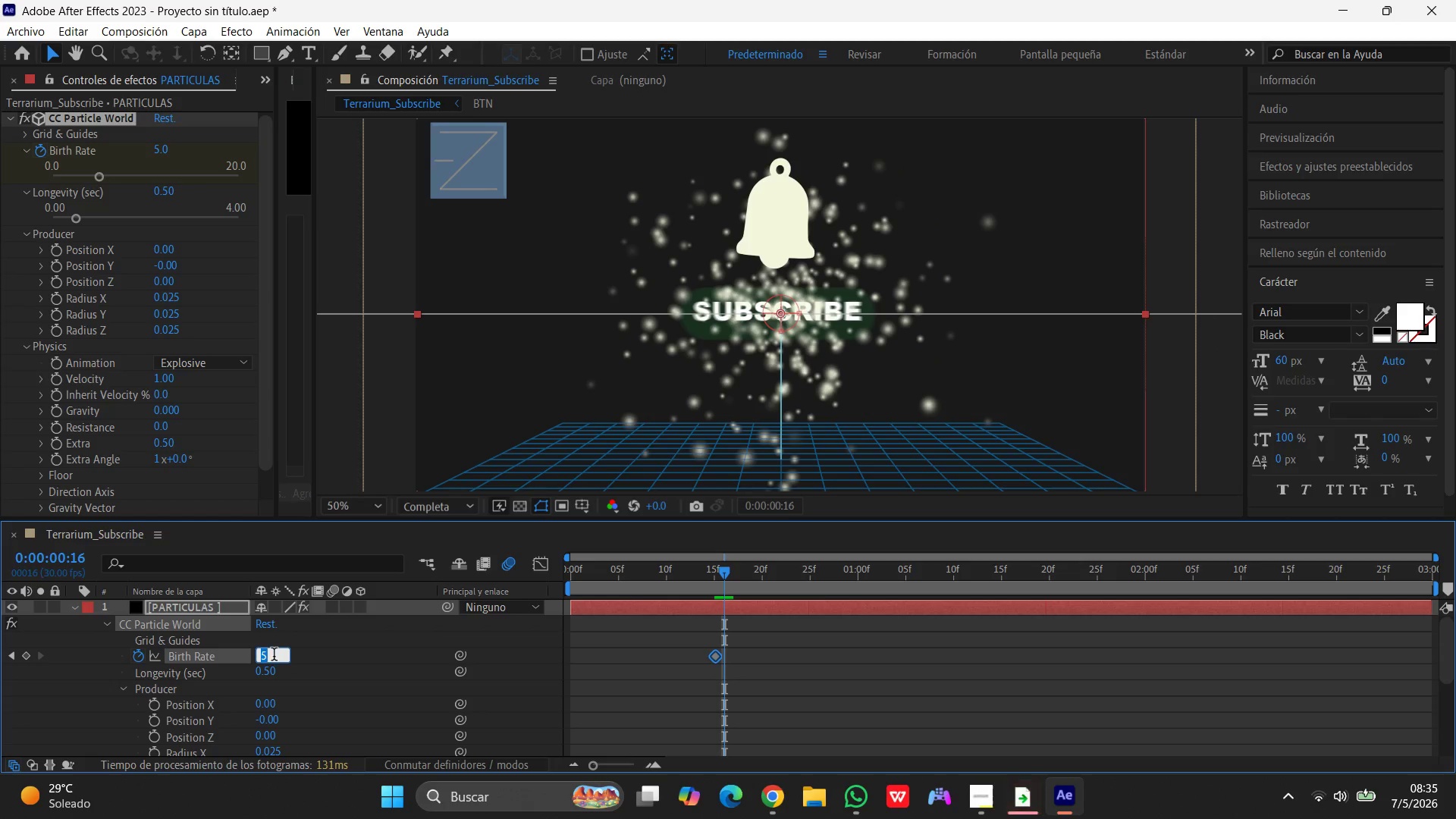 
key(Numpad0)
 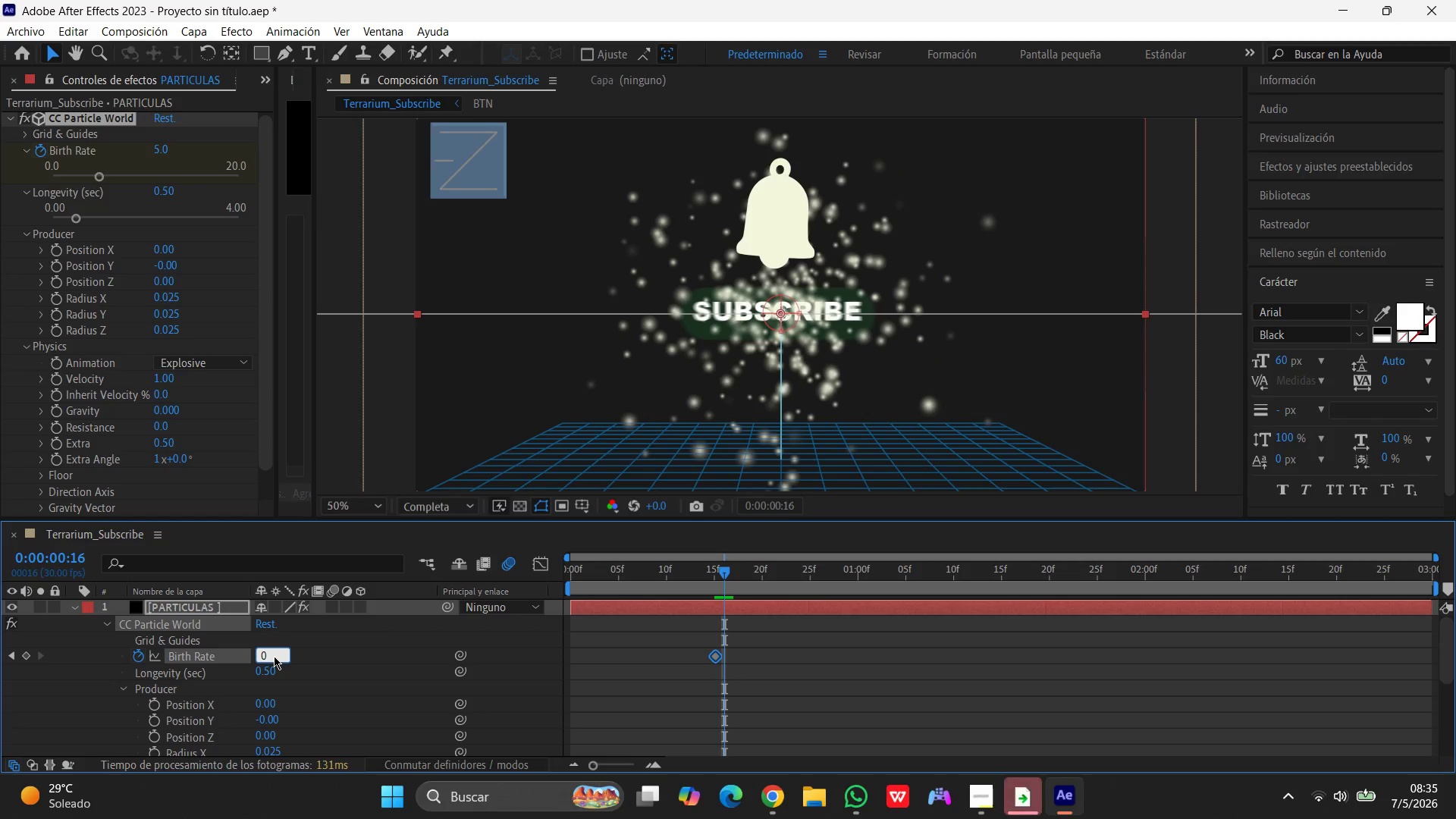 
key(Enter)
 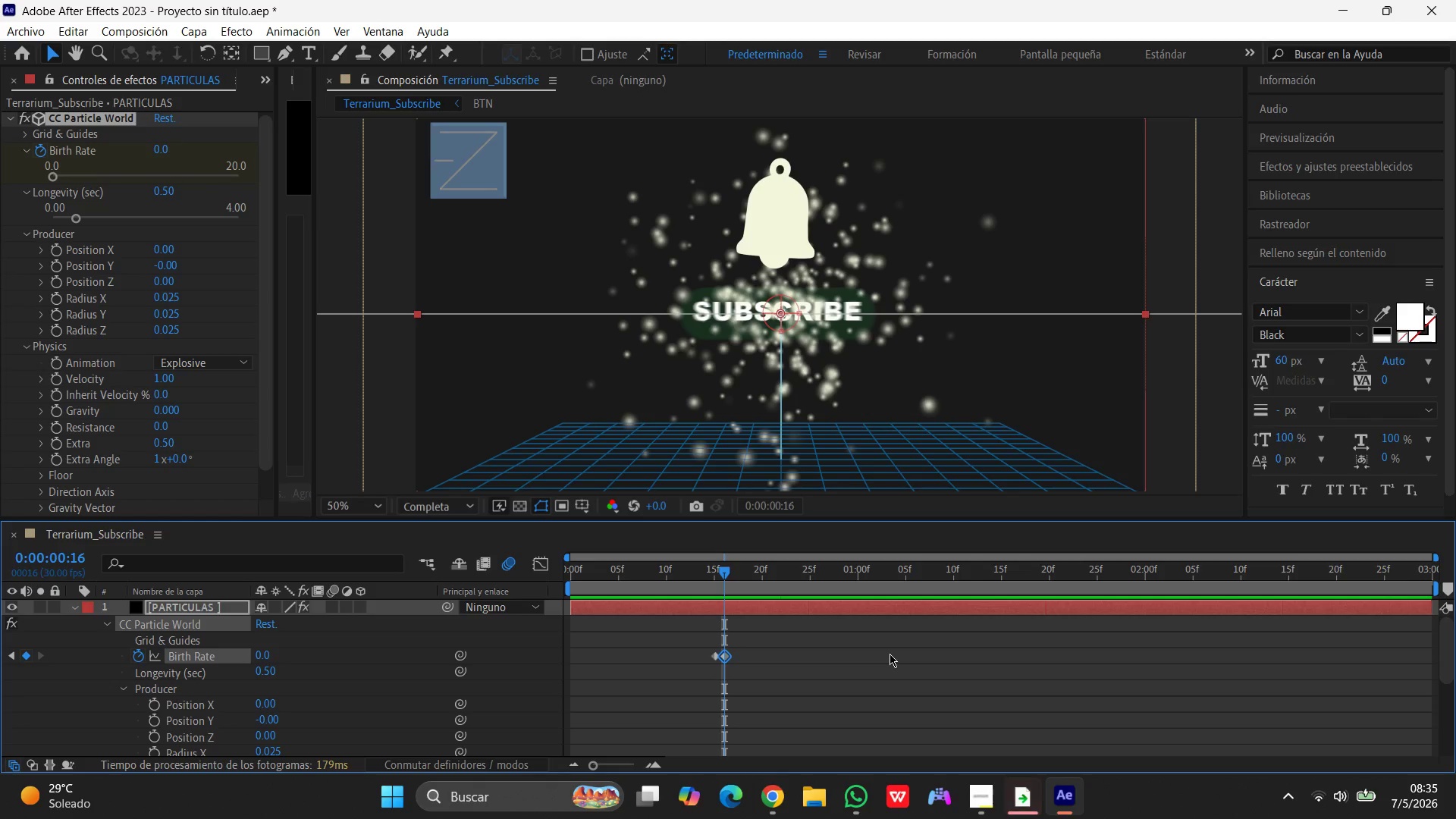 
wait(19.2)
 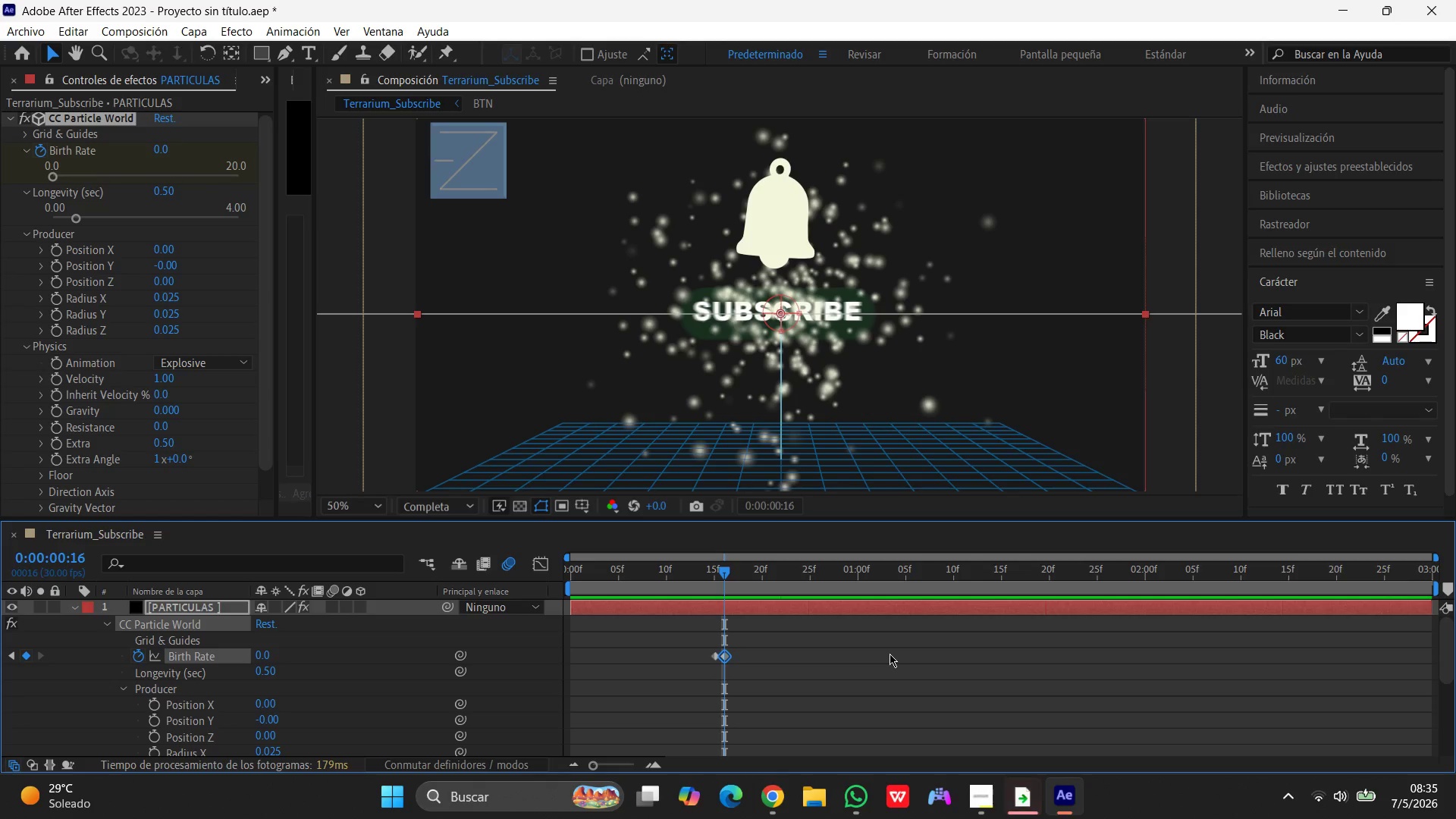 
scroll: coordinate [174, 692], scroll_direction: down, amount: 5.0
 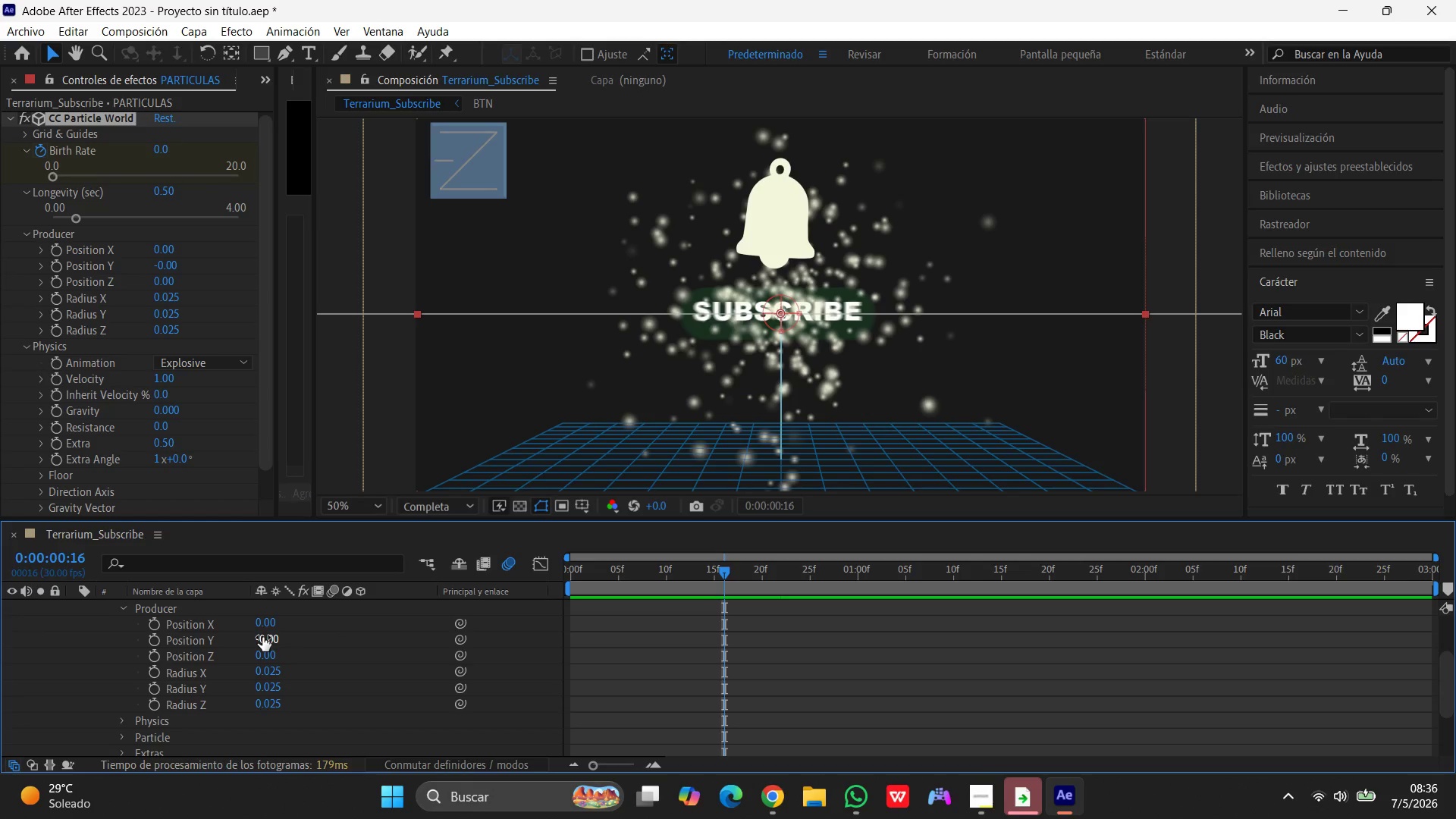 
wait(21.42)
 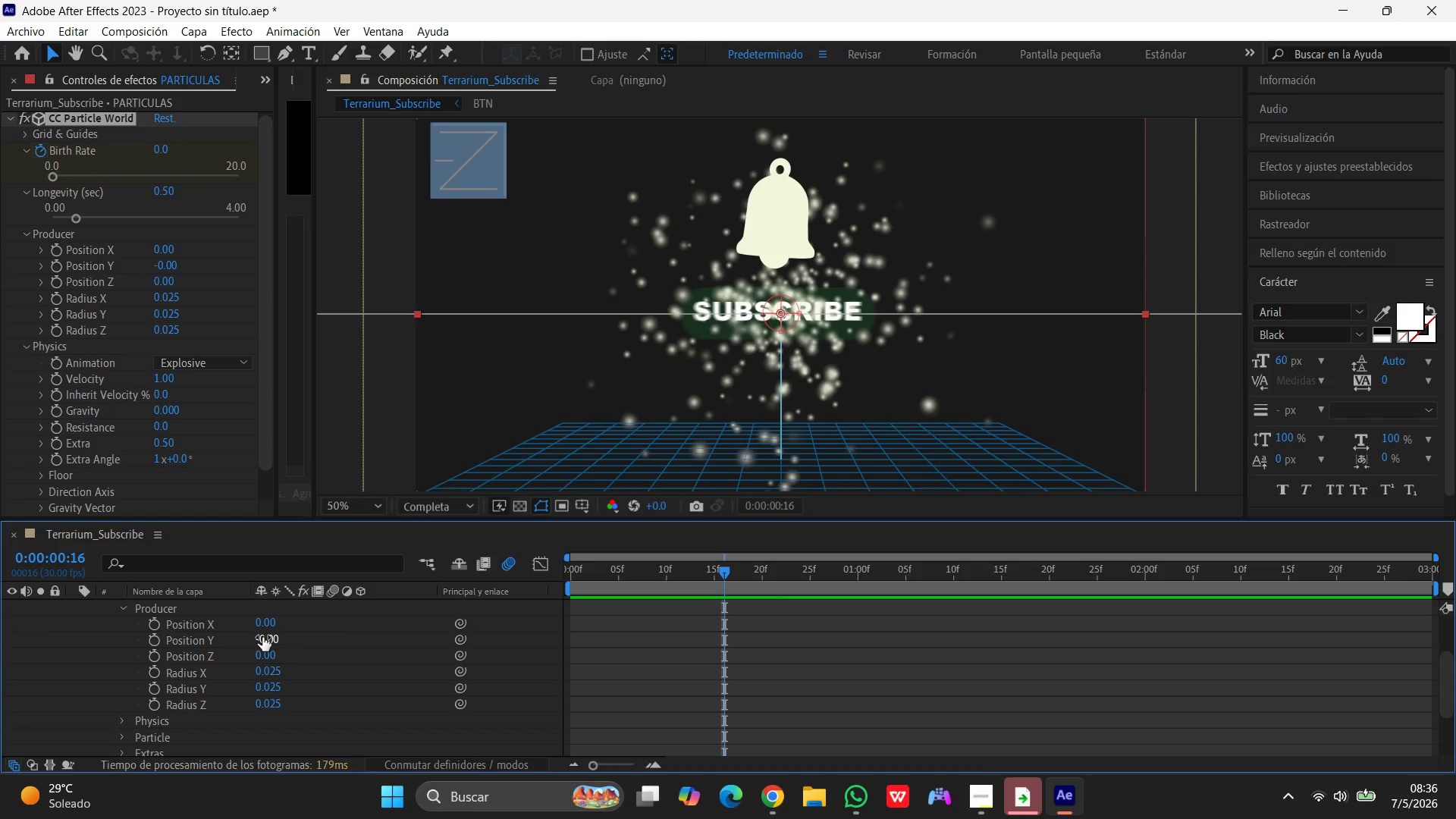 
left_click([267, 624])
 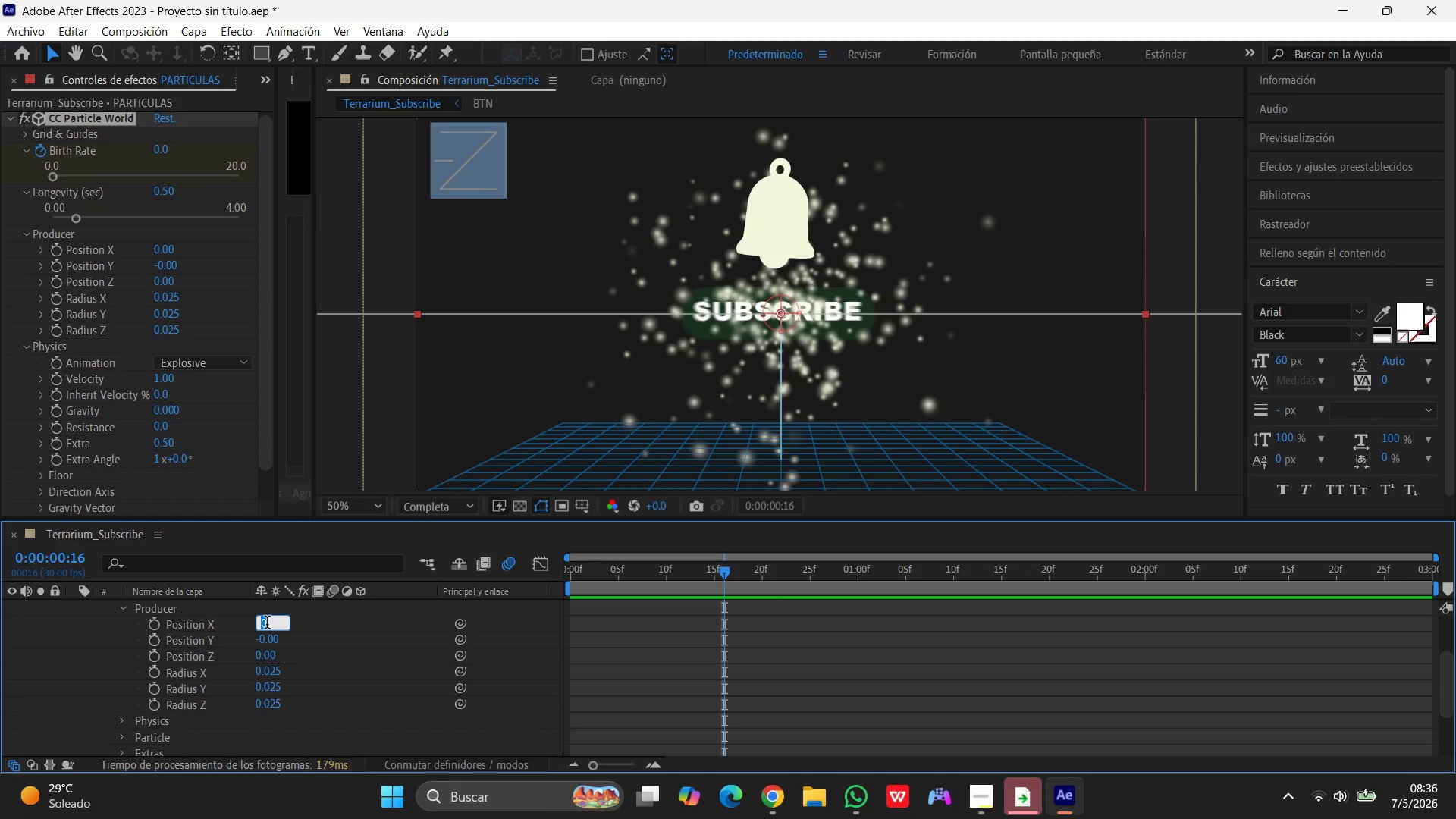 
key(Numpad9)
 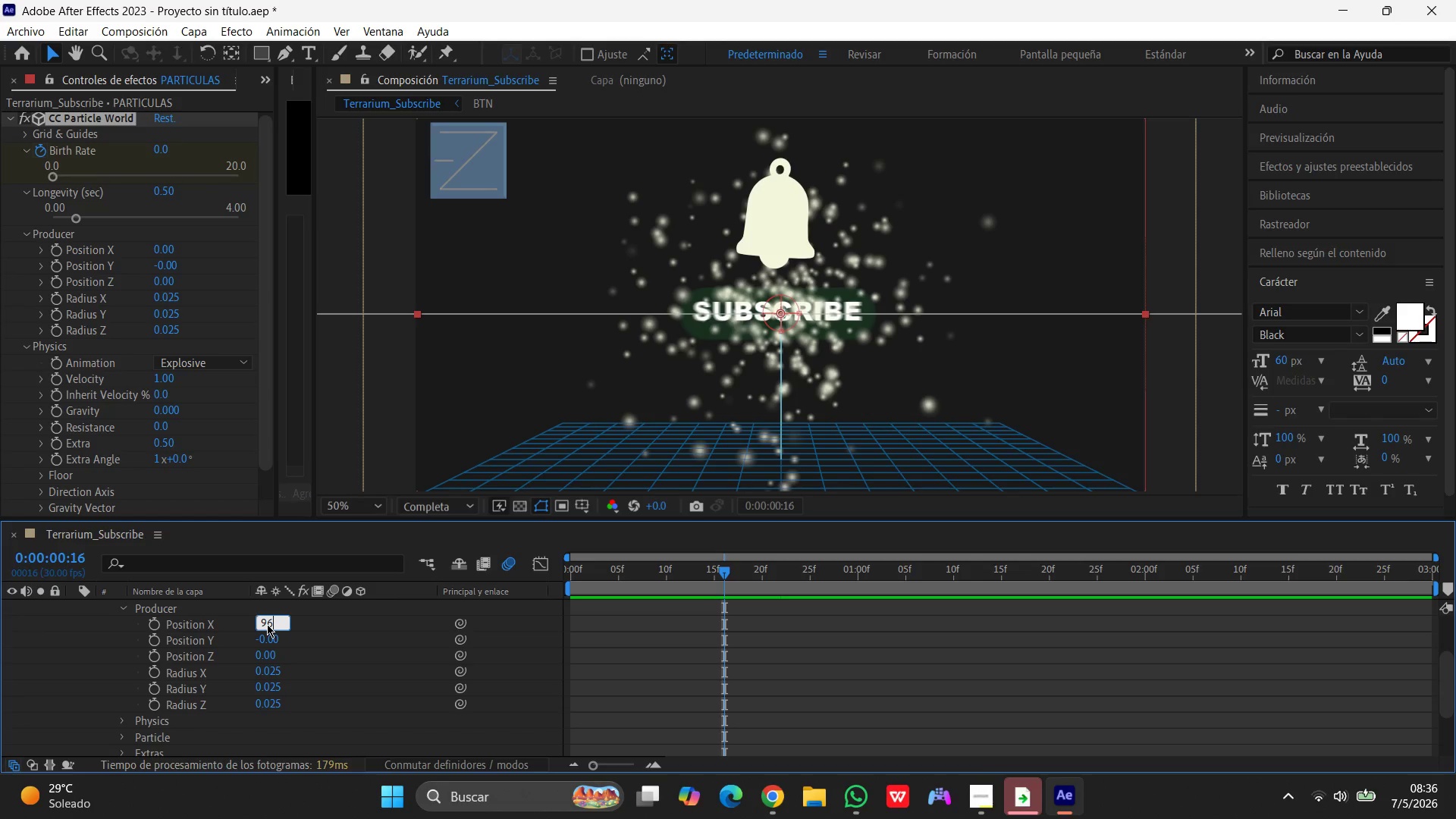 
key(Numpad6)
 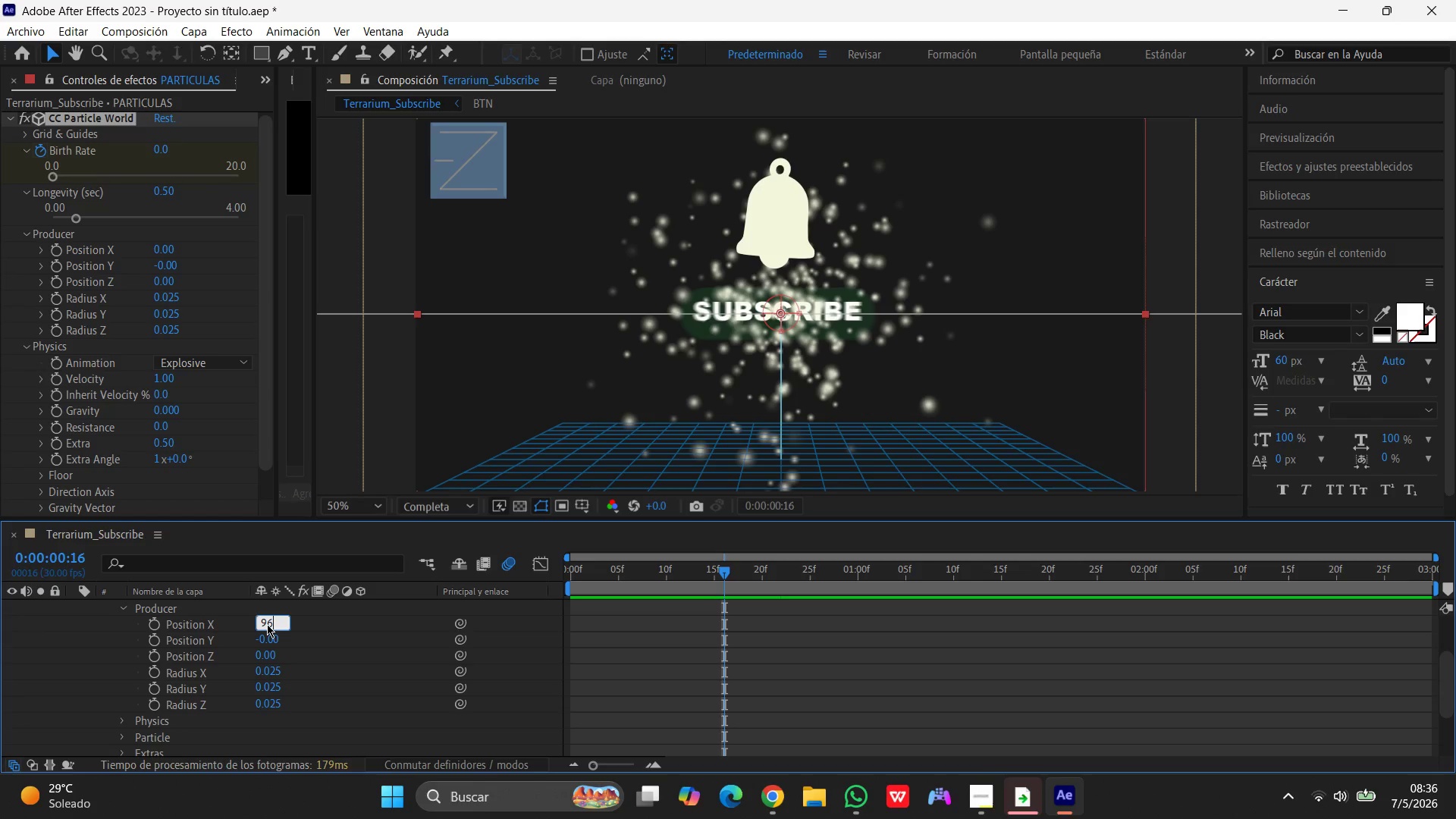 
key(Numpad0)
 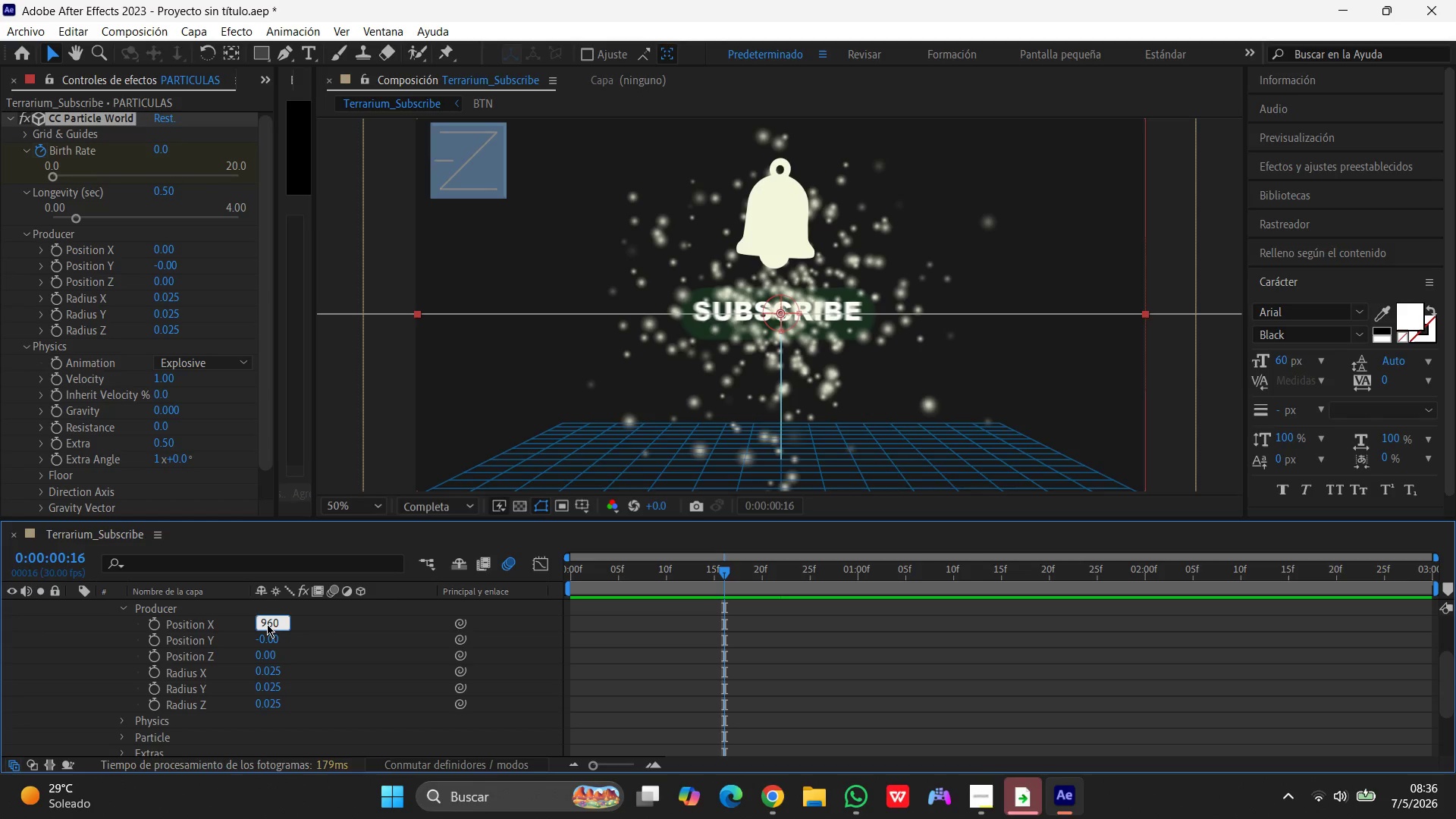 
key(Enter)
 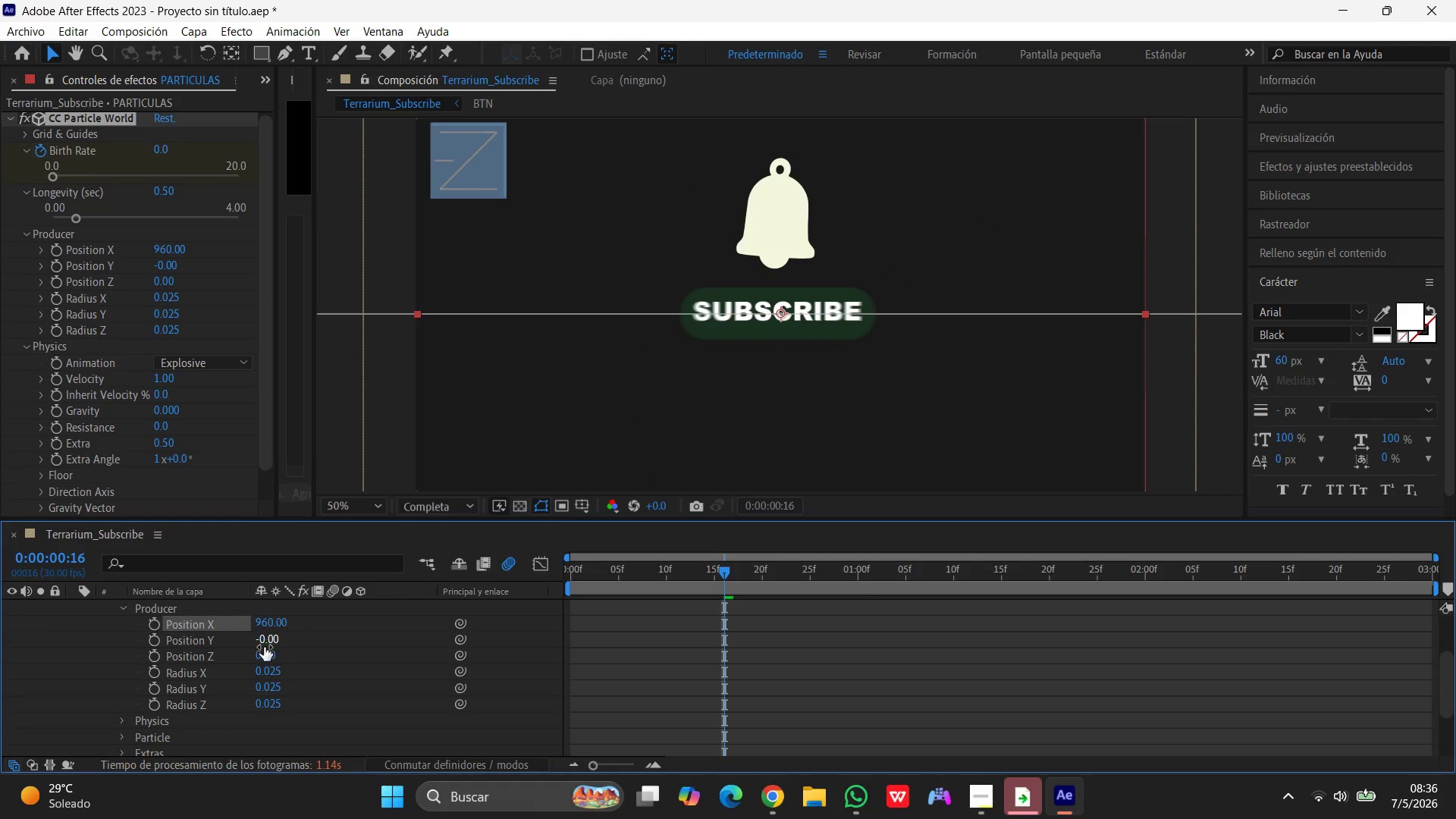 
left_click([266, 635])
 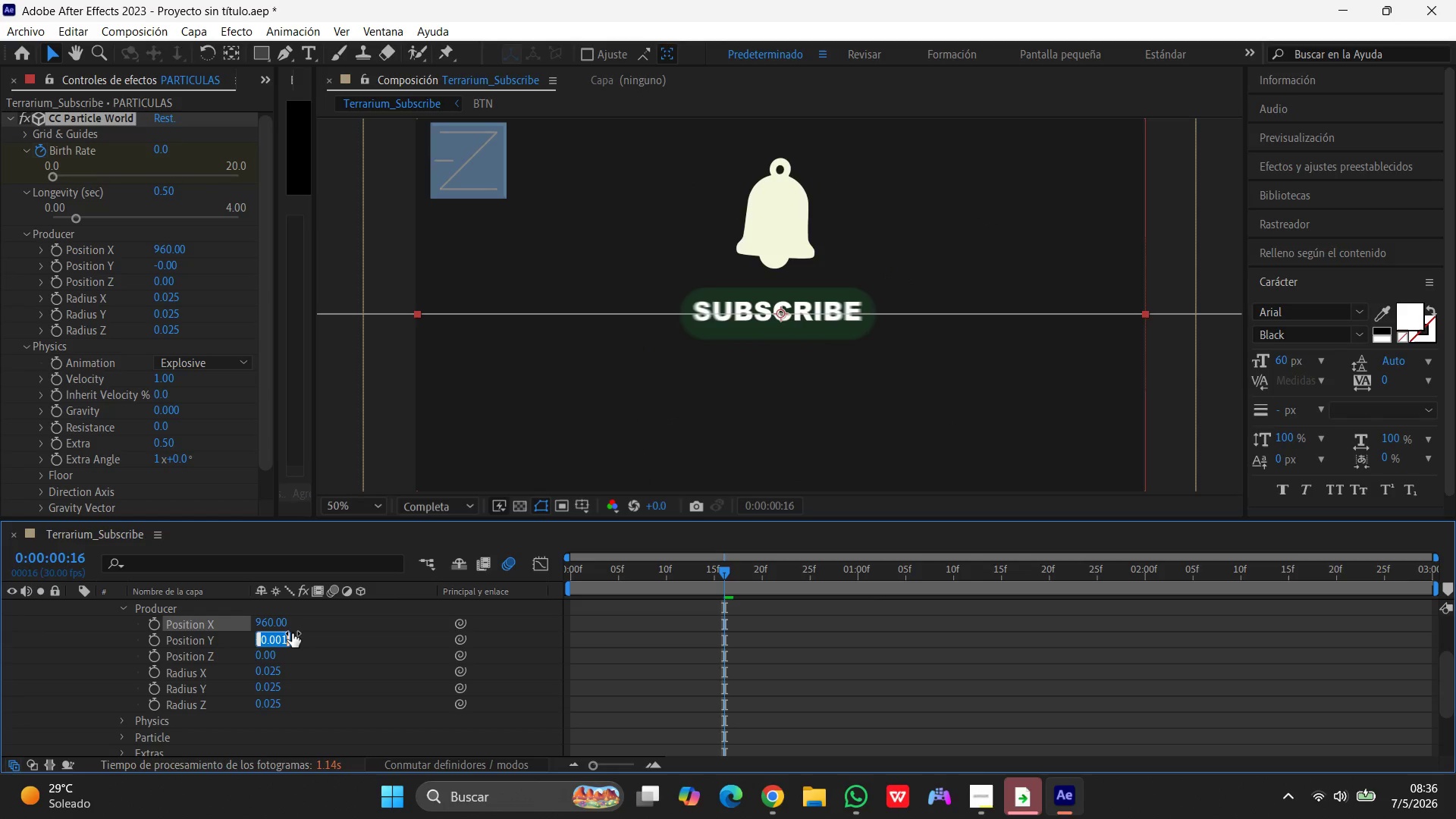 
key(Numpad5)
 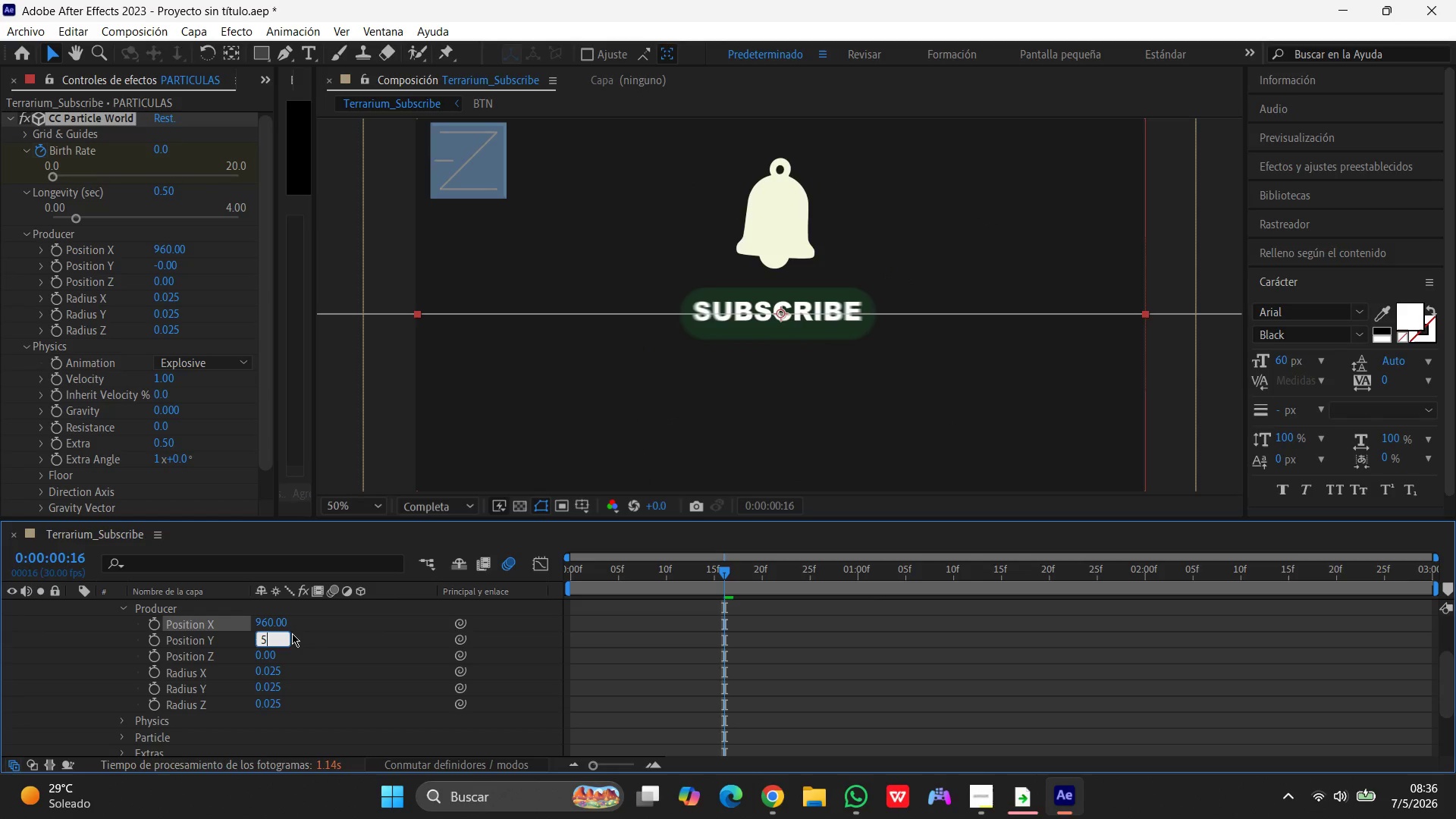 
key(Numpad4)
 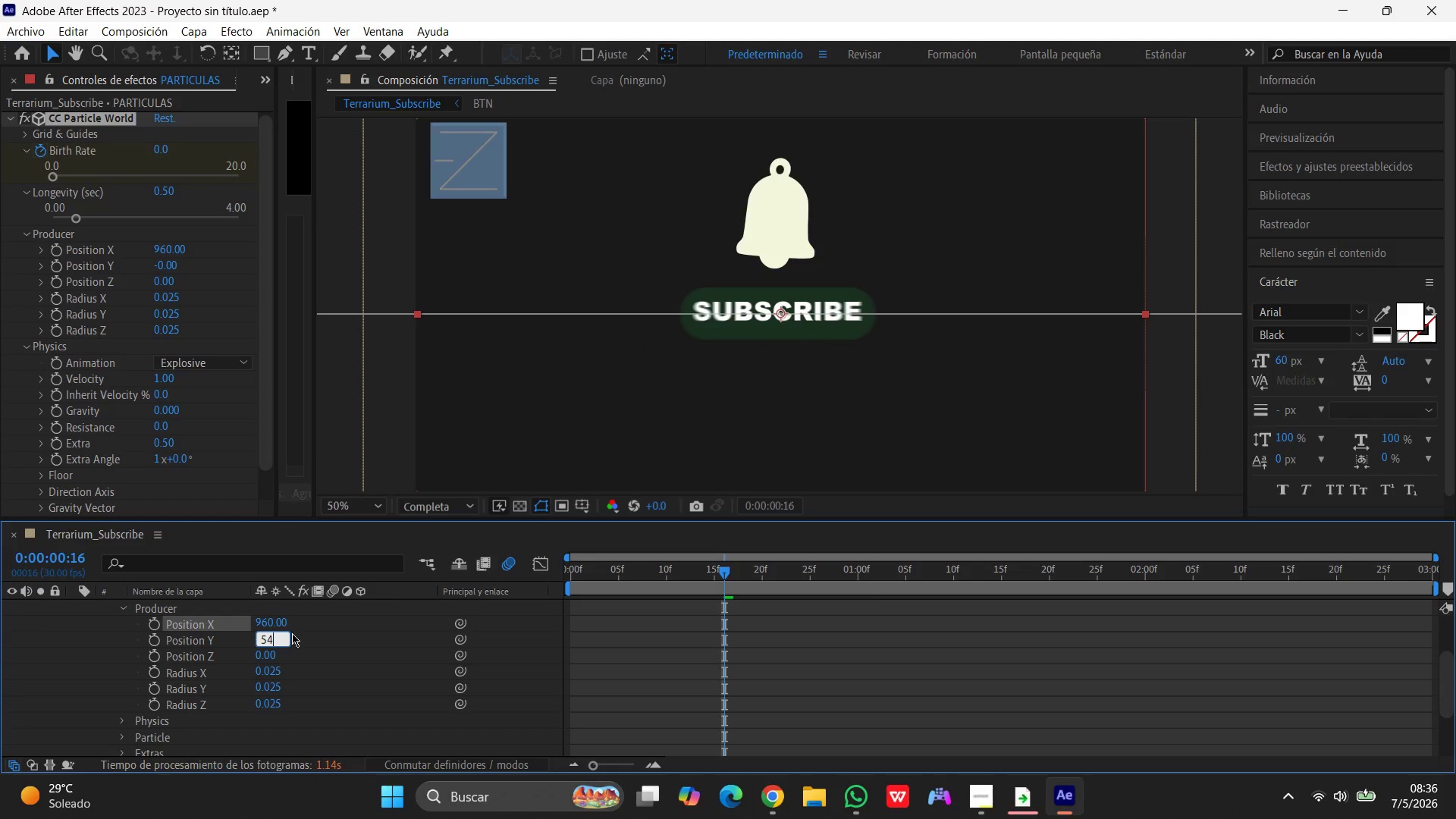 
key(Numpad0)
 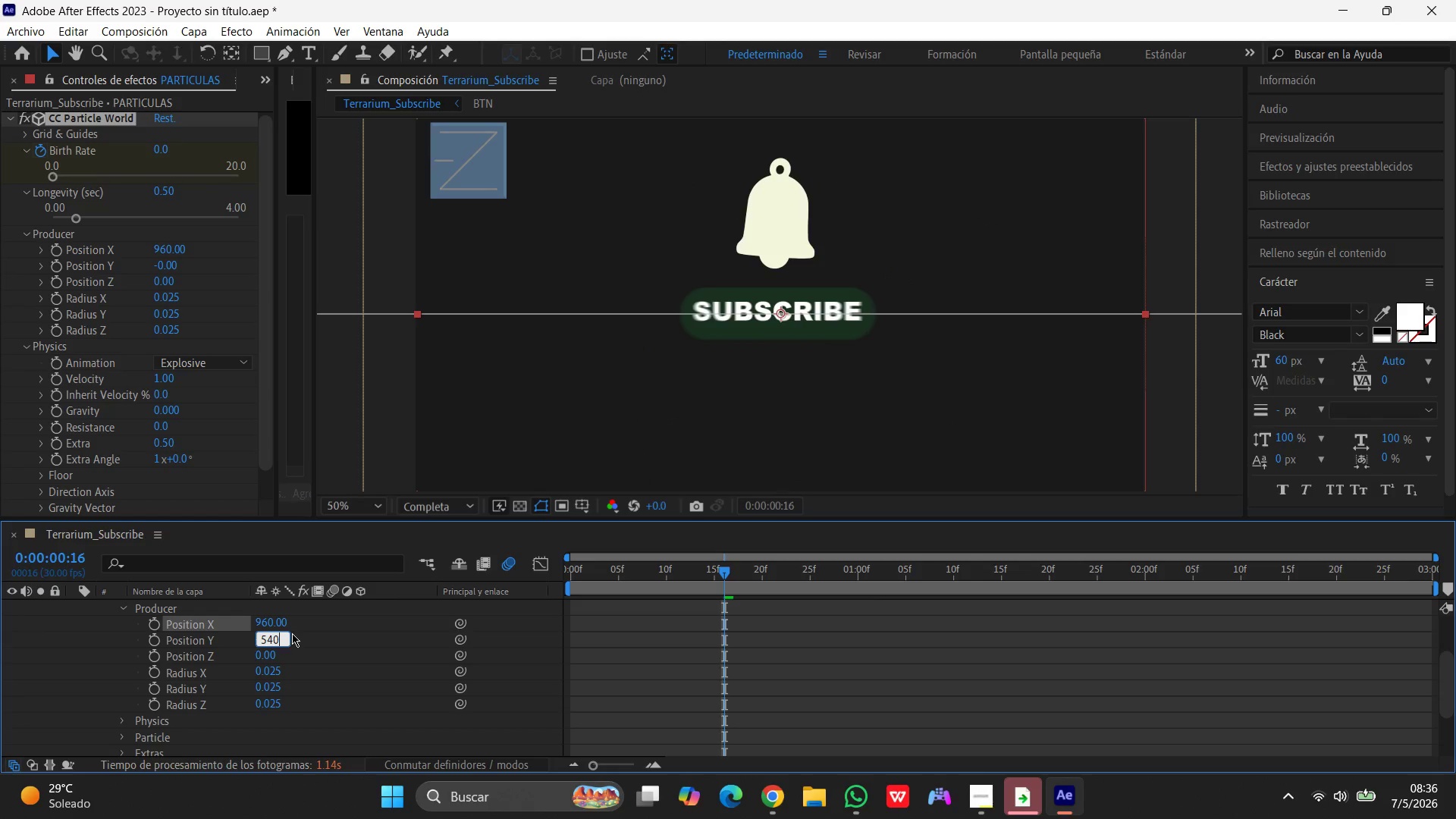 
key(Enter)
 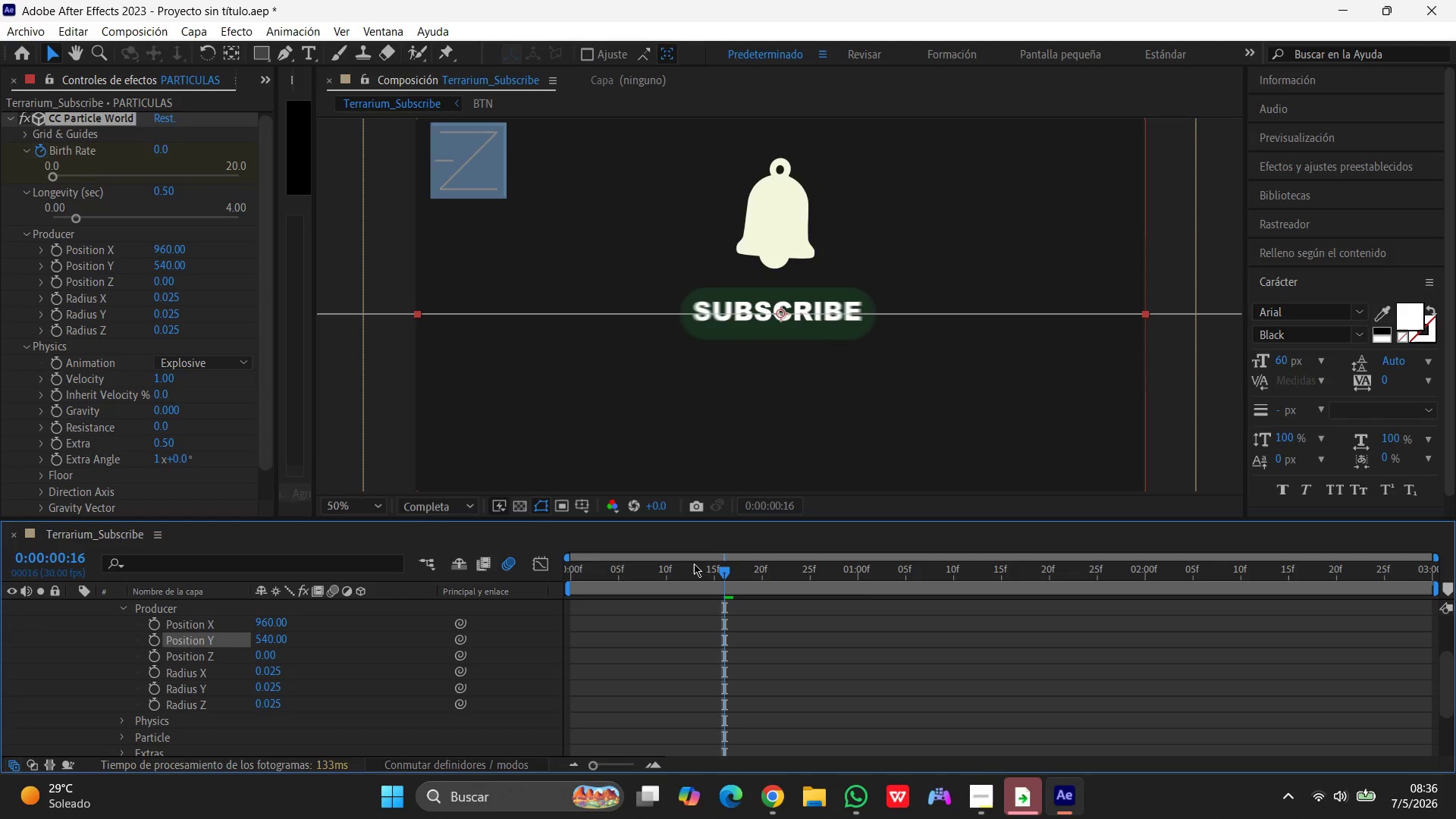 
left_click_drag(start_coordinate=[725, 570], to_coordinate=[346, 583])
 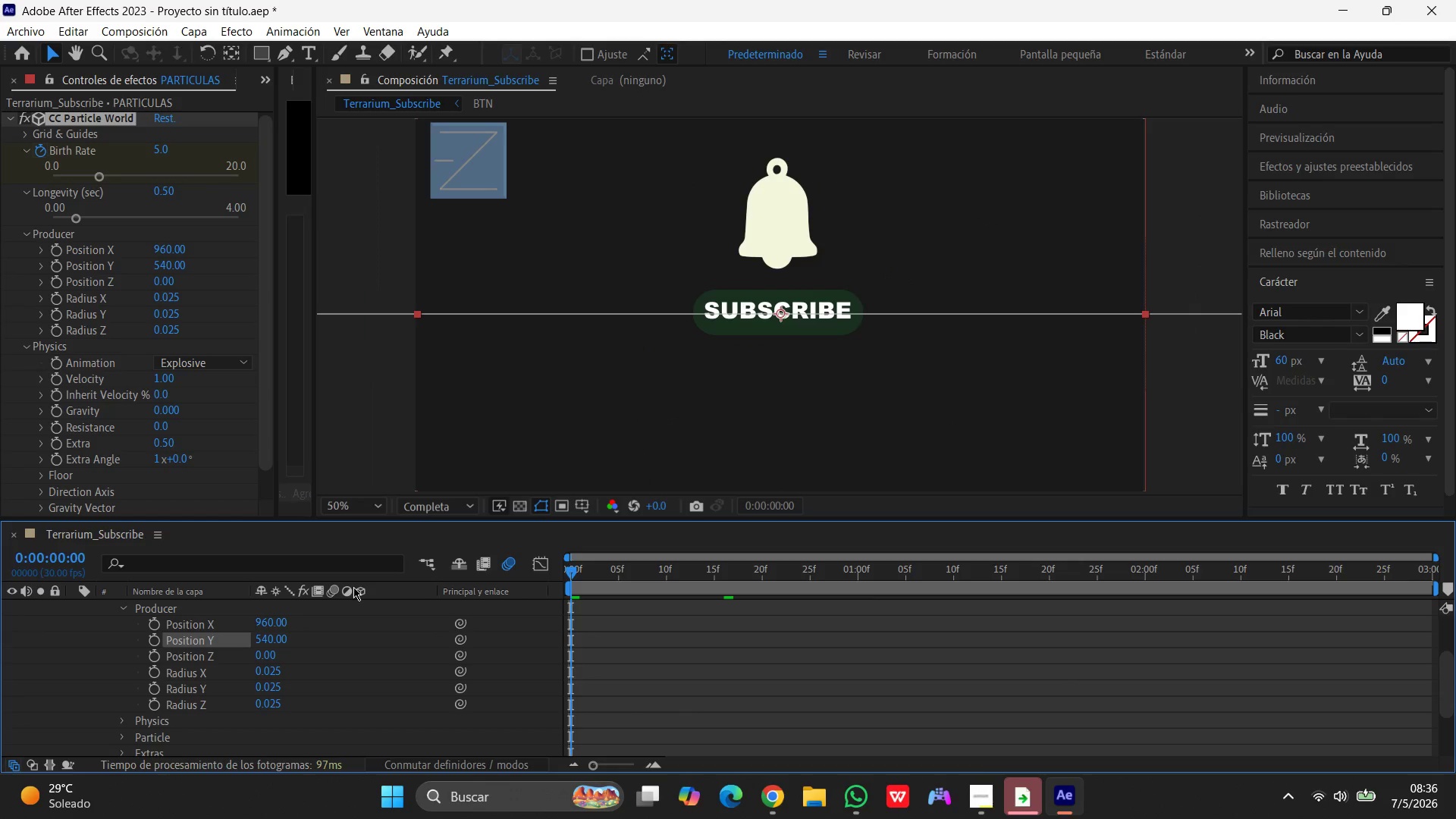 
key(Space)
 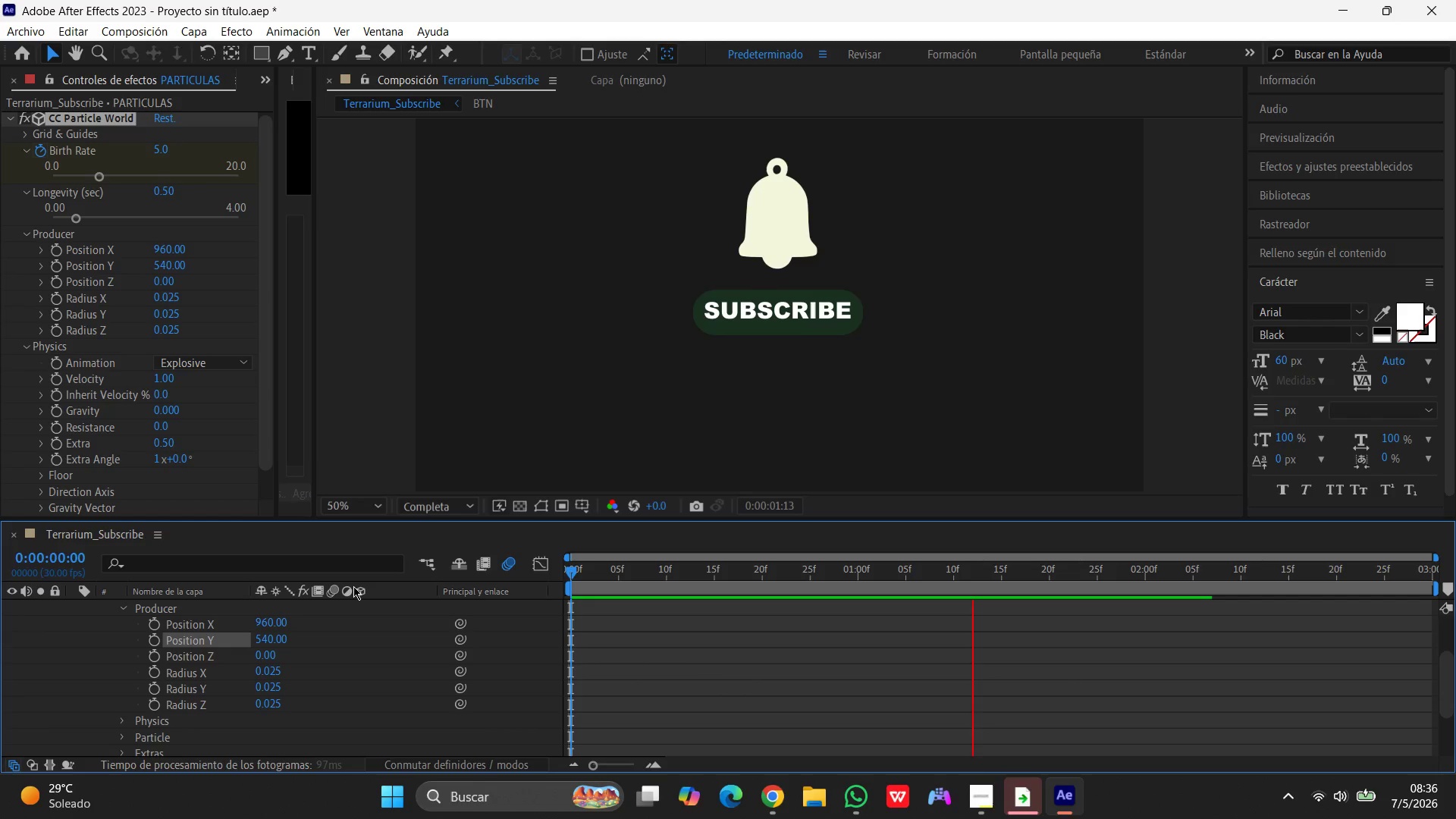 
key(0)
 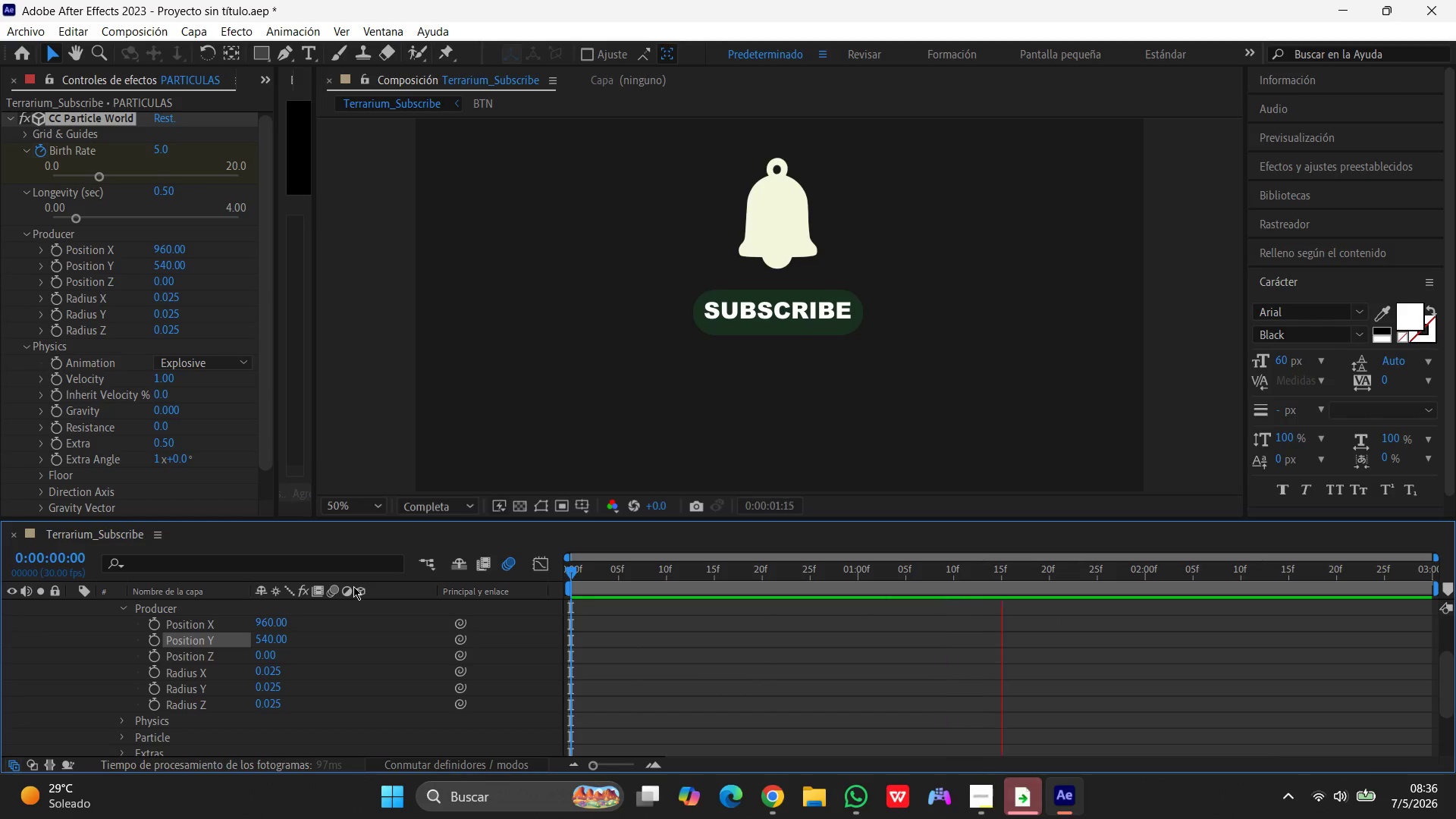 
key(Control+Z)
 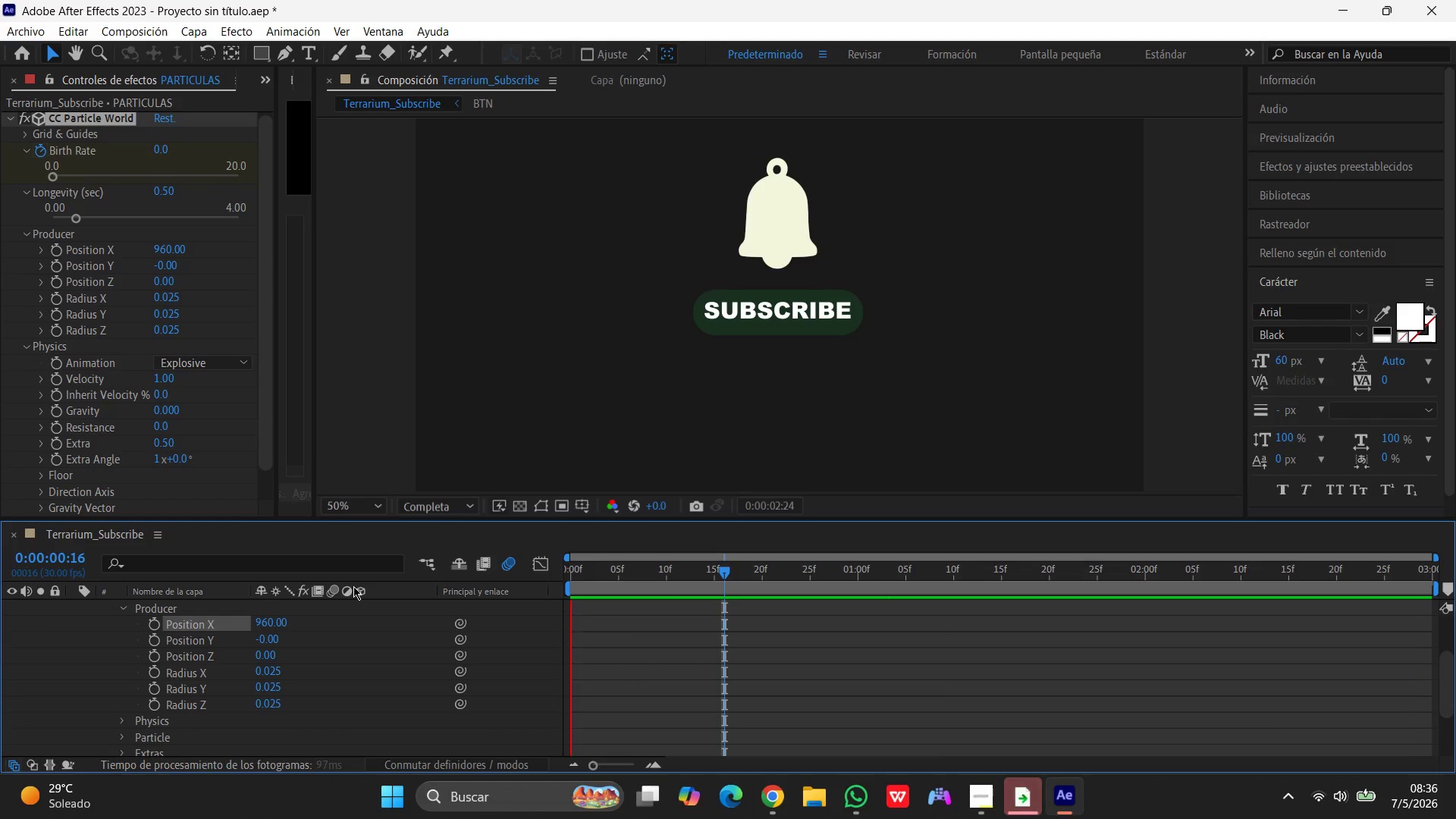 
key(Control+Z)
 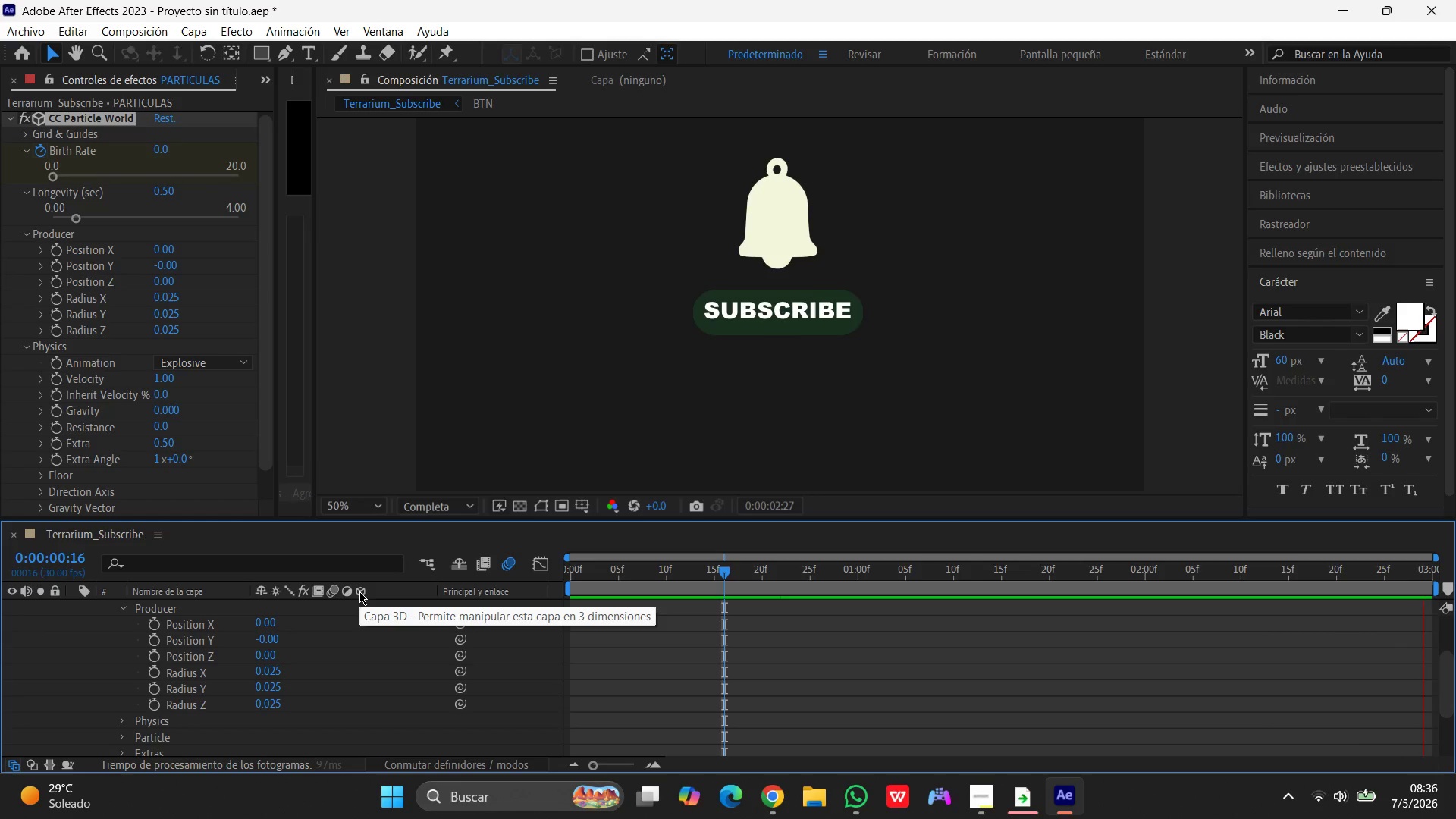 
wait(8.27)
 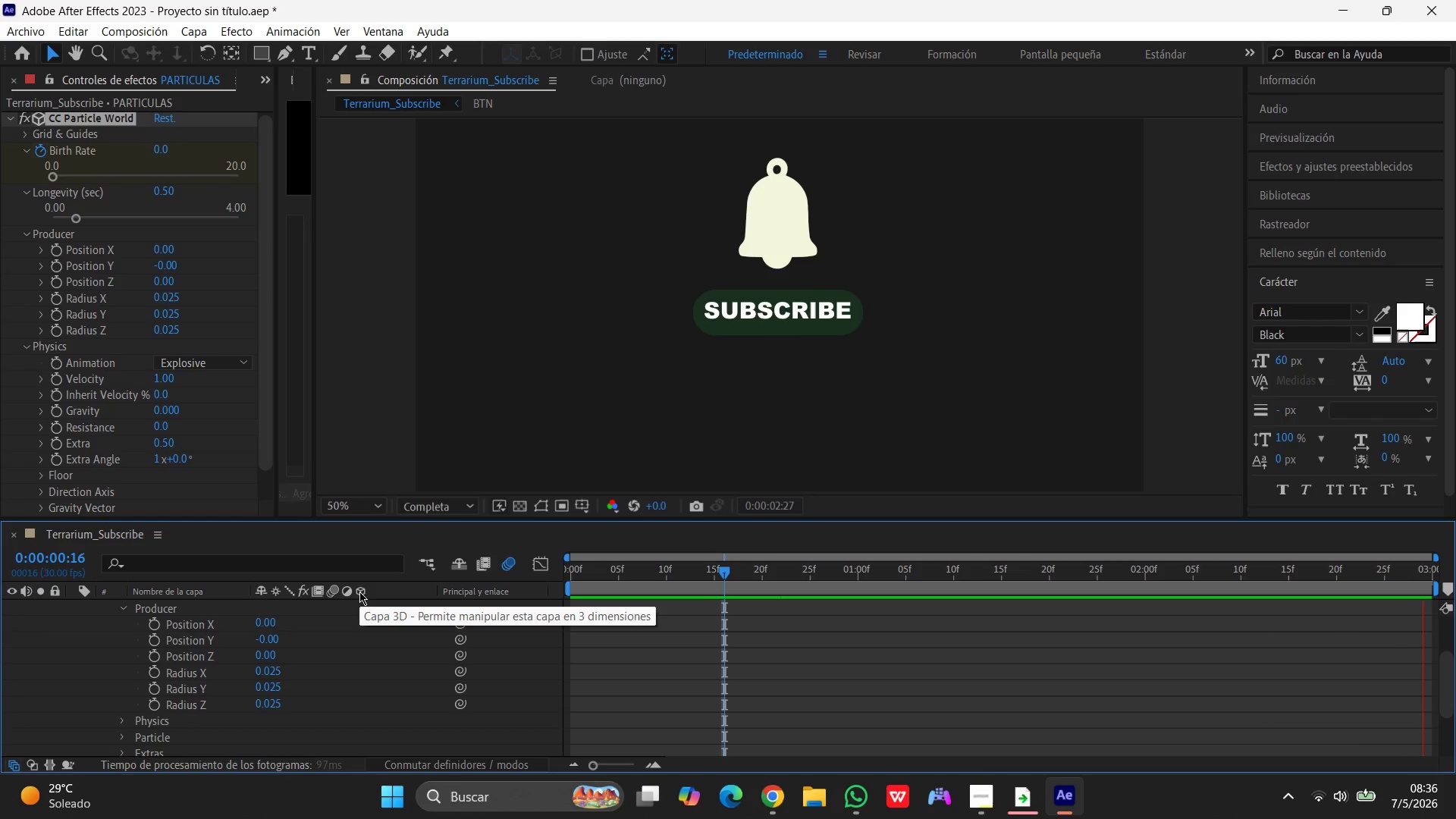 
scroll: coordinate [254, 646], scroll_direction: up, amount: 8.0
 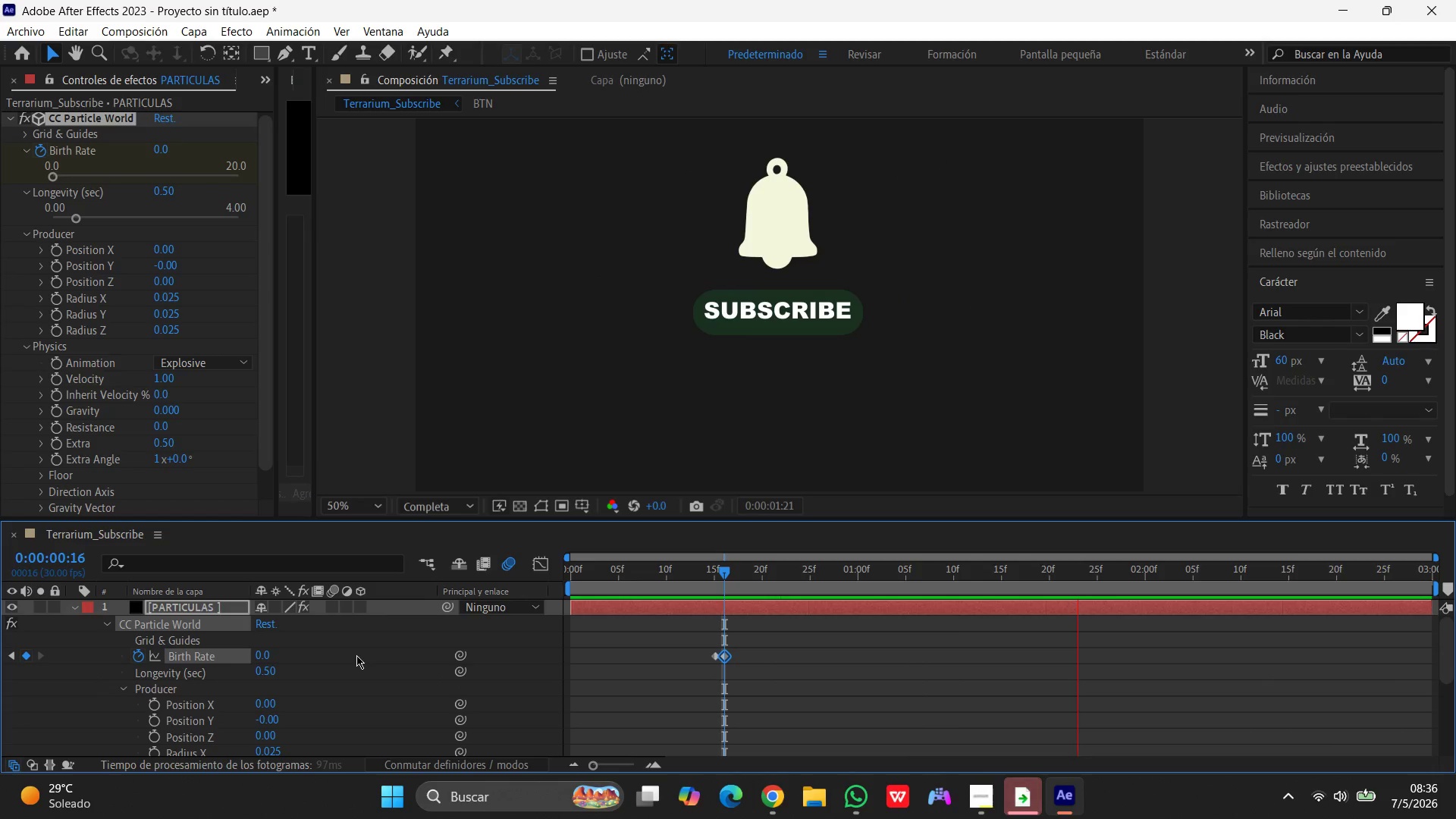 
key(Space)
 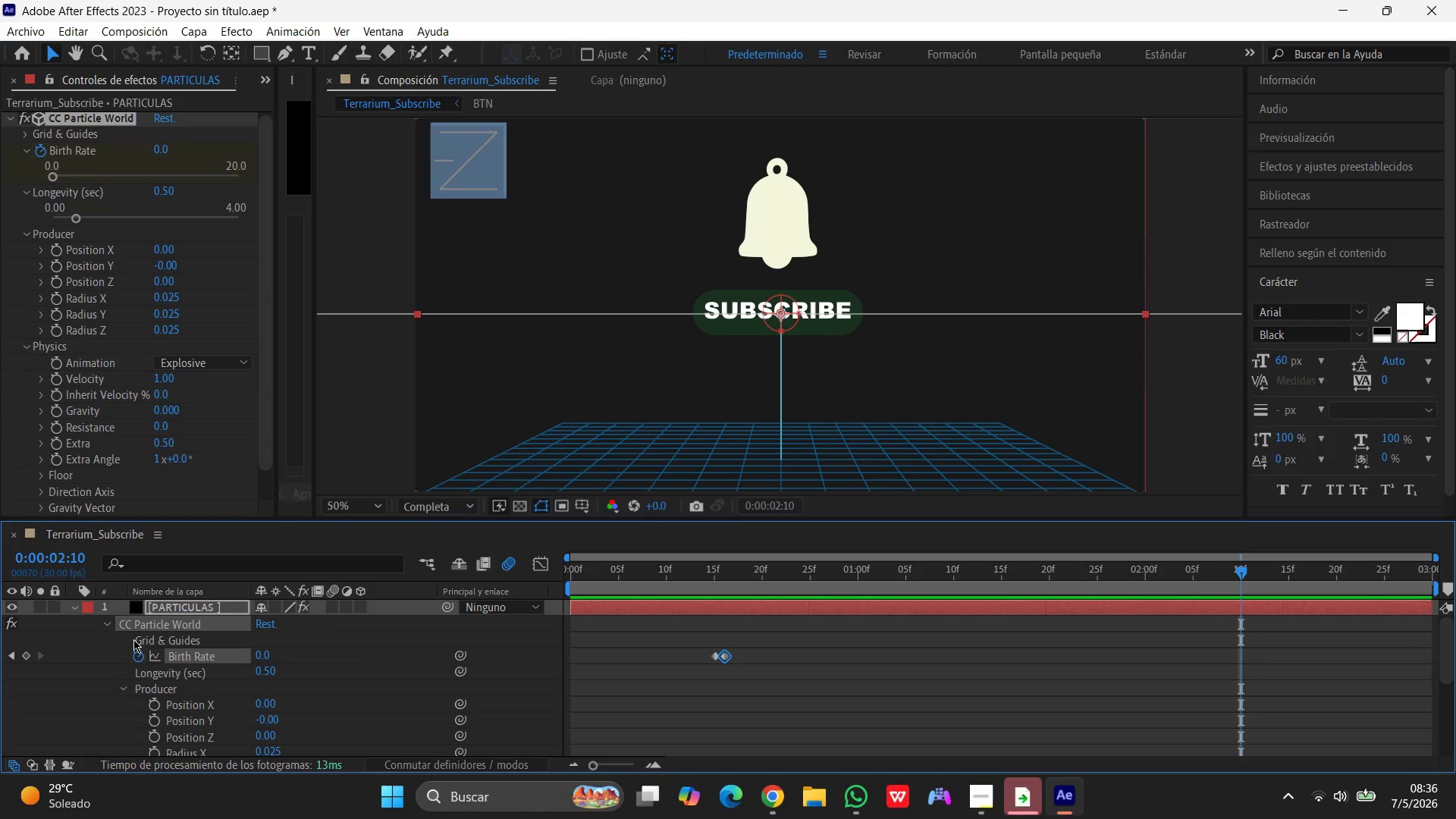 
wait(7.55)
 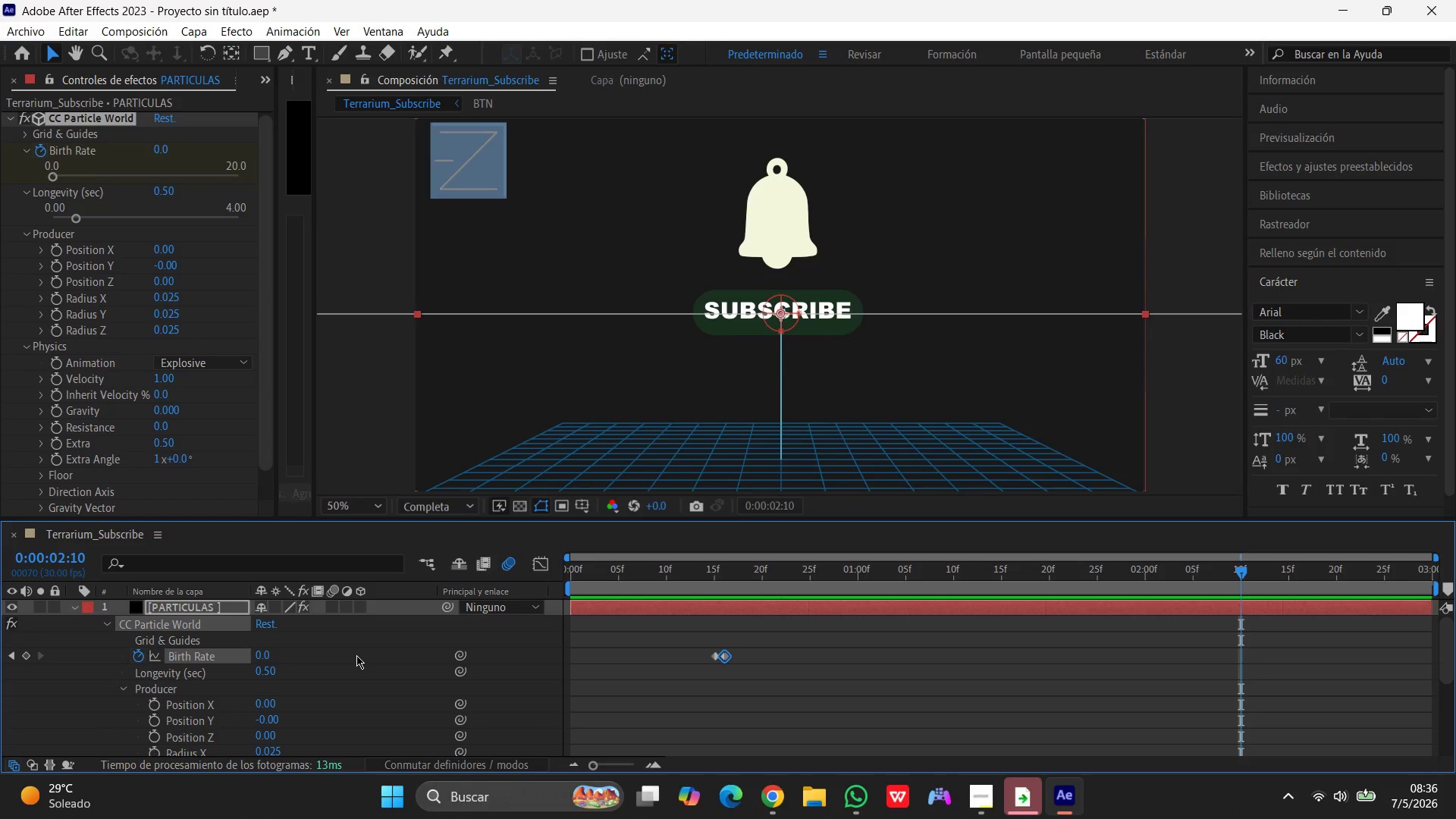 
left_click([105, 620])
 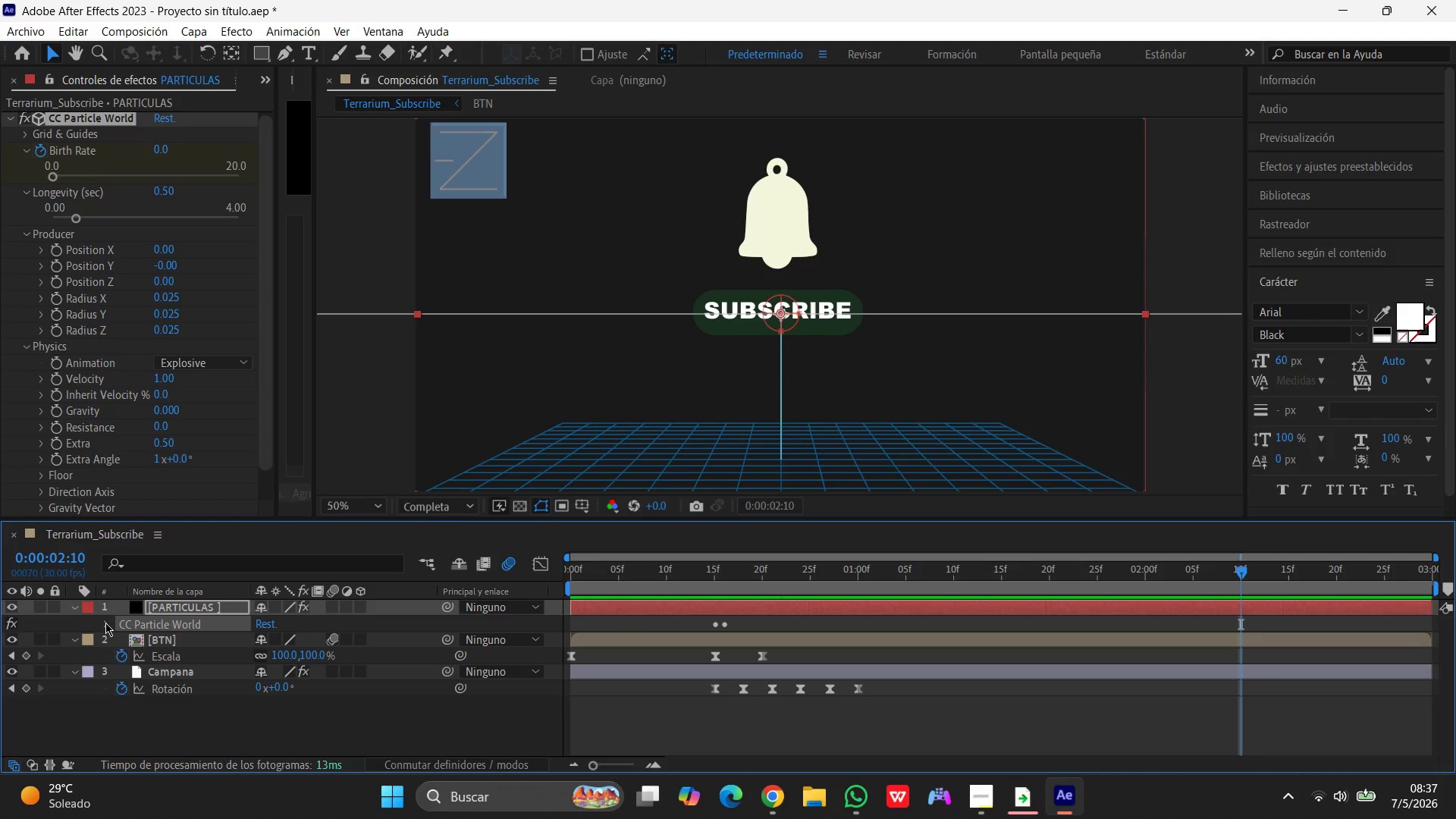 
left_click([105, 623])
 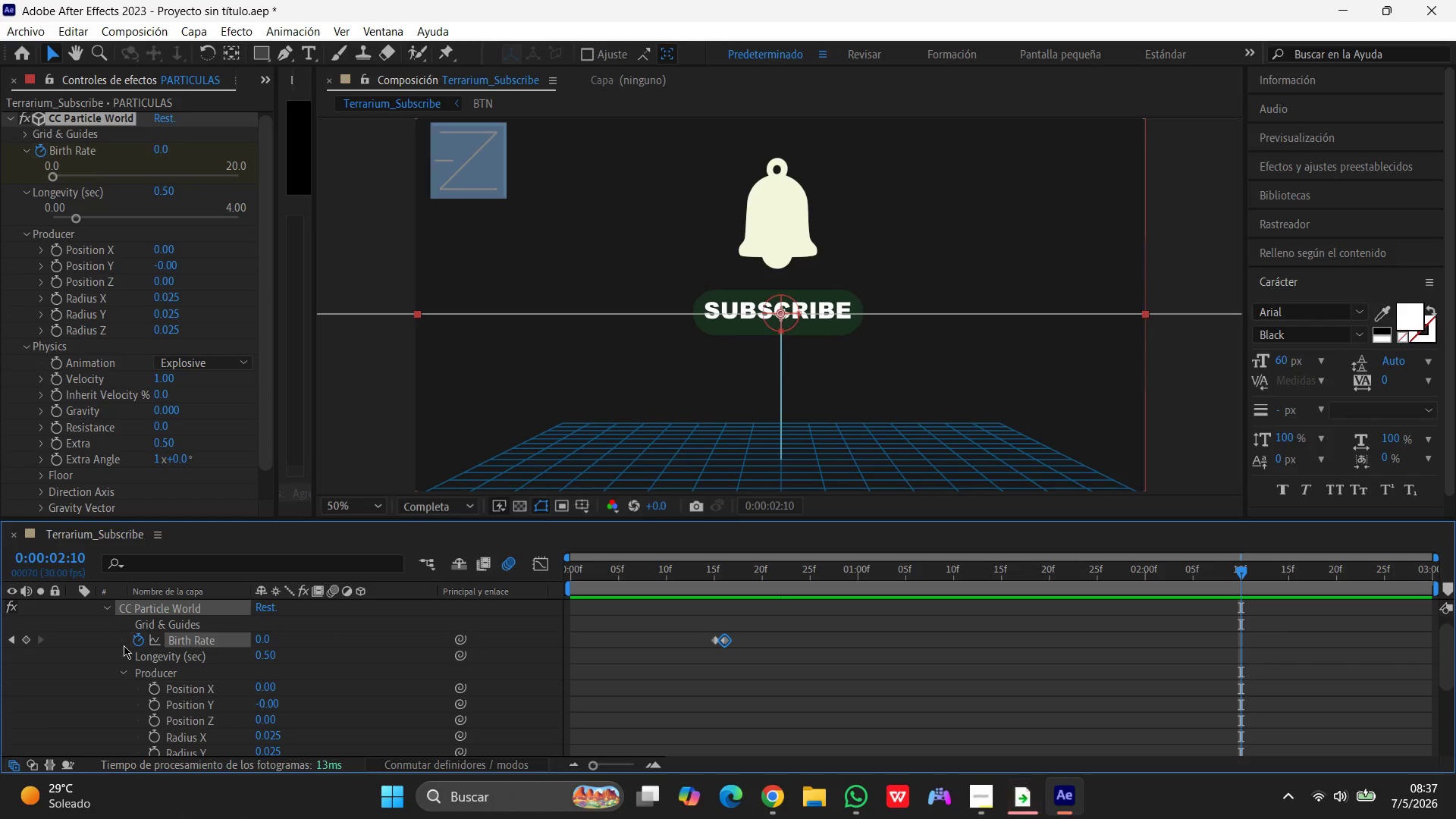 
wait(11.19)
 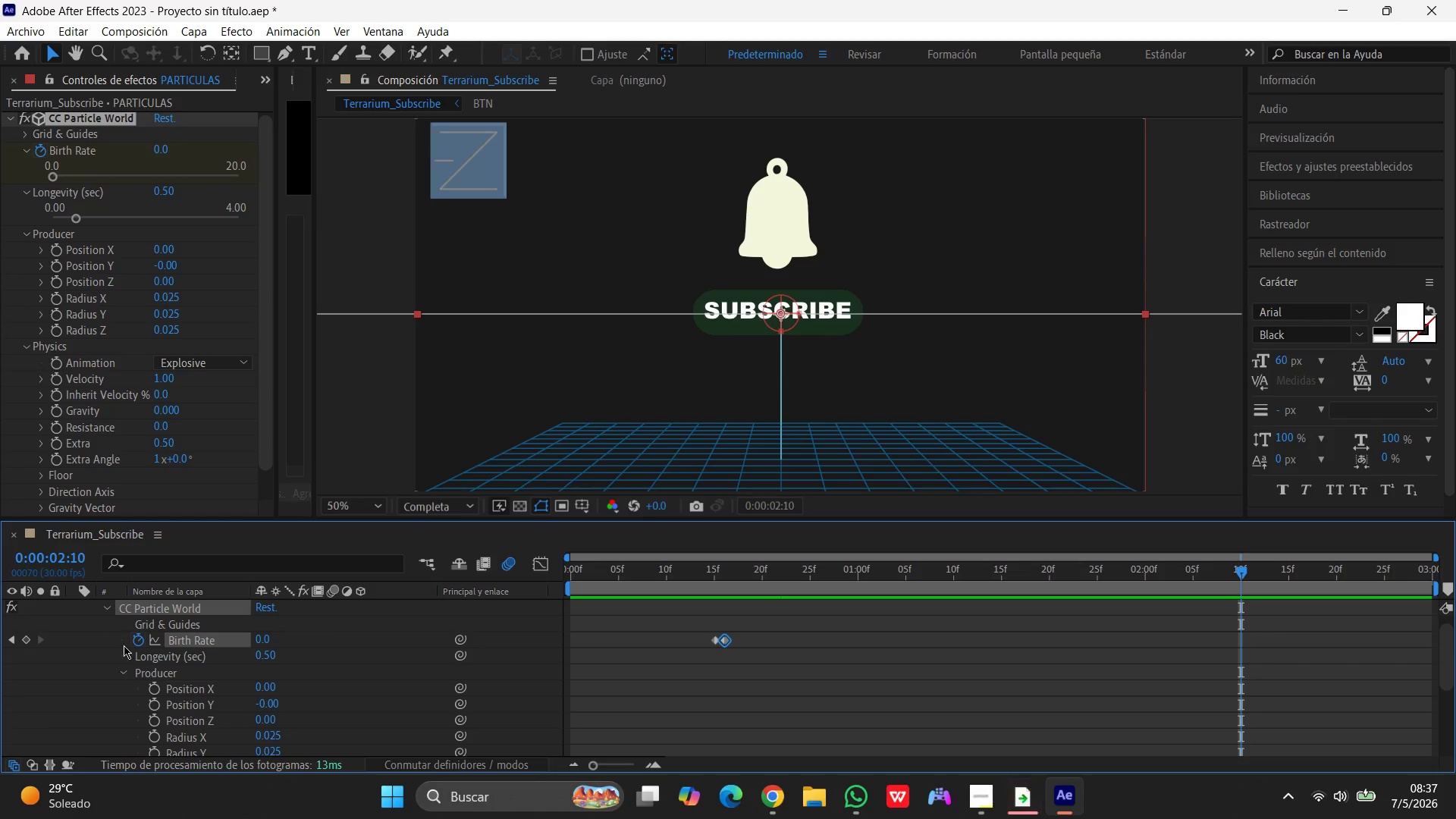 
left_click([144, 624])
 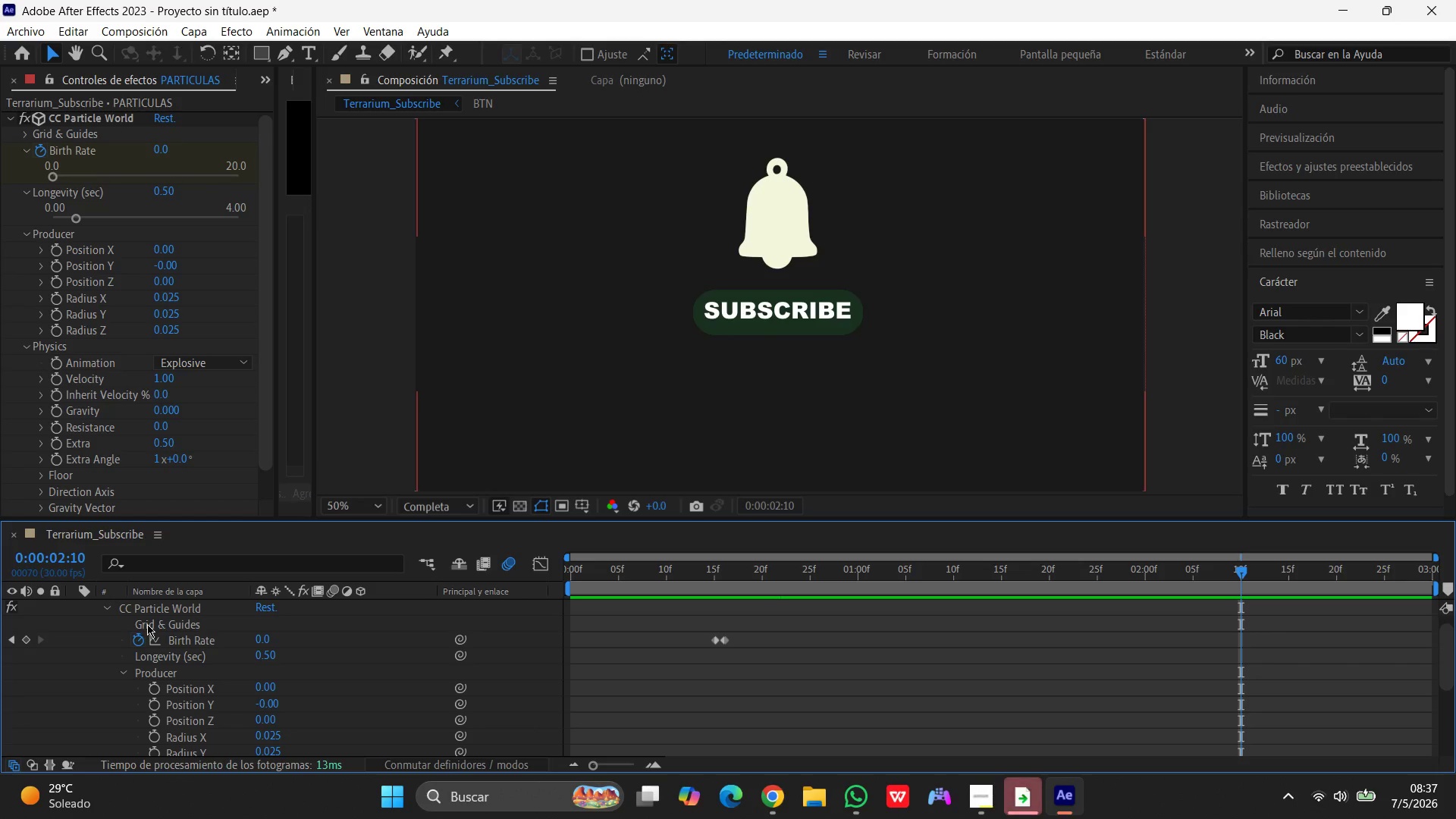 
left_click([148, 624])
 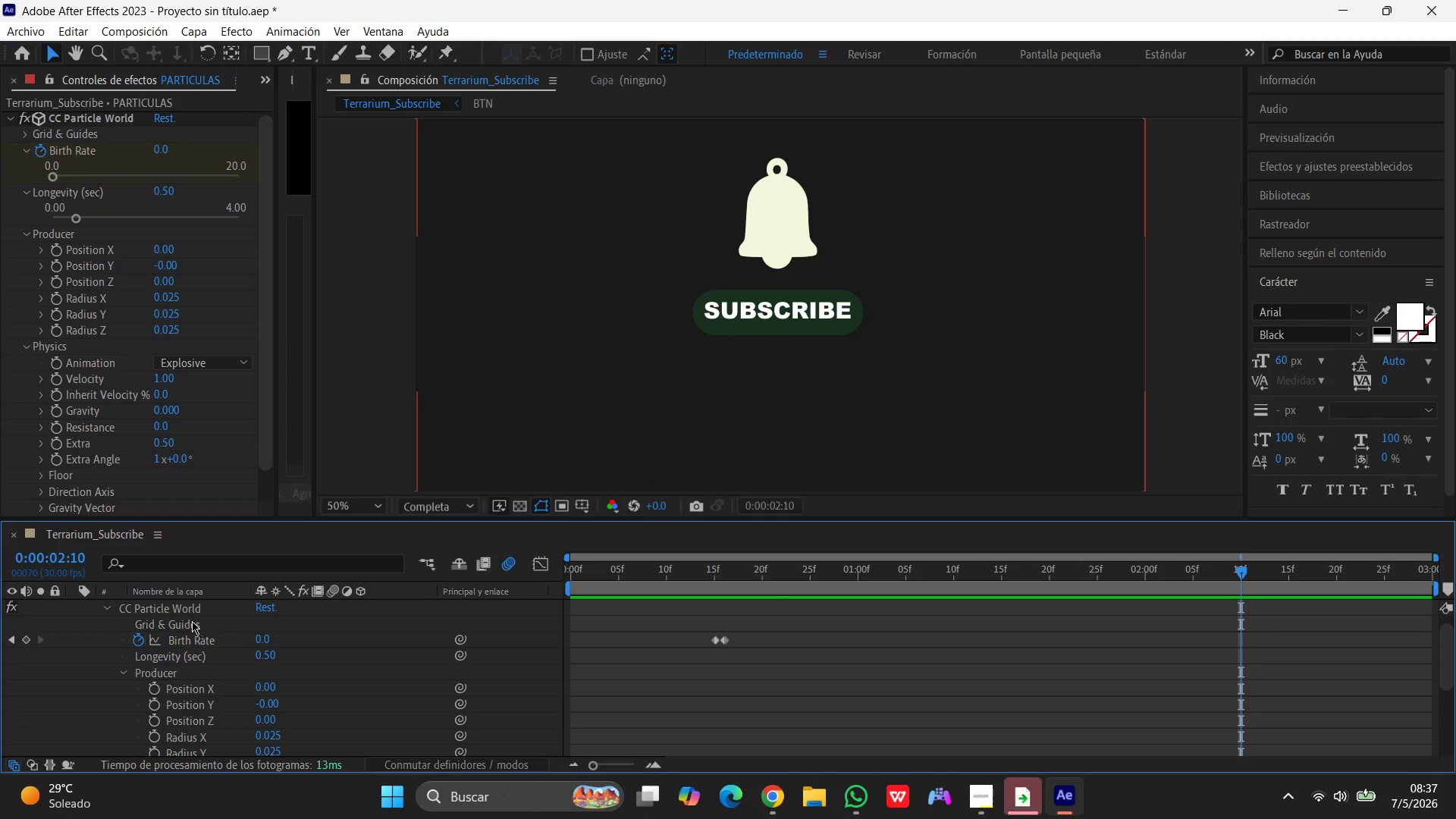 
left_click([178, 622])
 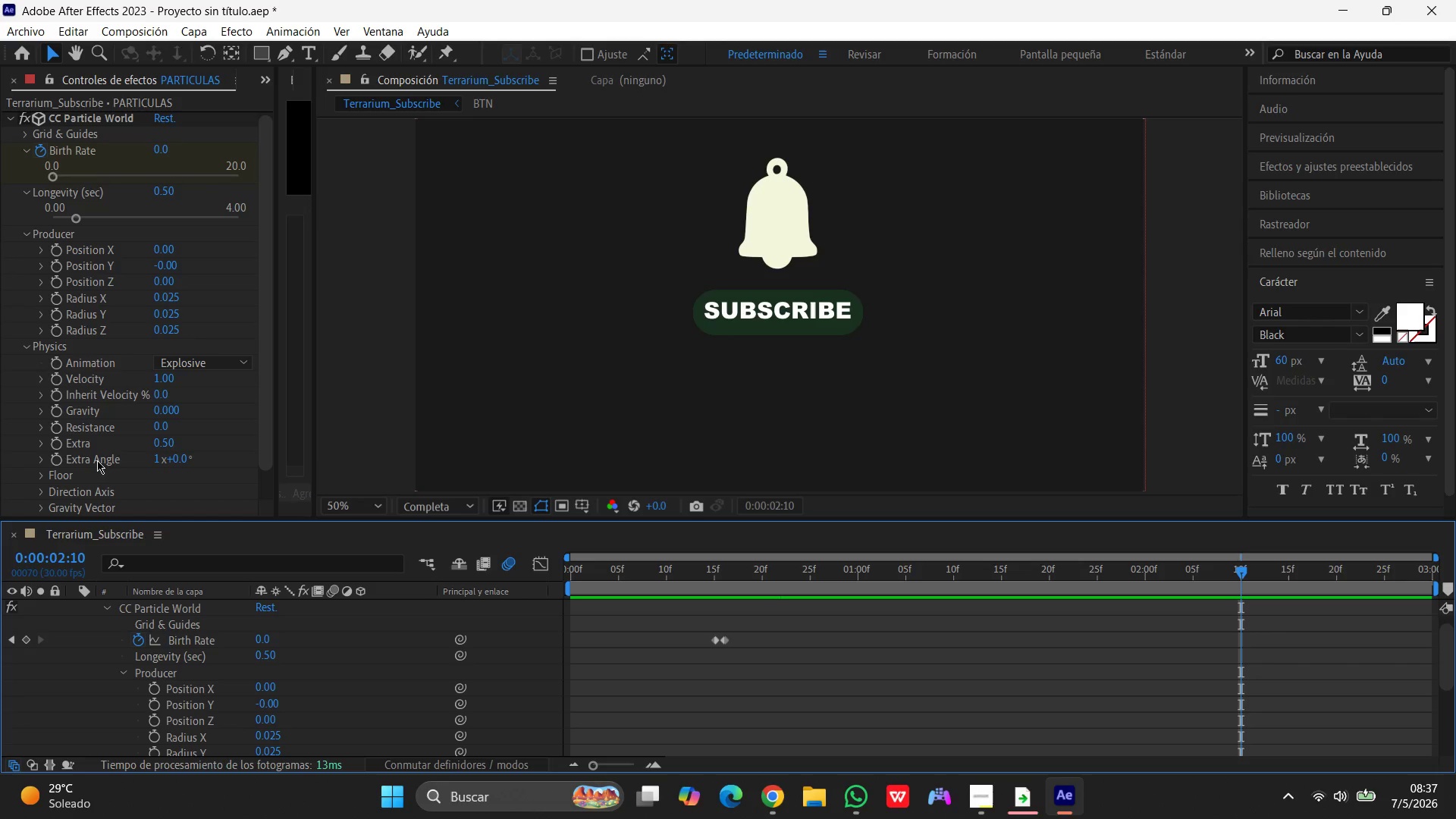 
scroll: coordinate [88, 226], scroll_direction: up, amount: 4.0
 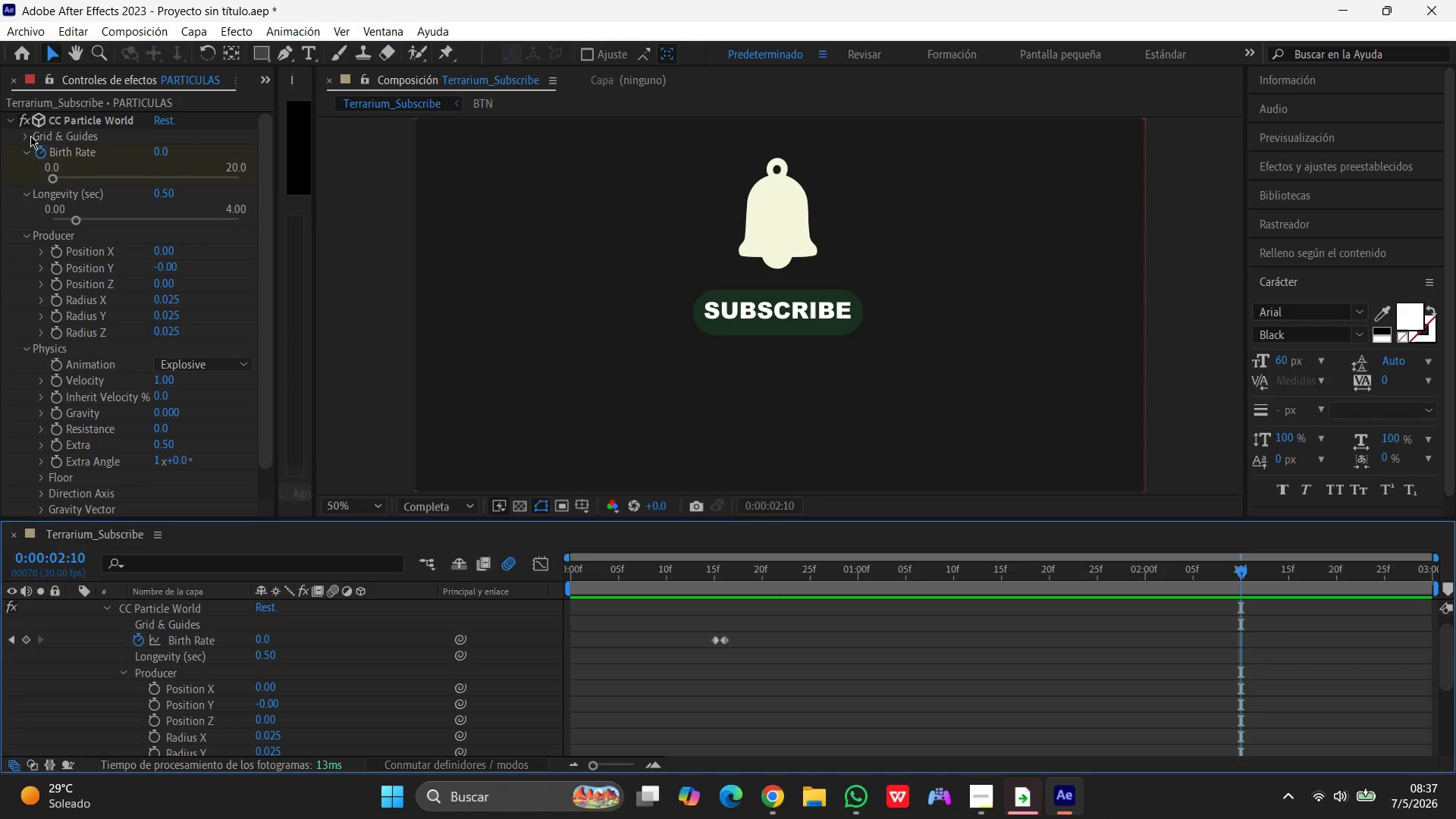 
left_click([25, 135])
 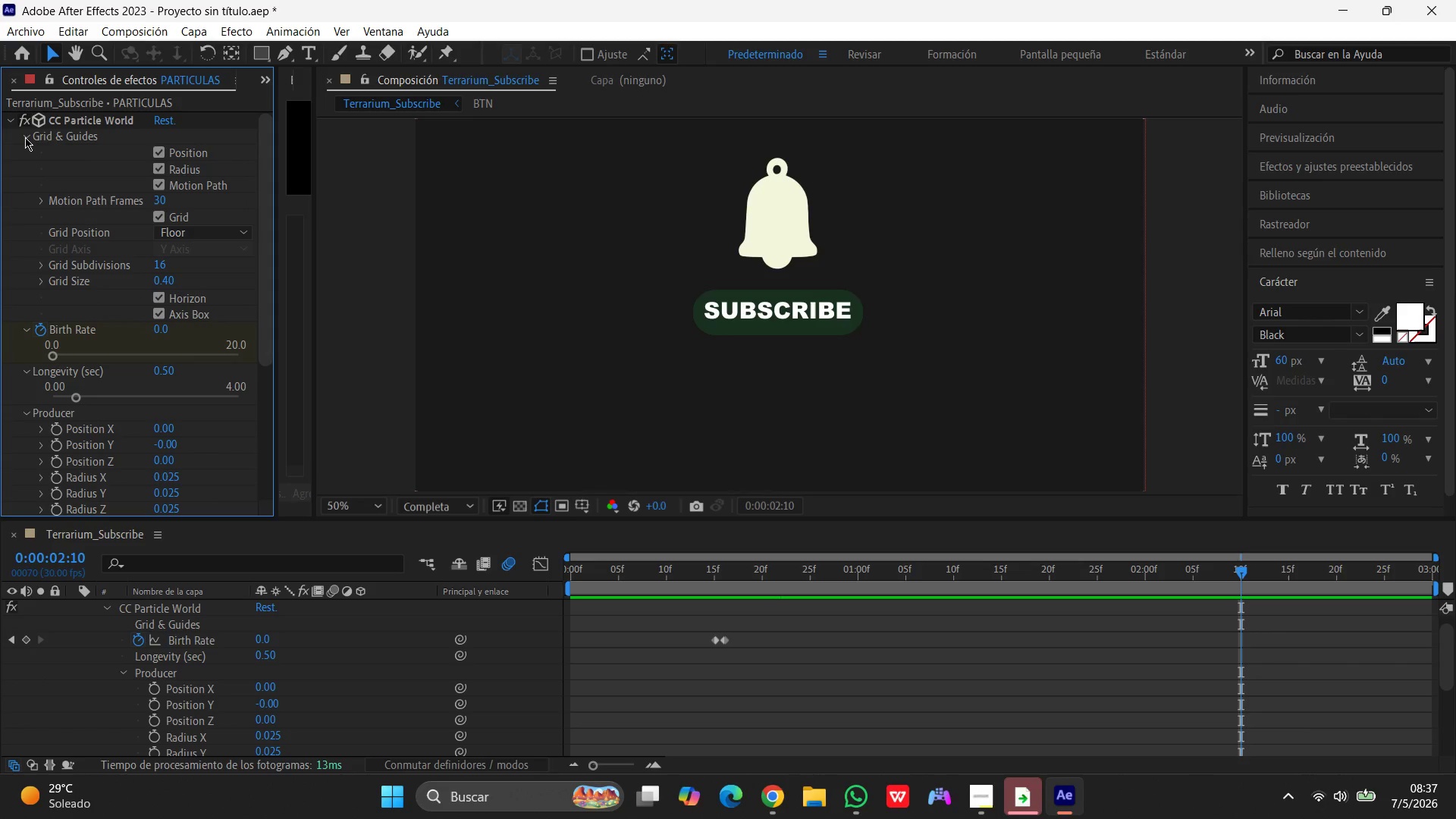 
wait(9.27)
 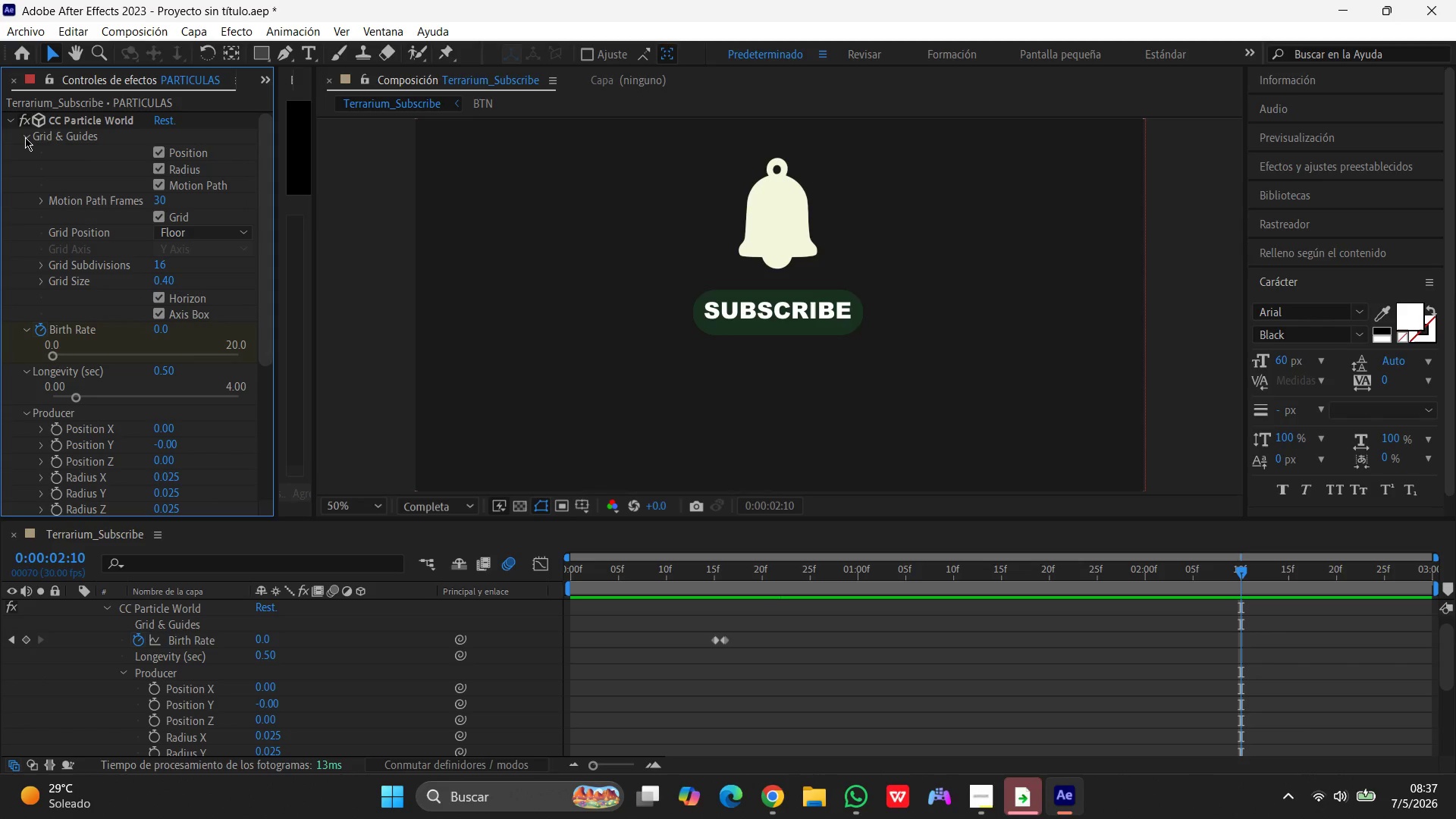 
scroll: coordinate [81, 234], scroll_direction: up, amount: 2.0
 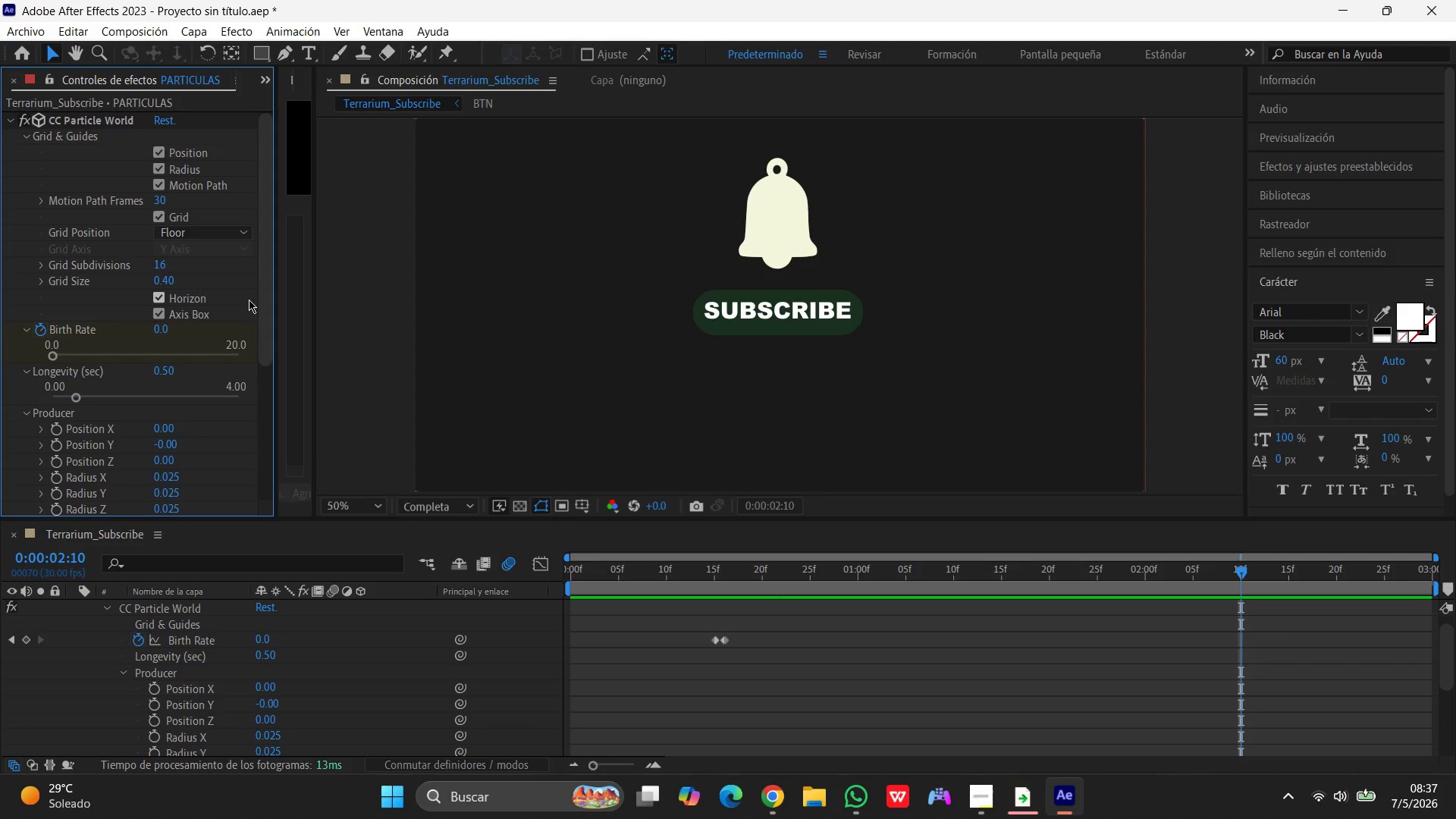 
wait(28.21)
 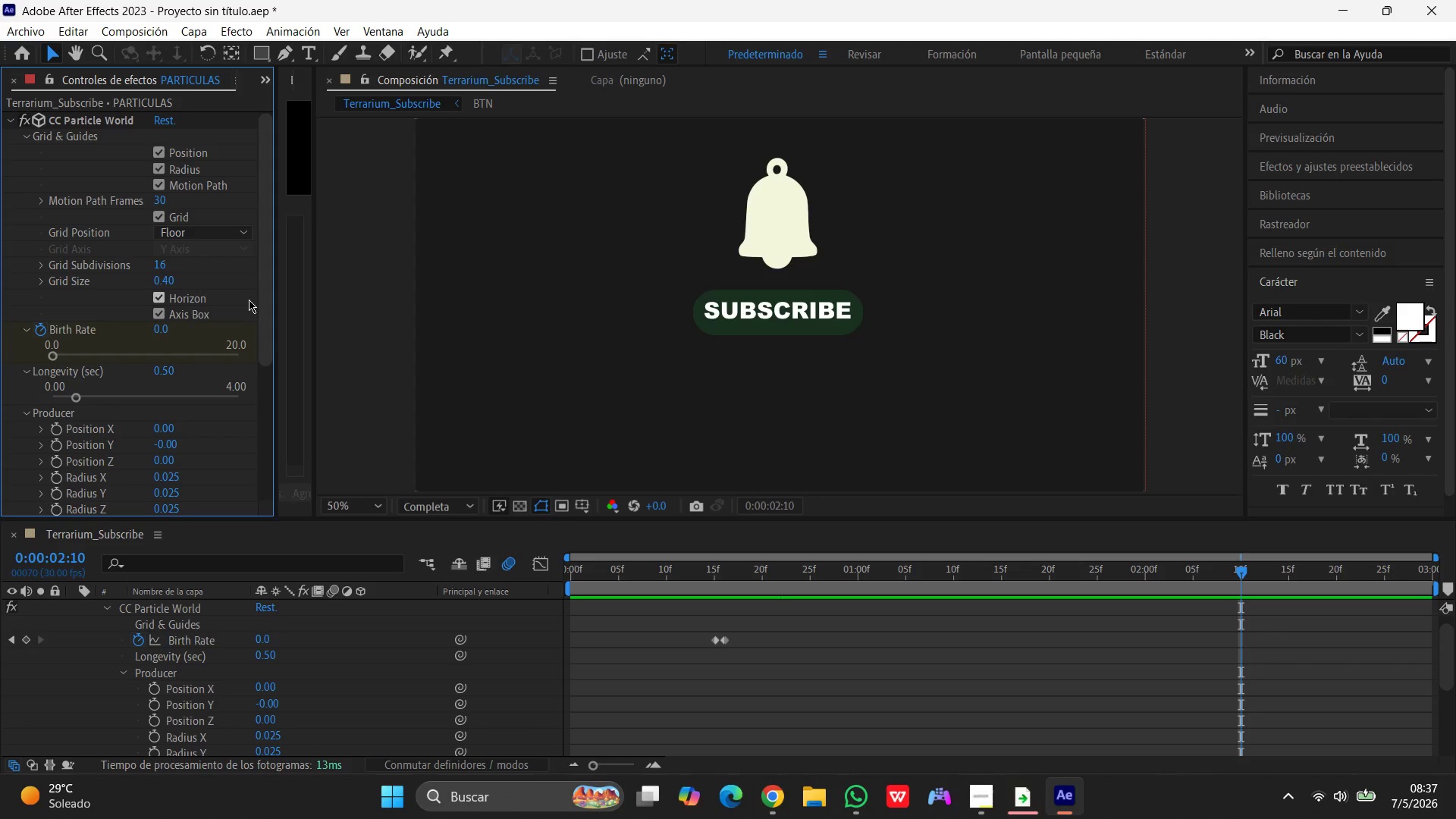 
scroll: coordinate [160, 400], scroll_direction: down, amount: 18.0
 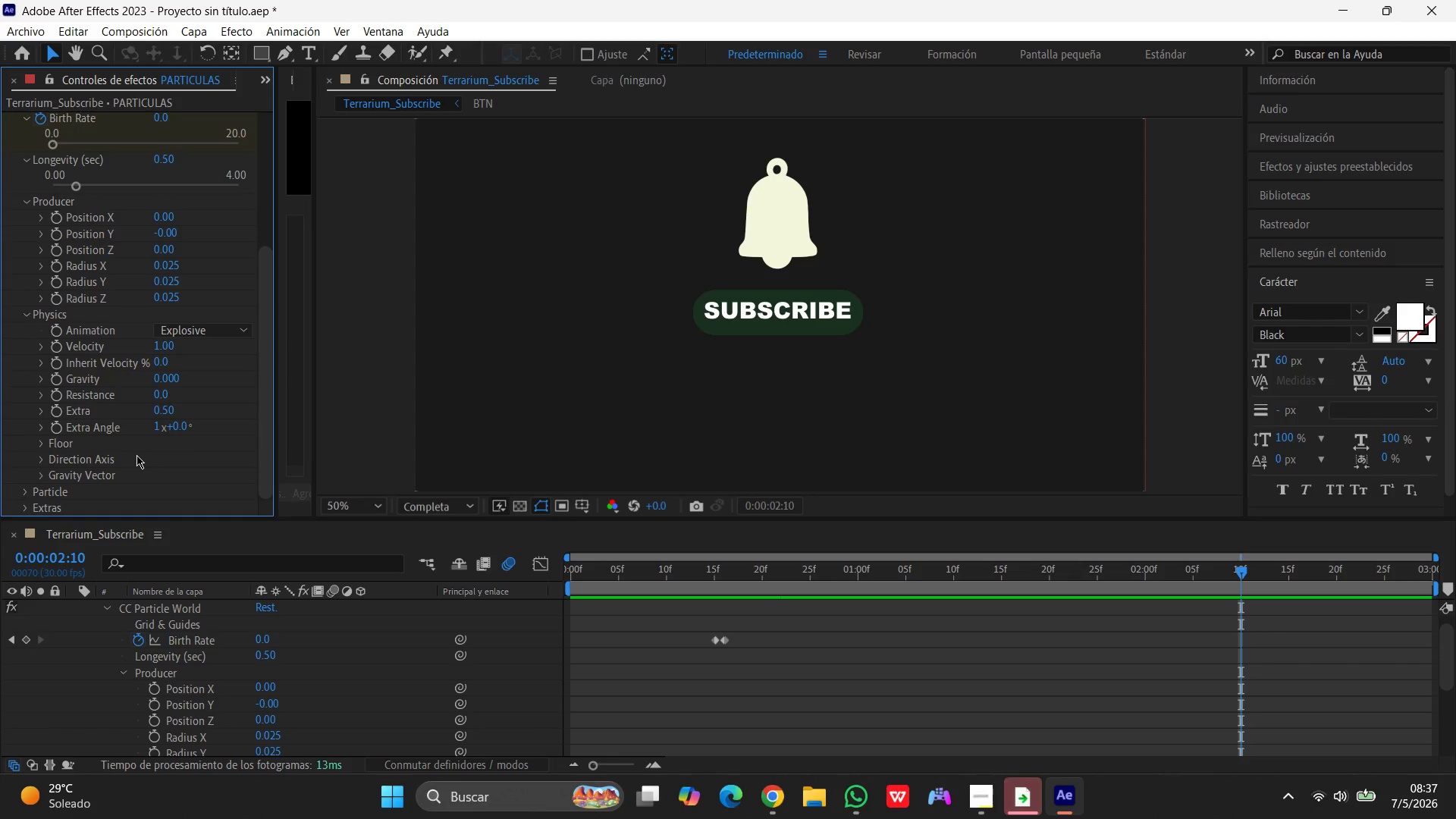 
scroll: coordinate [162, 494], scroll_direction: up, amount: 10.0
 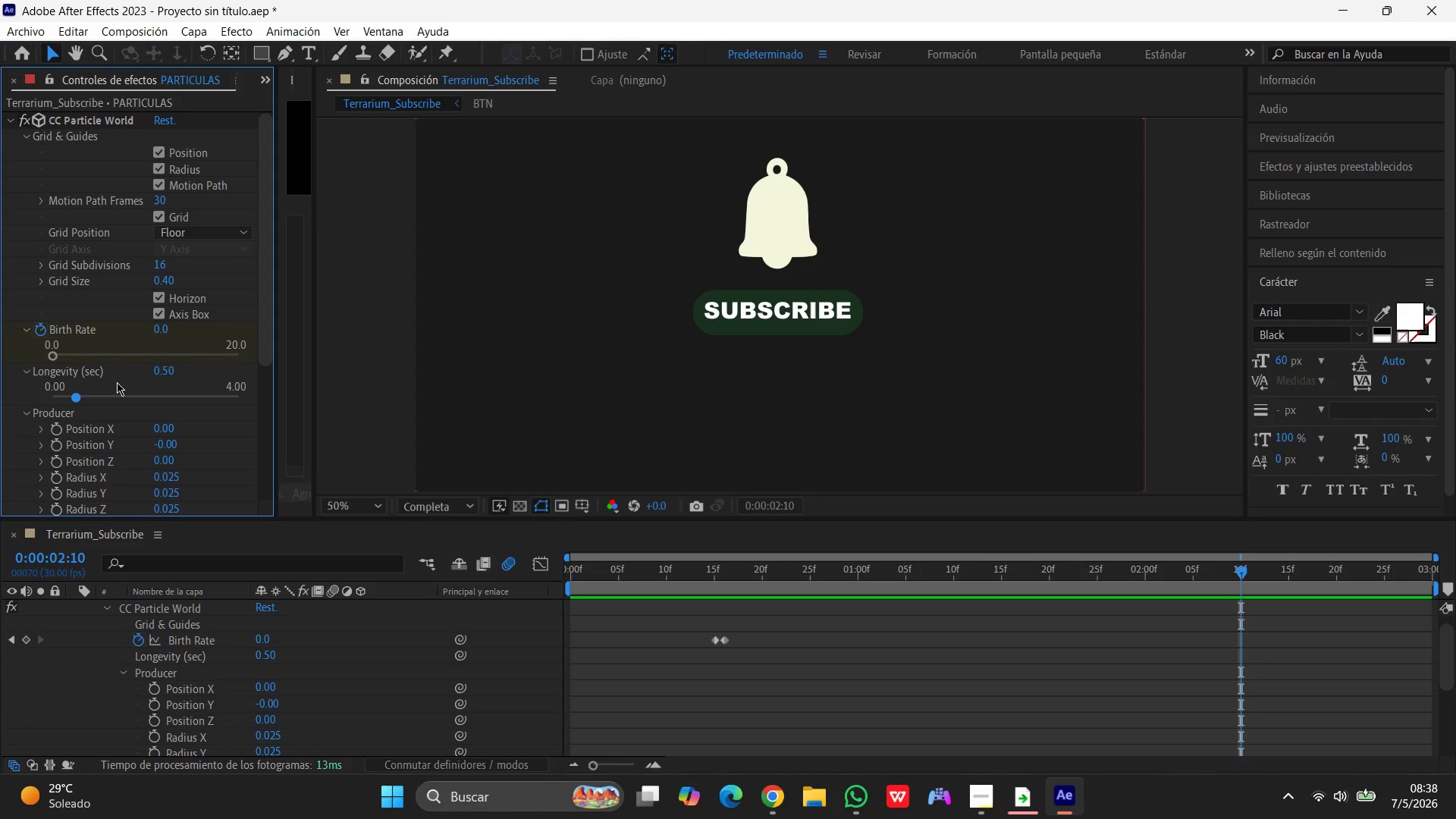 
wait(11.02)
 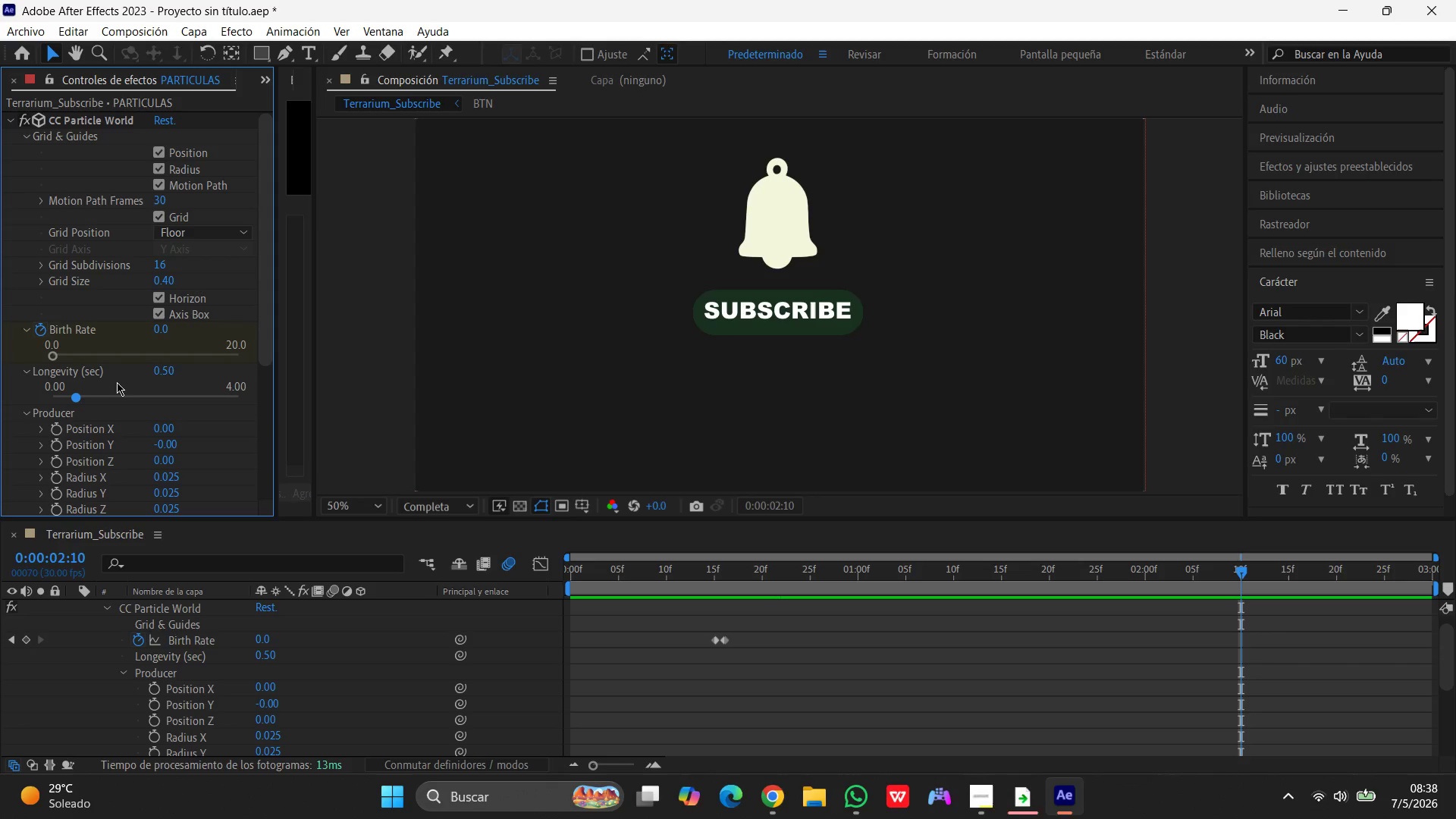 
scroll: coordinate [109, 423], scroll_direction: up, amount: 3.0
 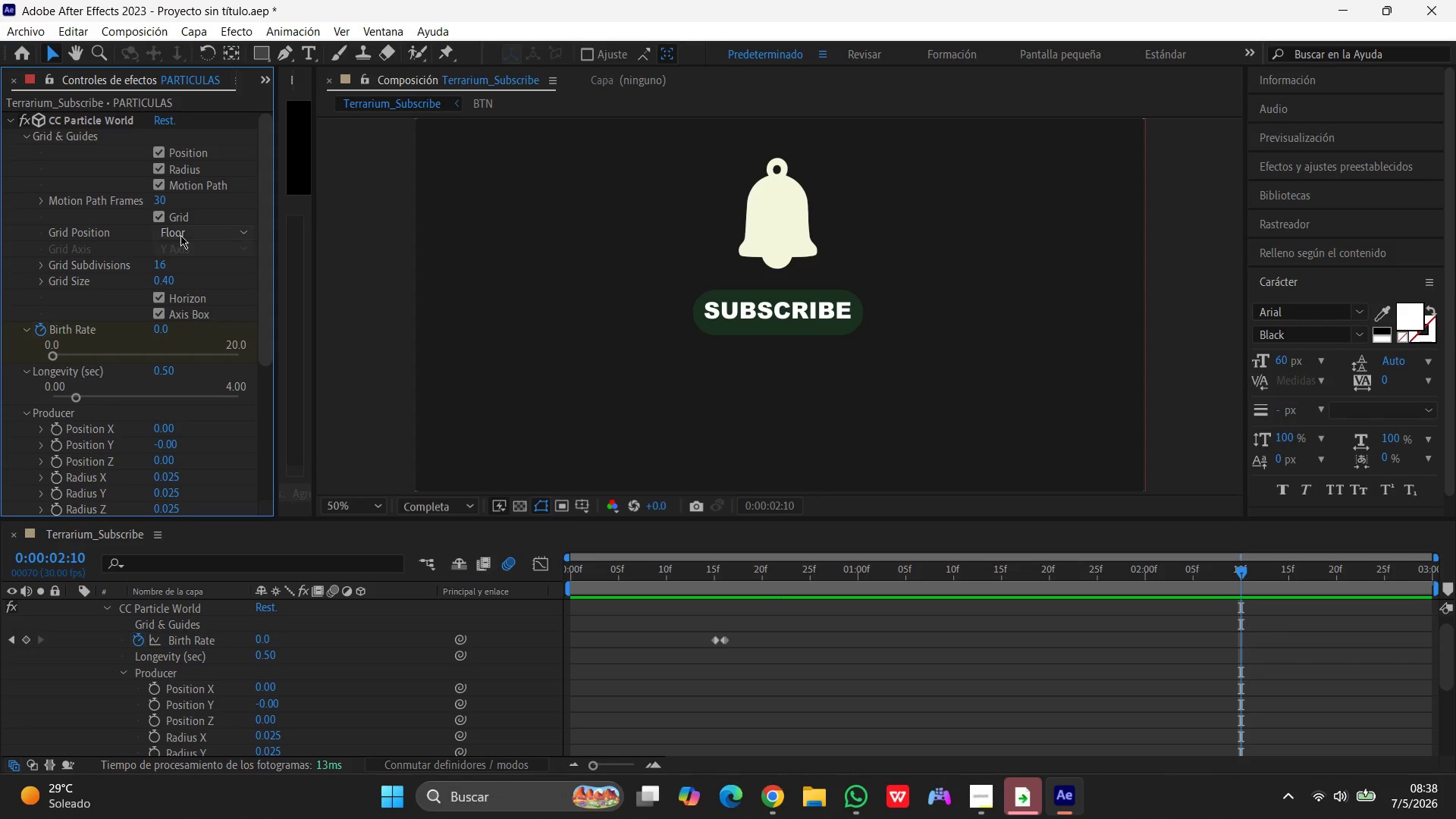 
left_click([187, 235])
 